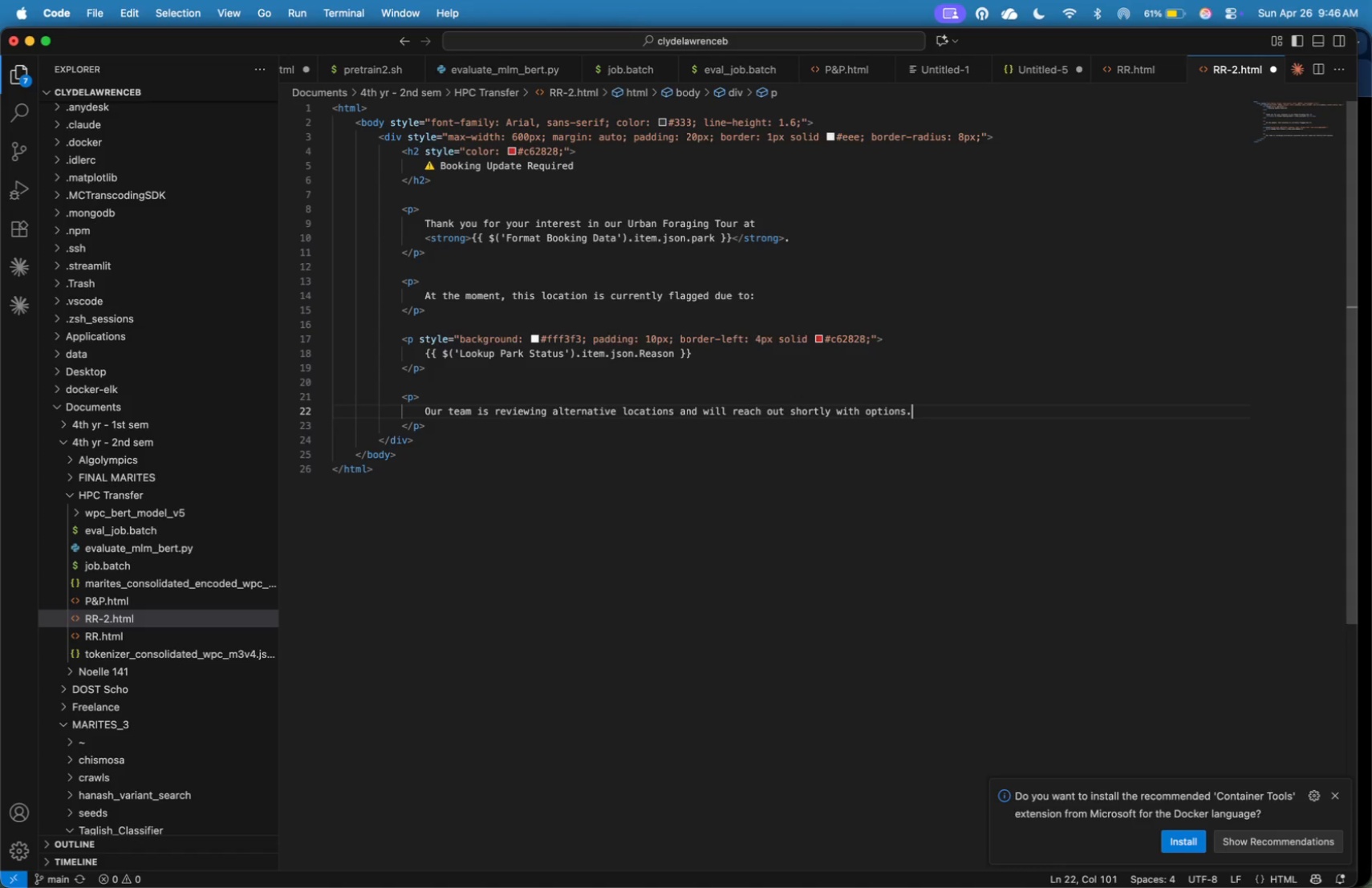 
key(ArrowDown)
 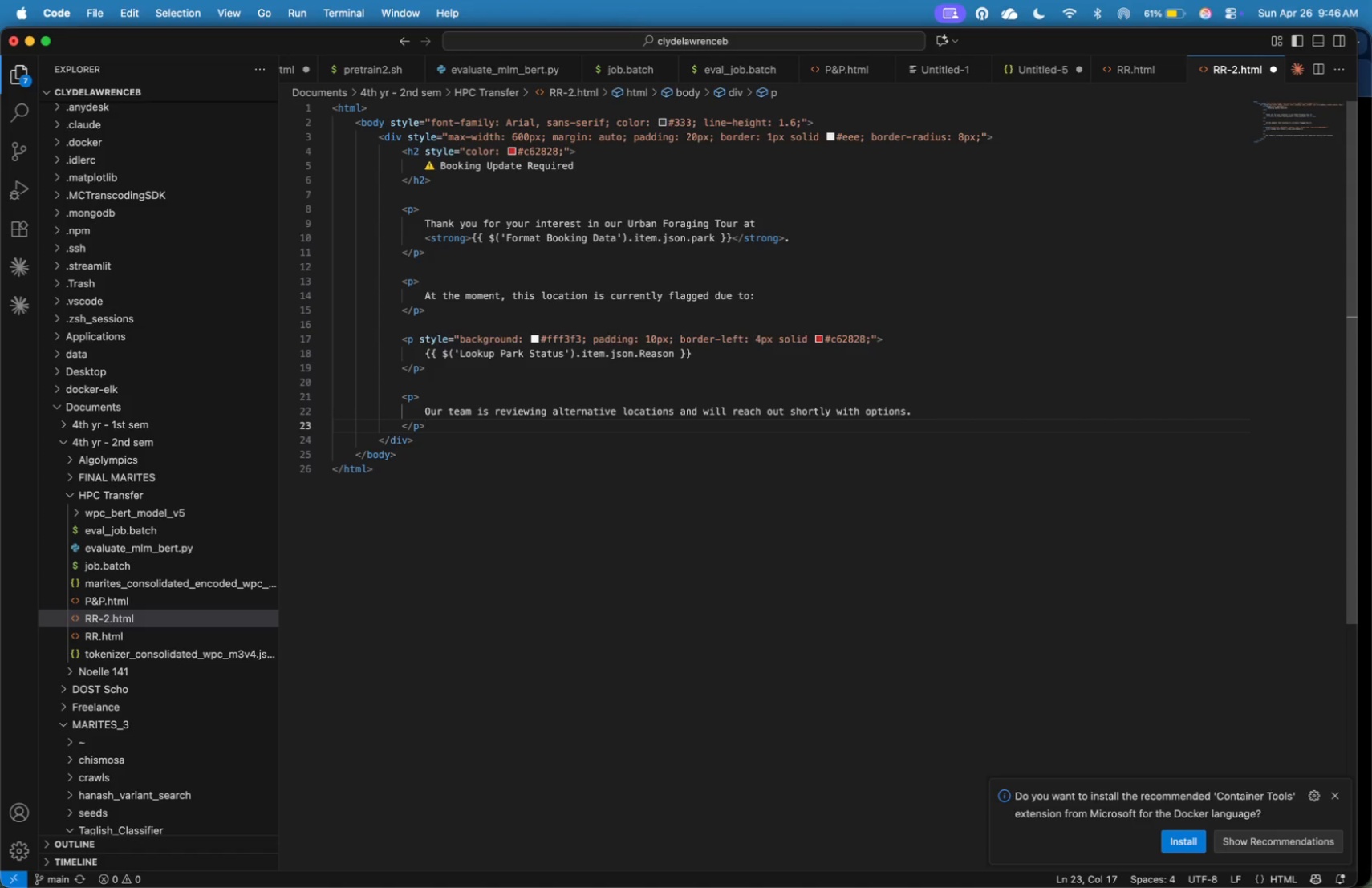 
key(ArrowLeft)
 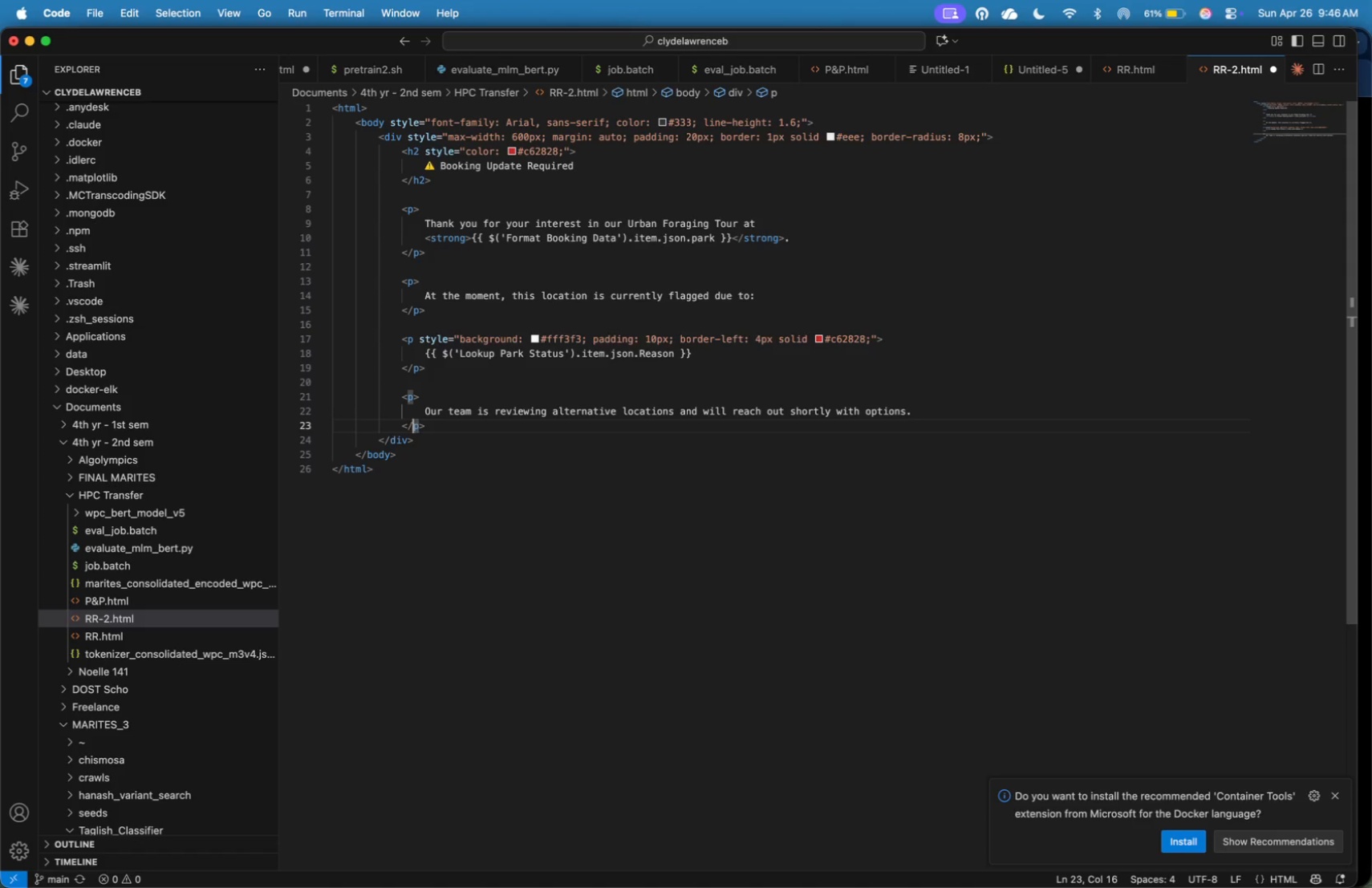 
key(ArrowLeft)
 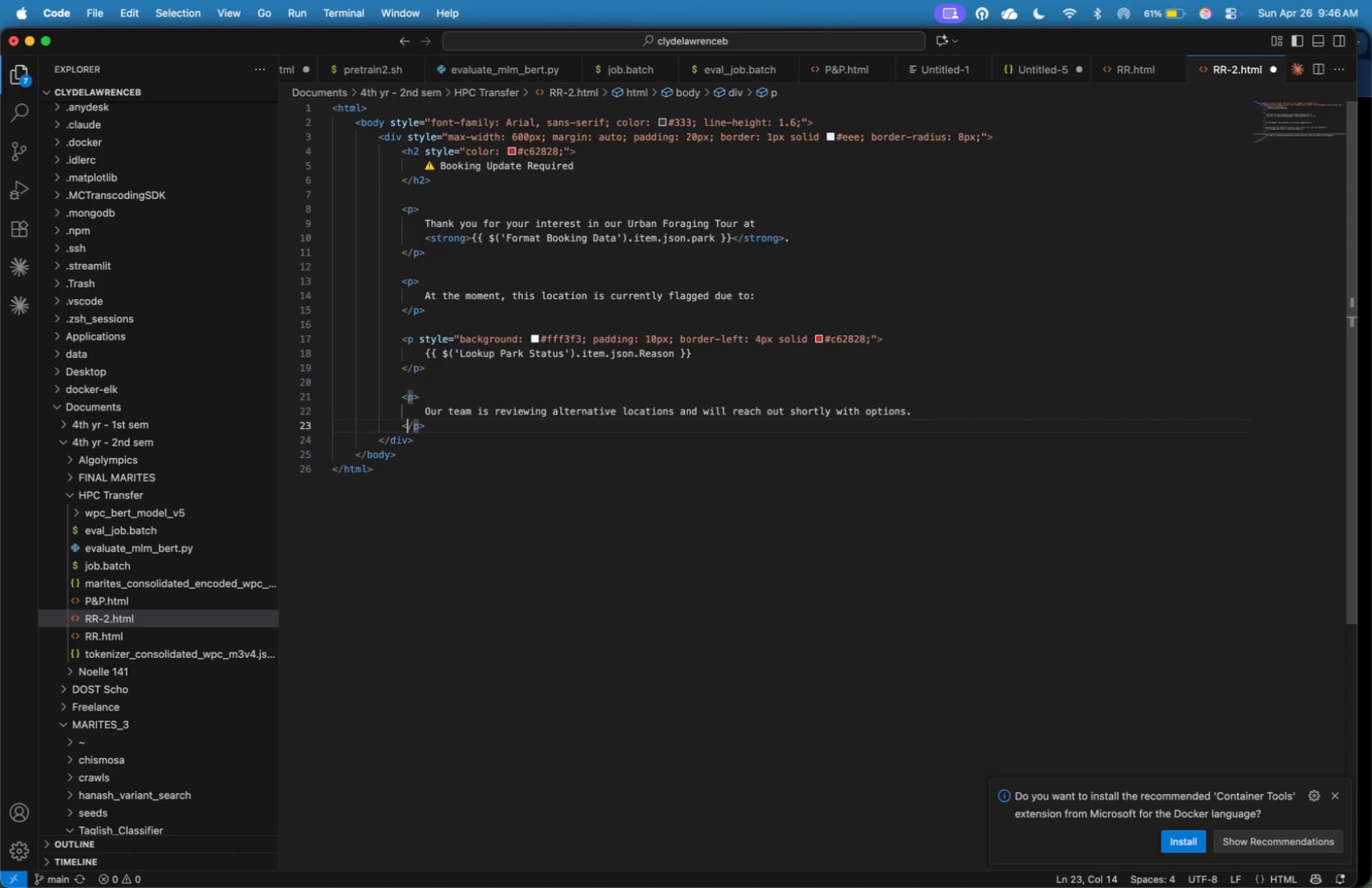 
key(ArrowLeft)
 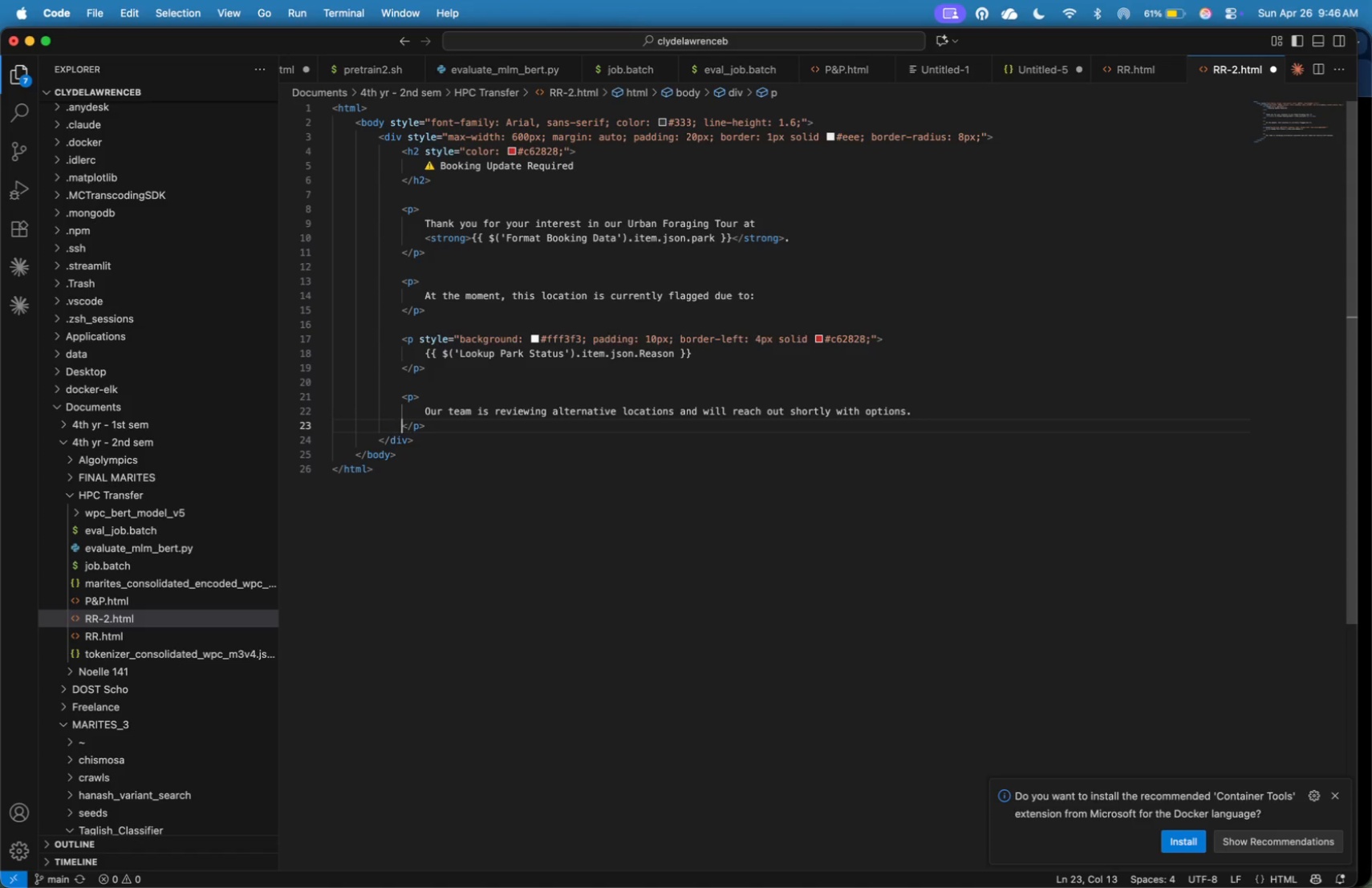 
key(ArrowLeft)
 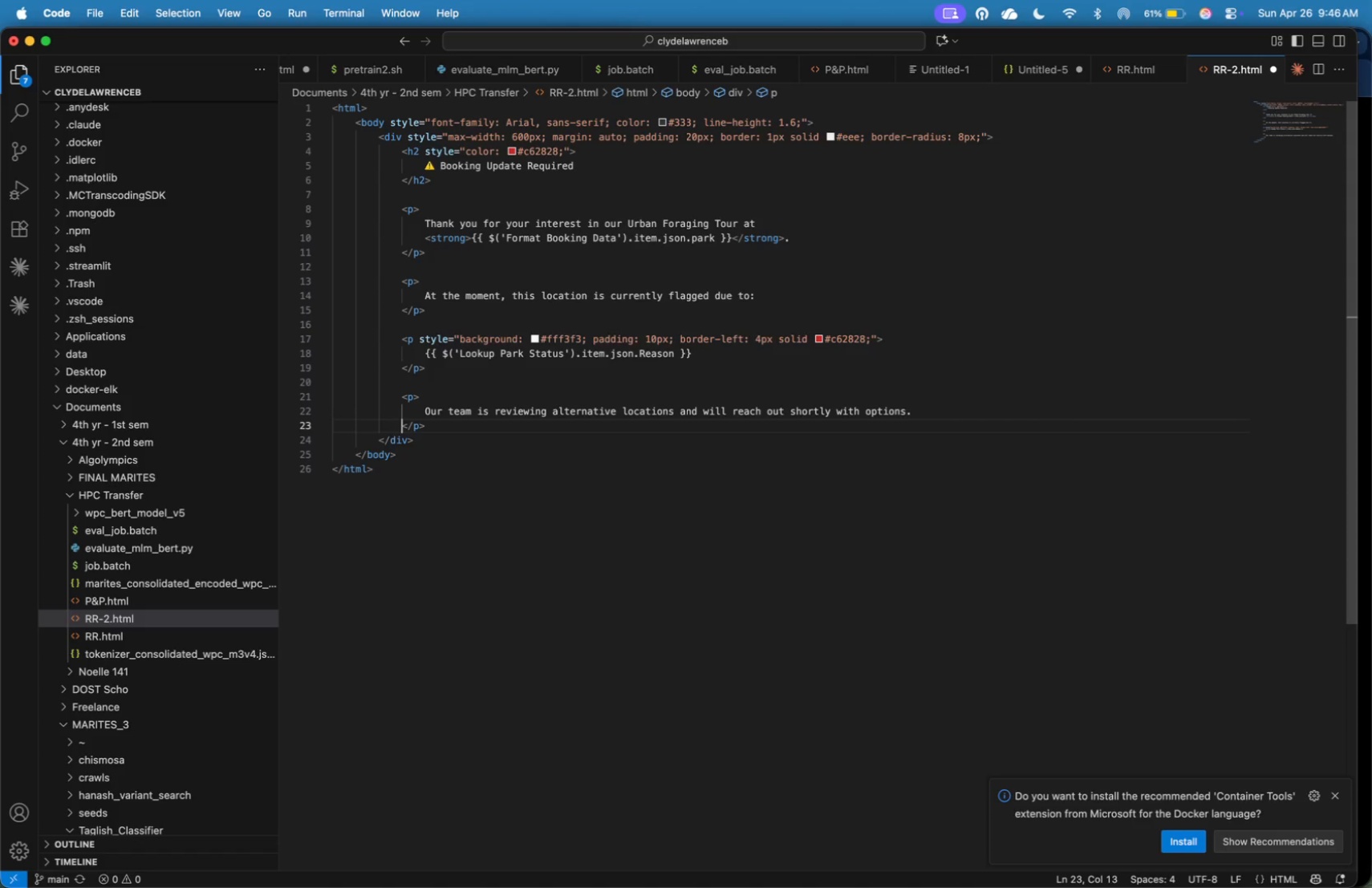 
key(ArrowLeft)
 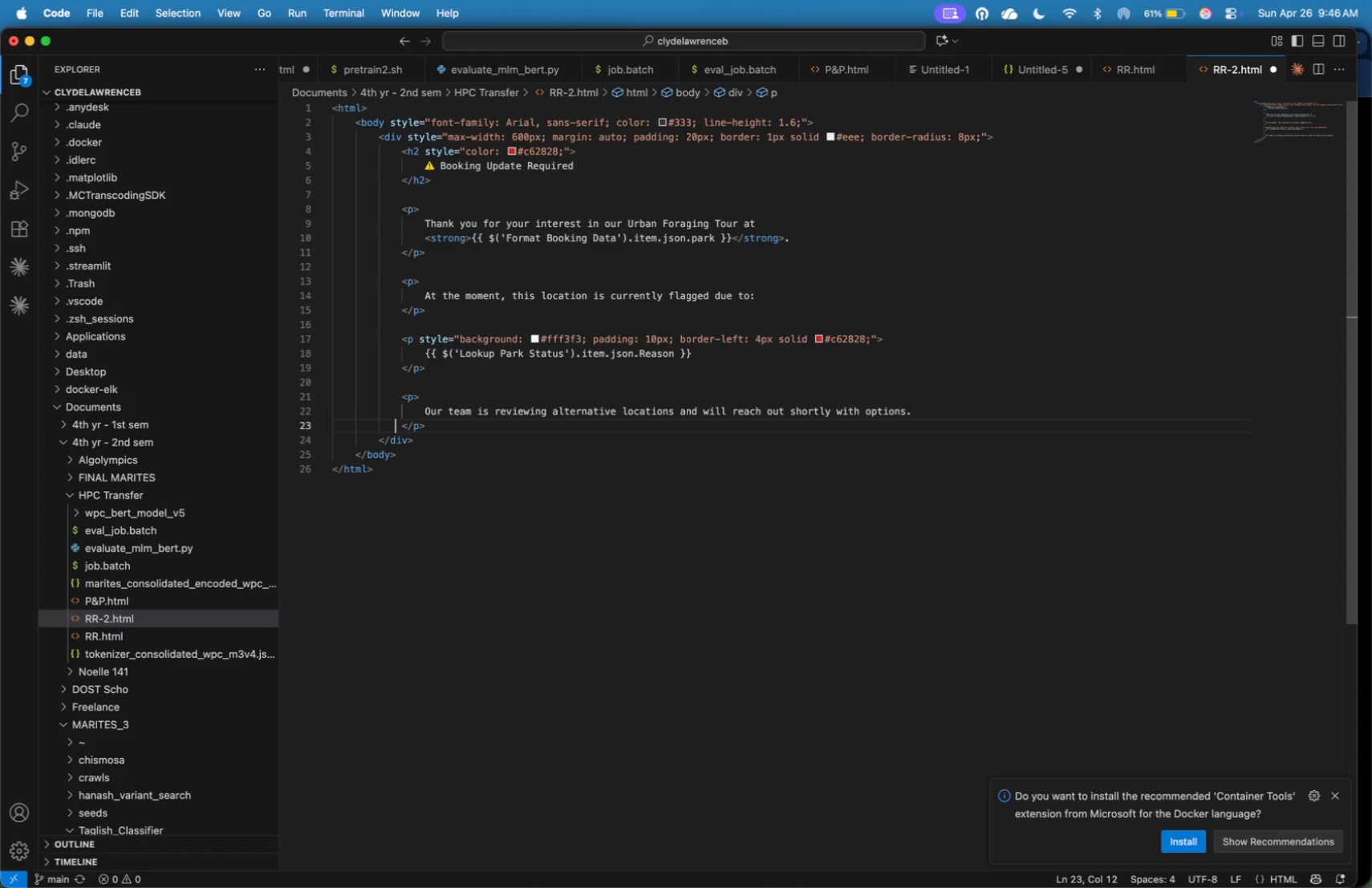 
key(ArrowLeft)
 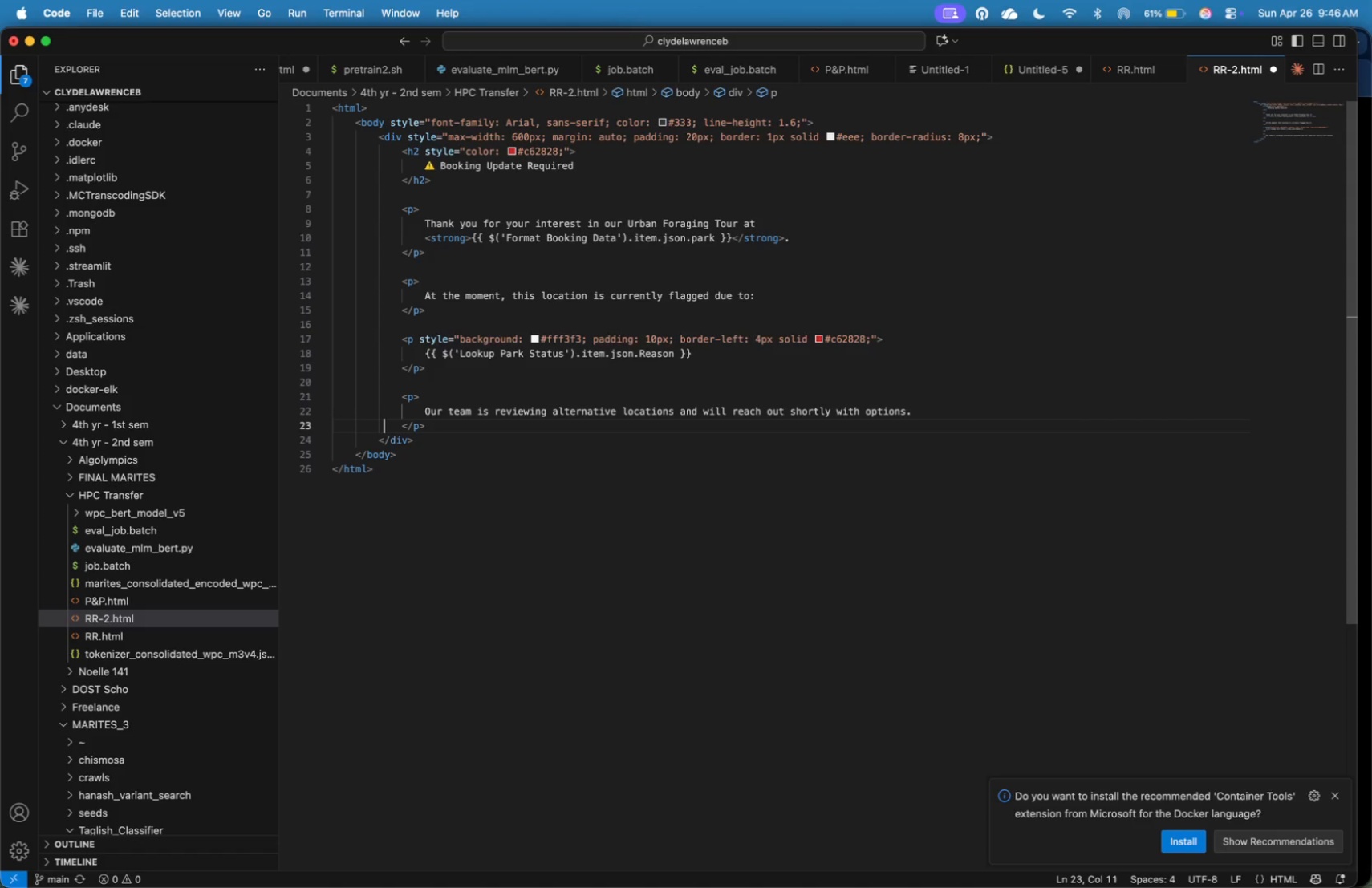 
key(ArrowLeft)
 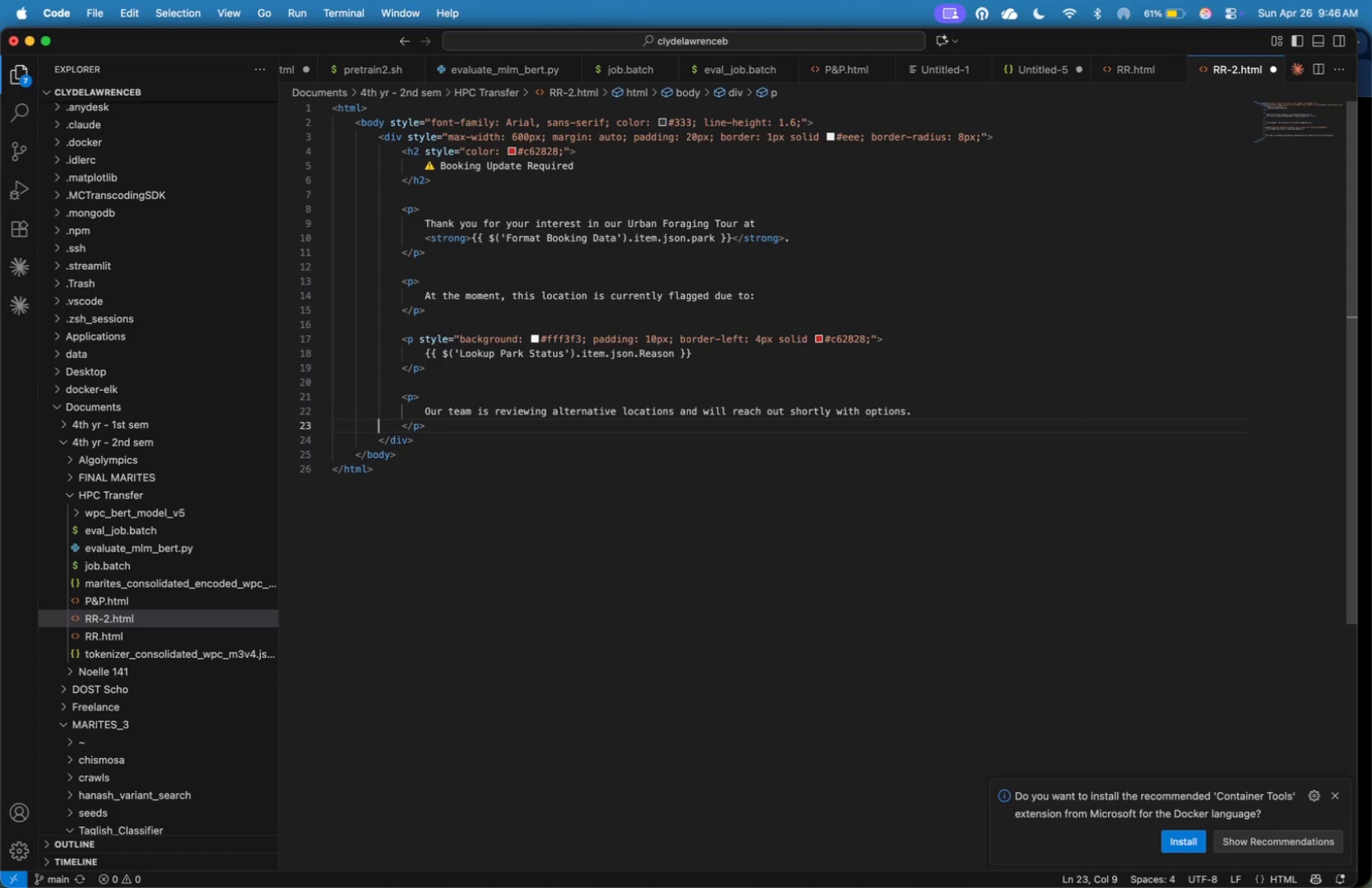 
key(ArrowLeft)
 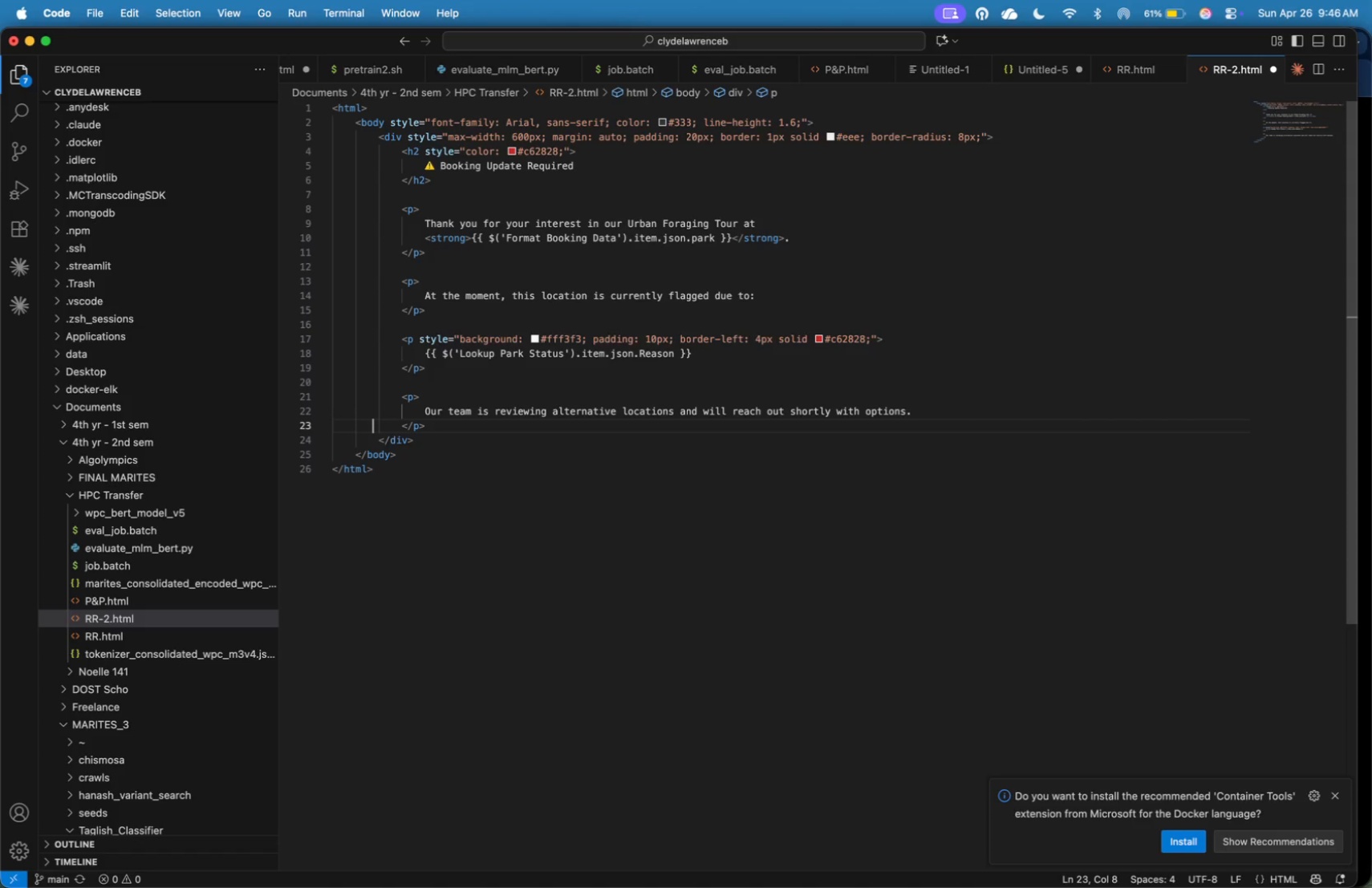 
key(ArrowLeft)
 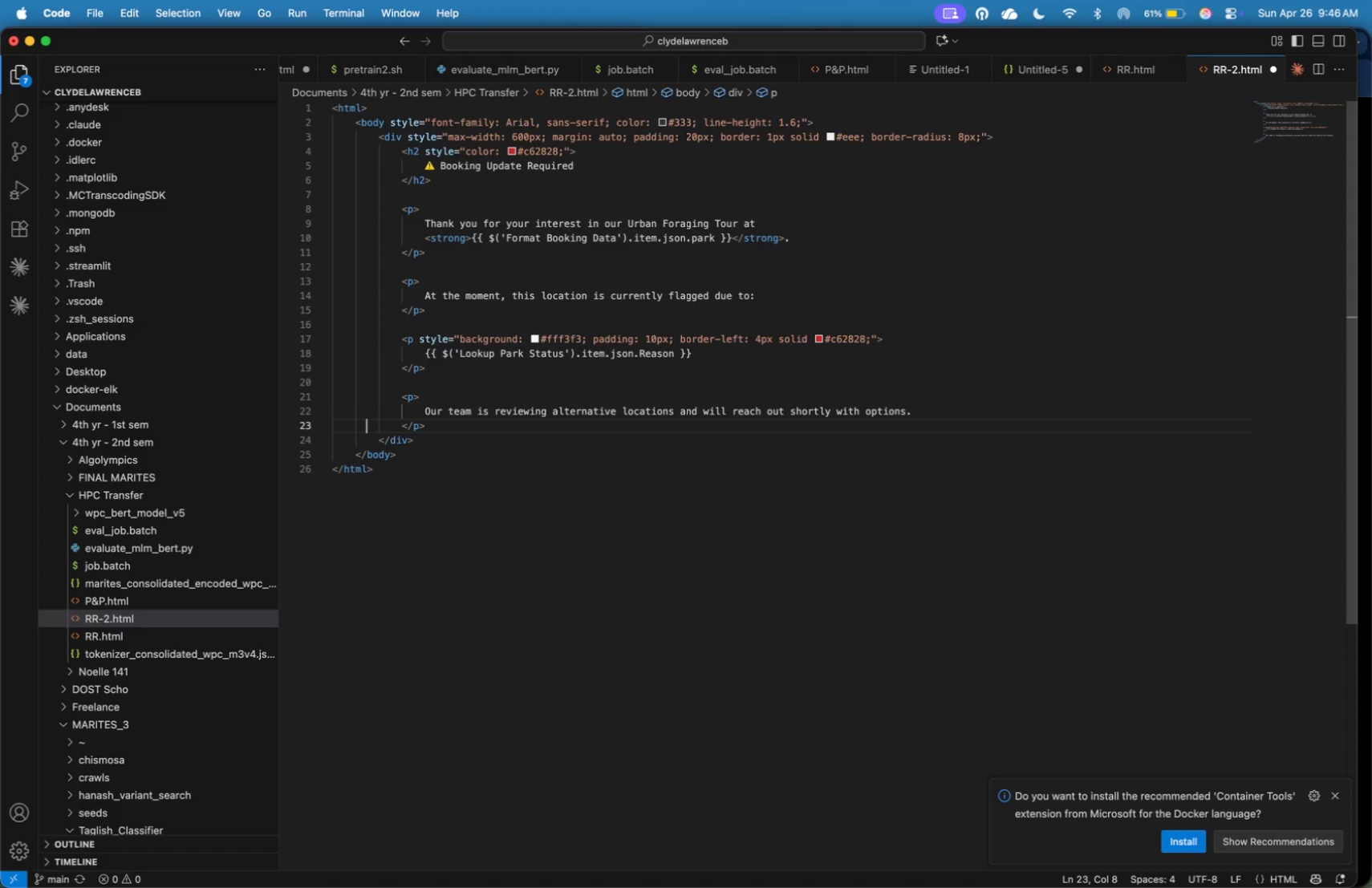 
key(ArrowLeft)
 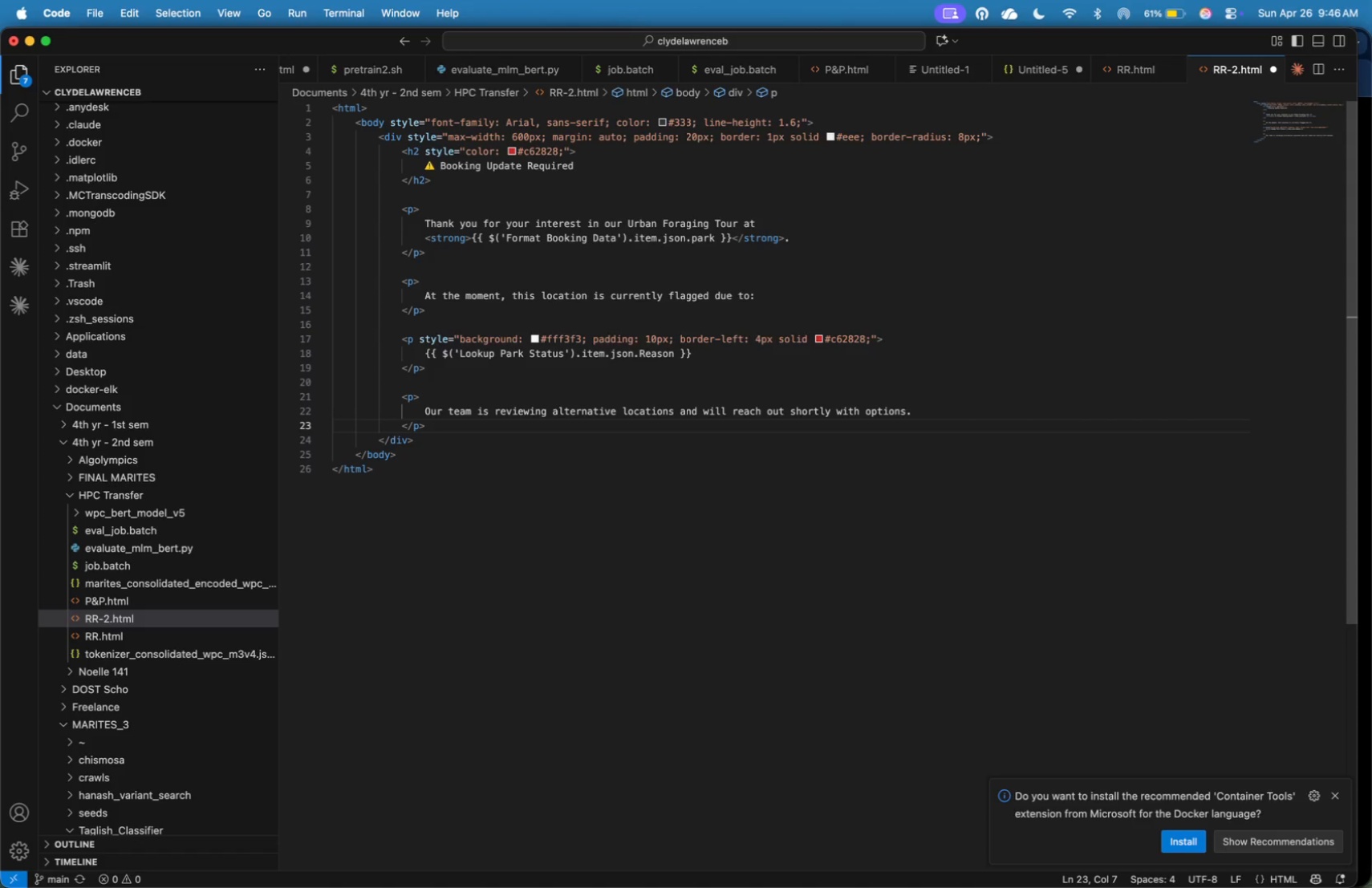 
key(ArrowLeft)
 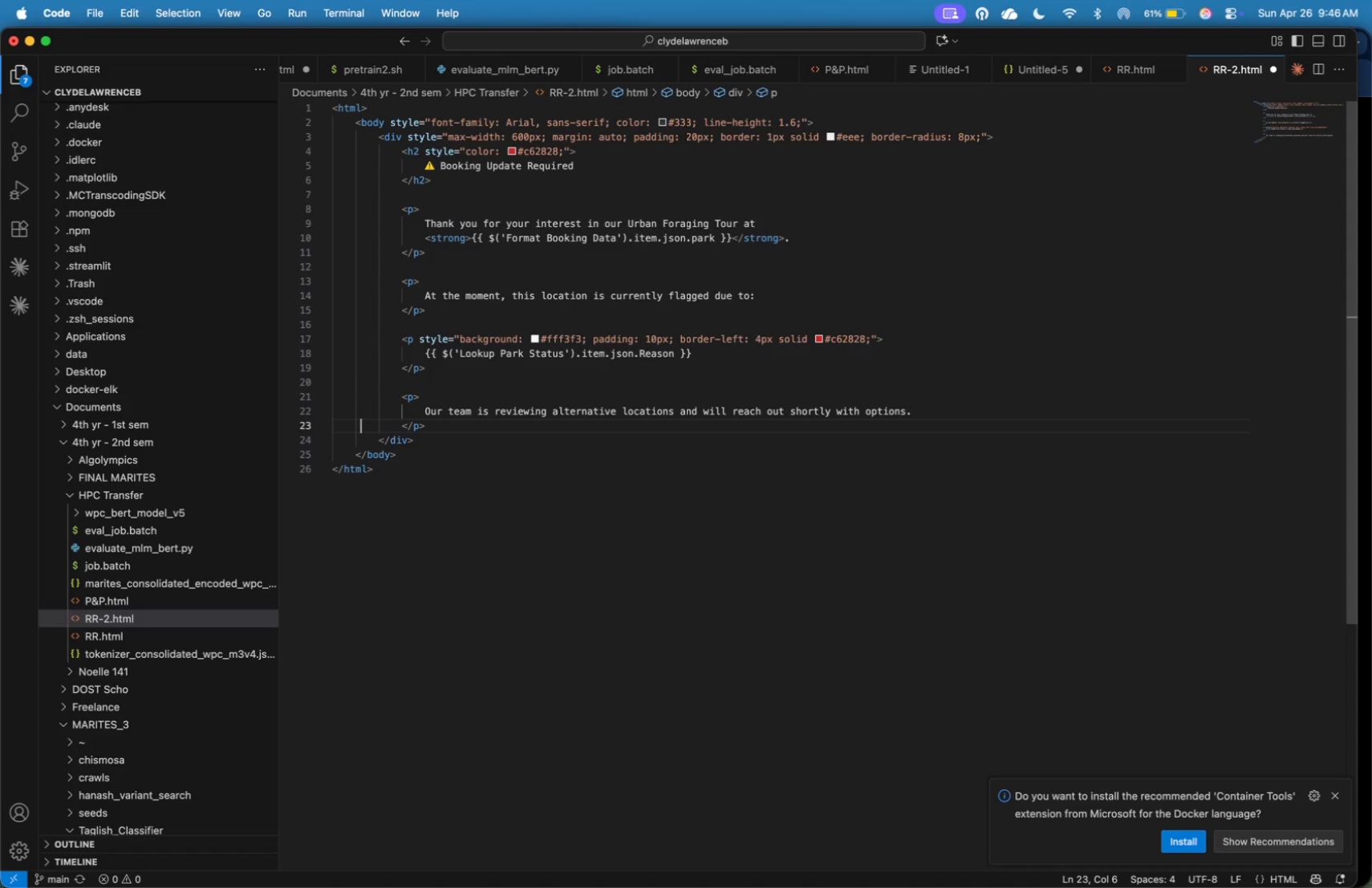 
key(ArrowRight)
 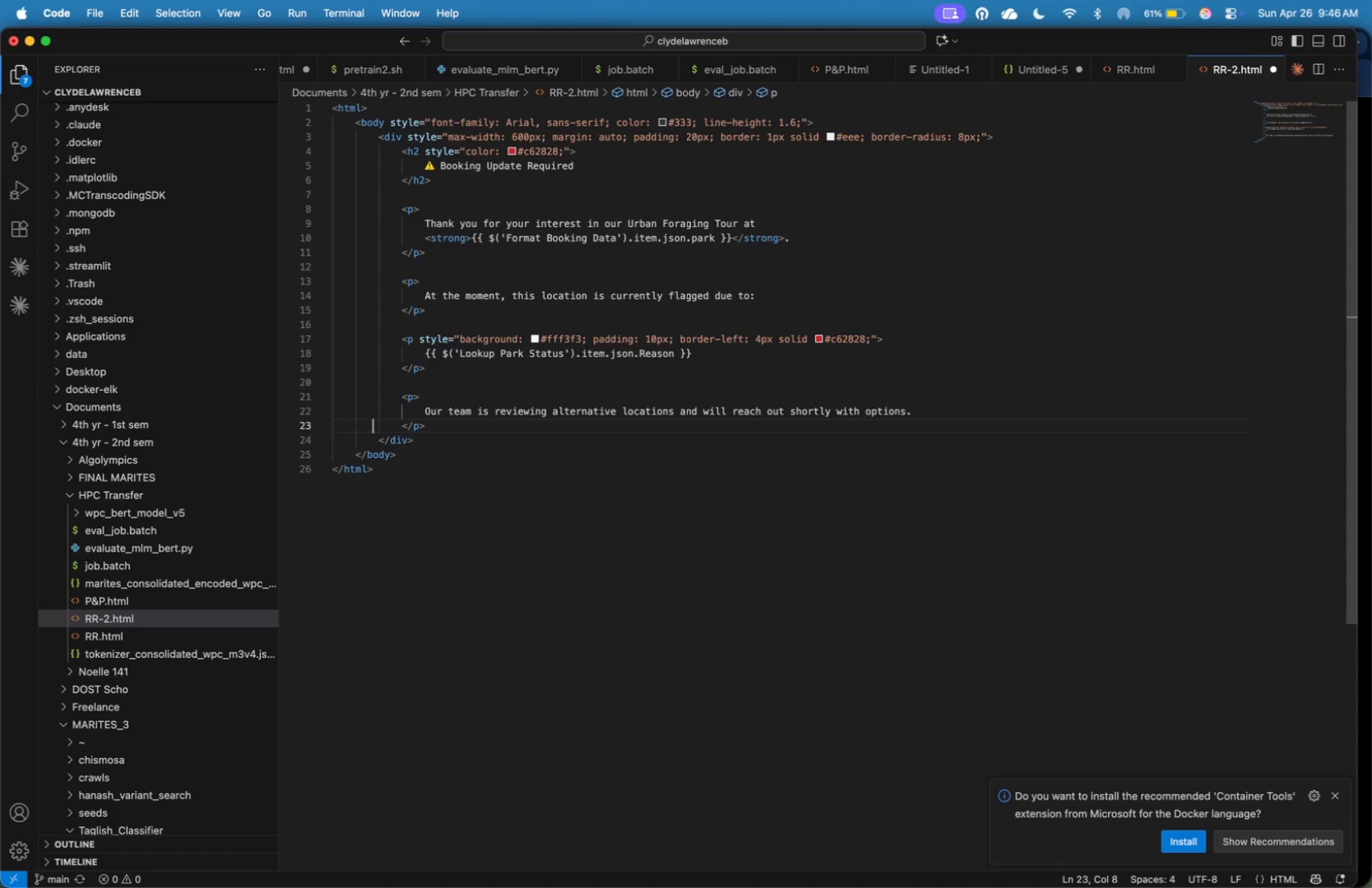 
key(ArrowRight)
 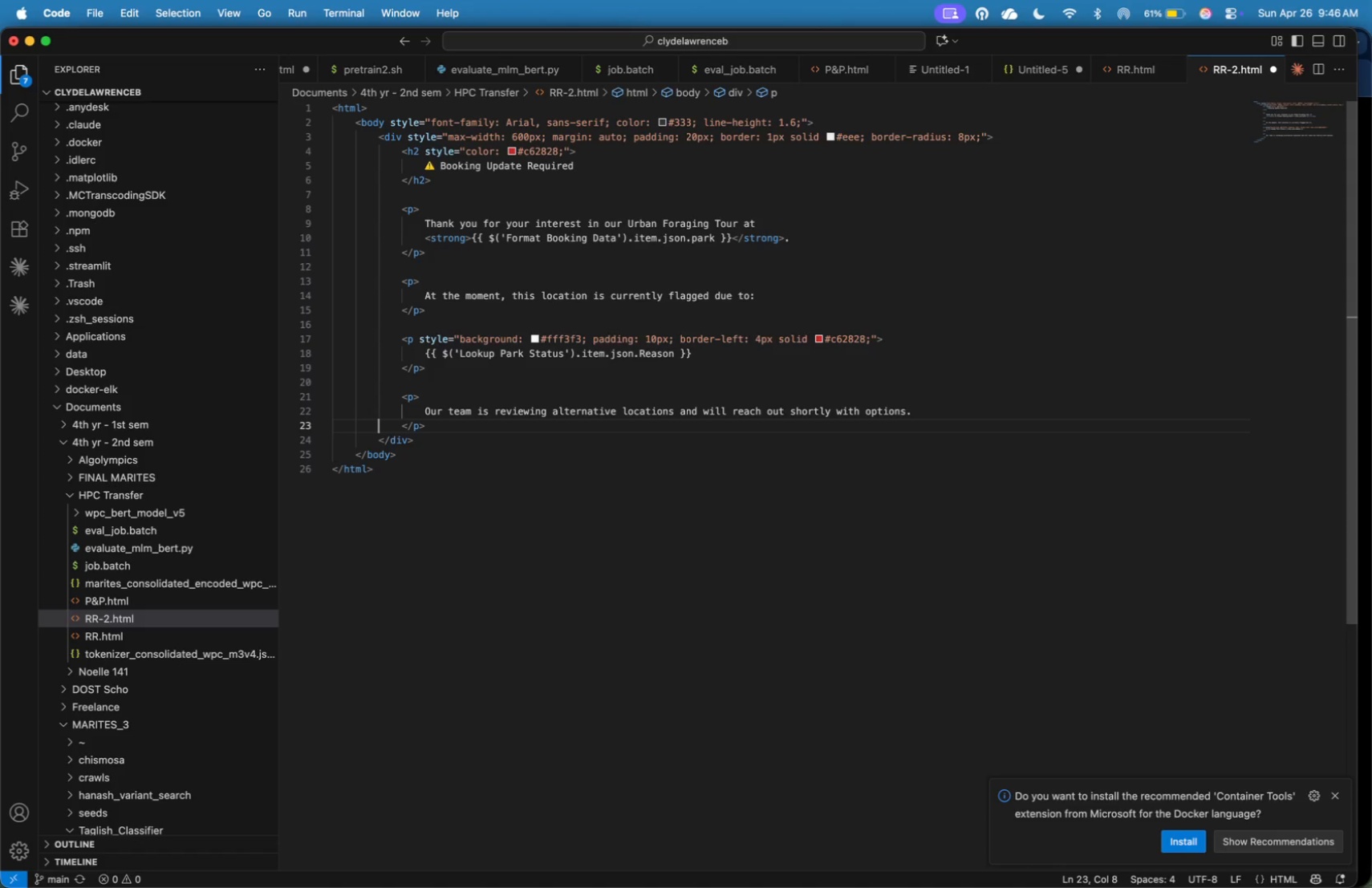 
key(ArrowRight)
 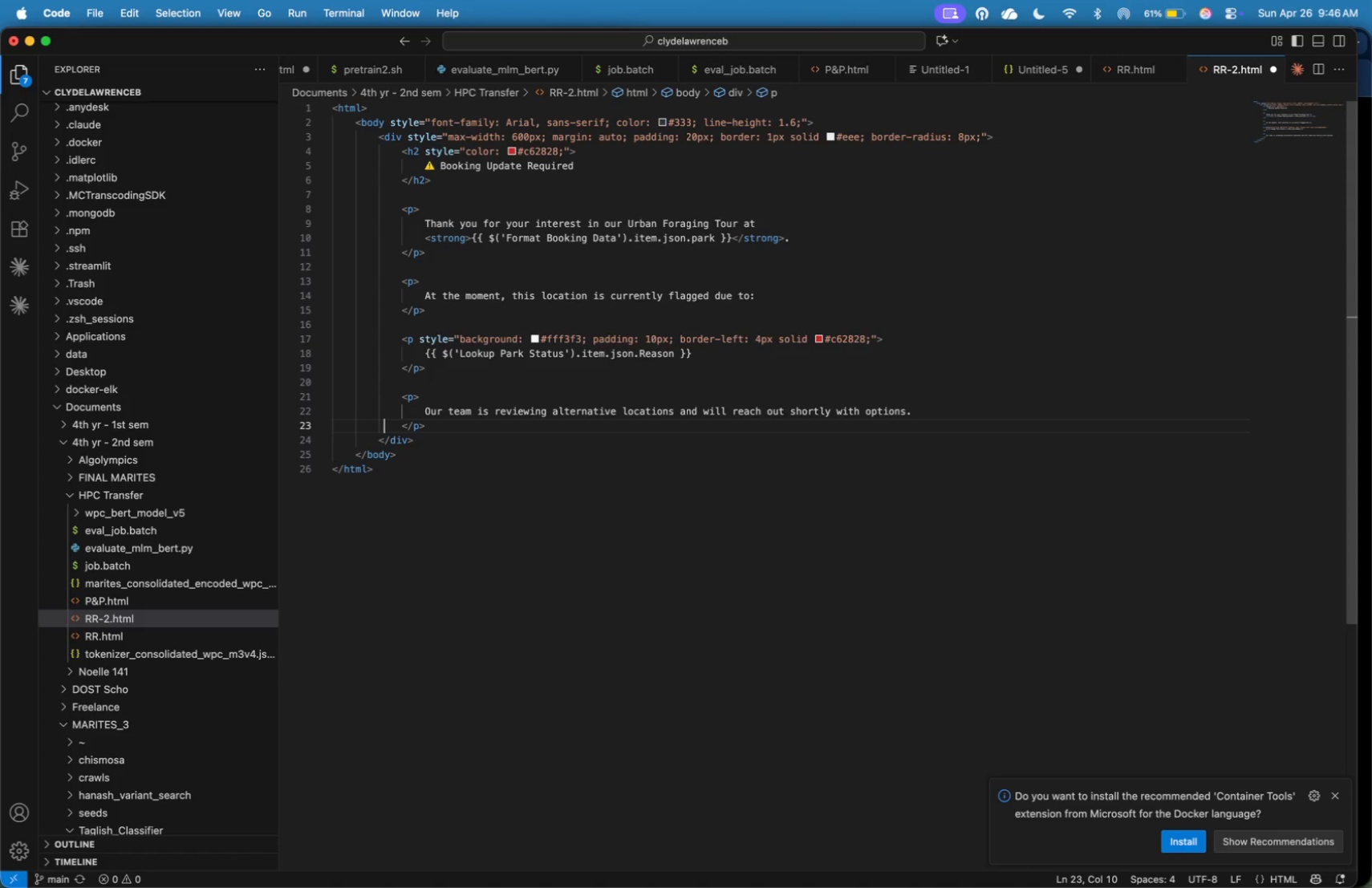 
key(ArrowRight)
 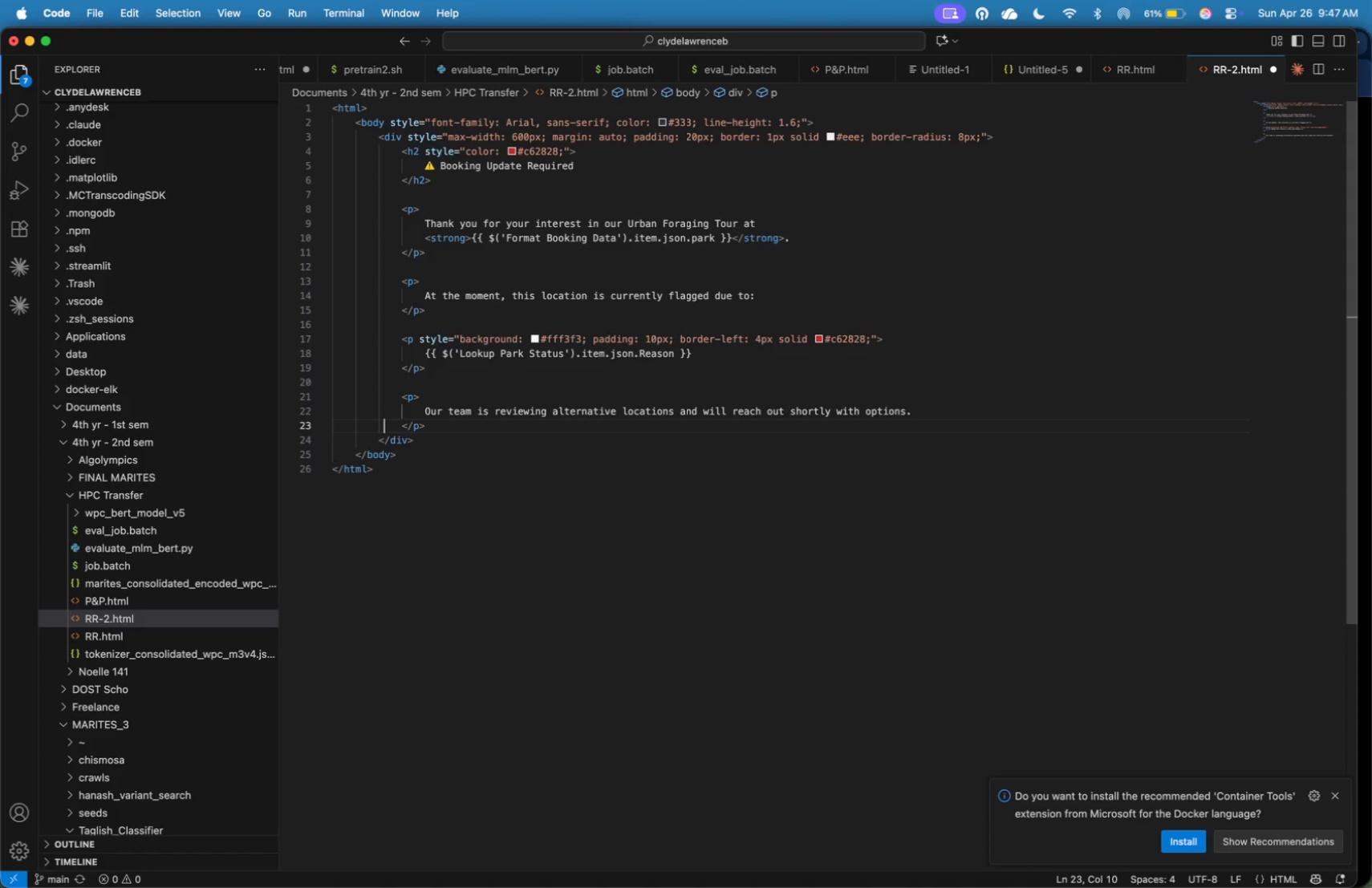 
key(ArrowRight)
 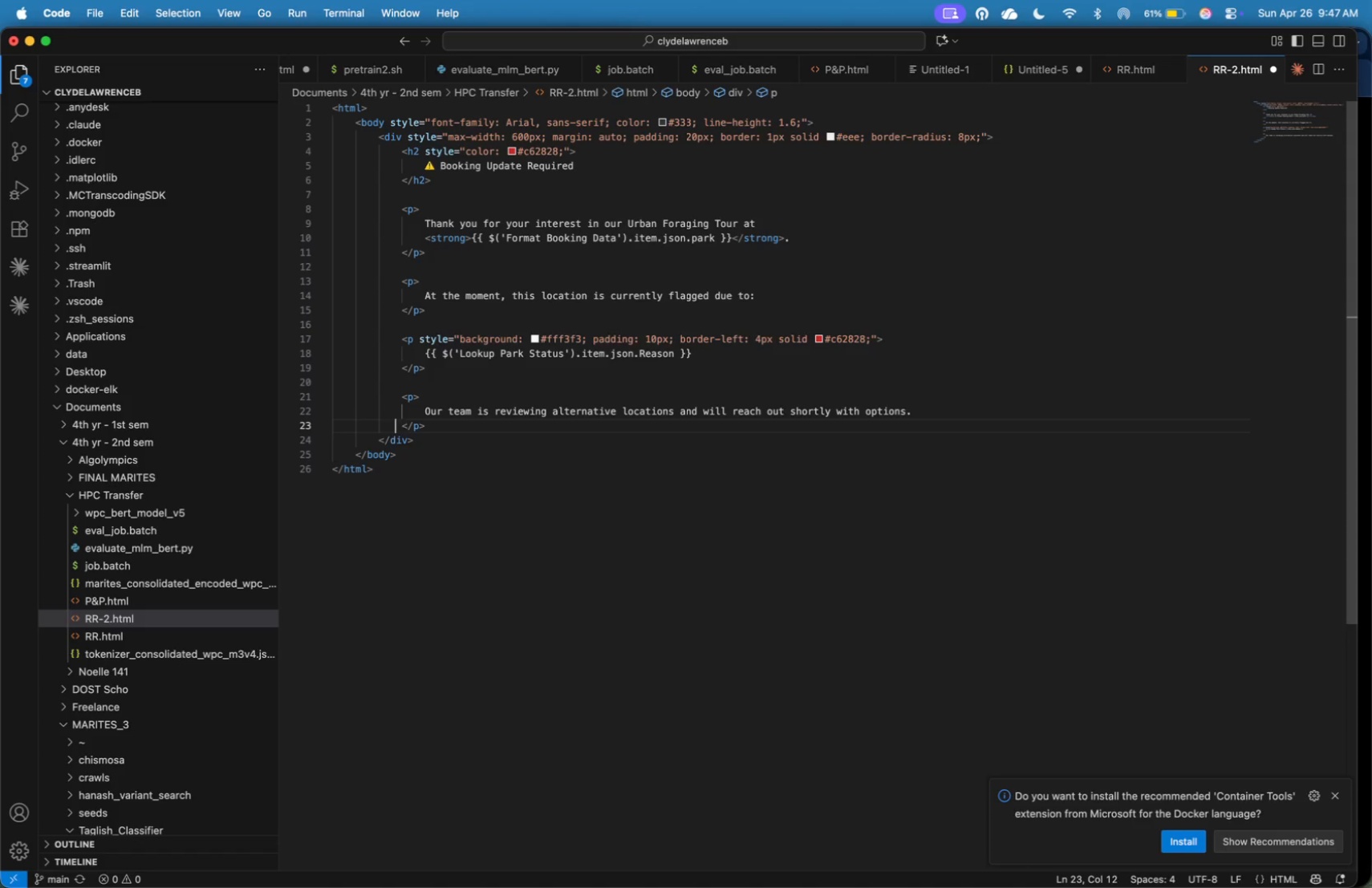 
key(ArrowRight)
 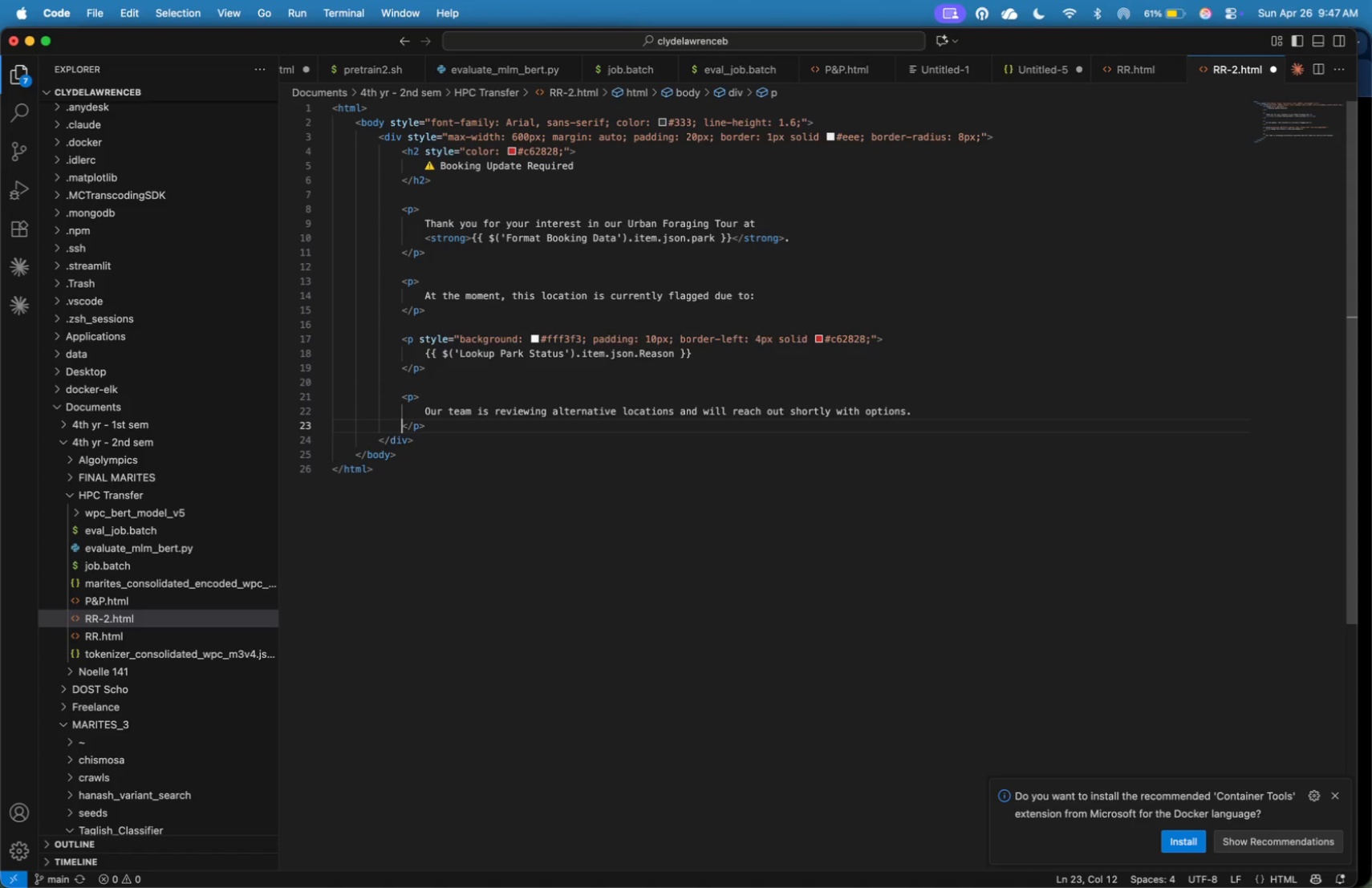 
key(ArrowRight)
 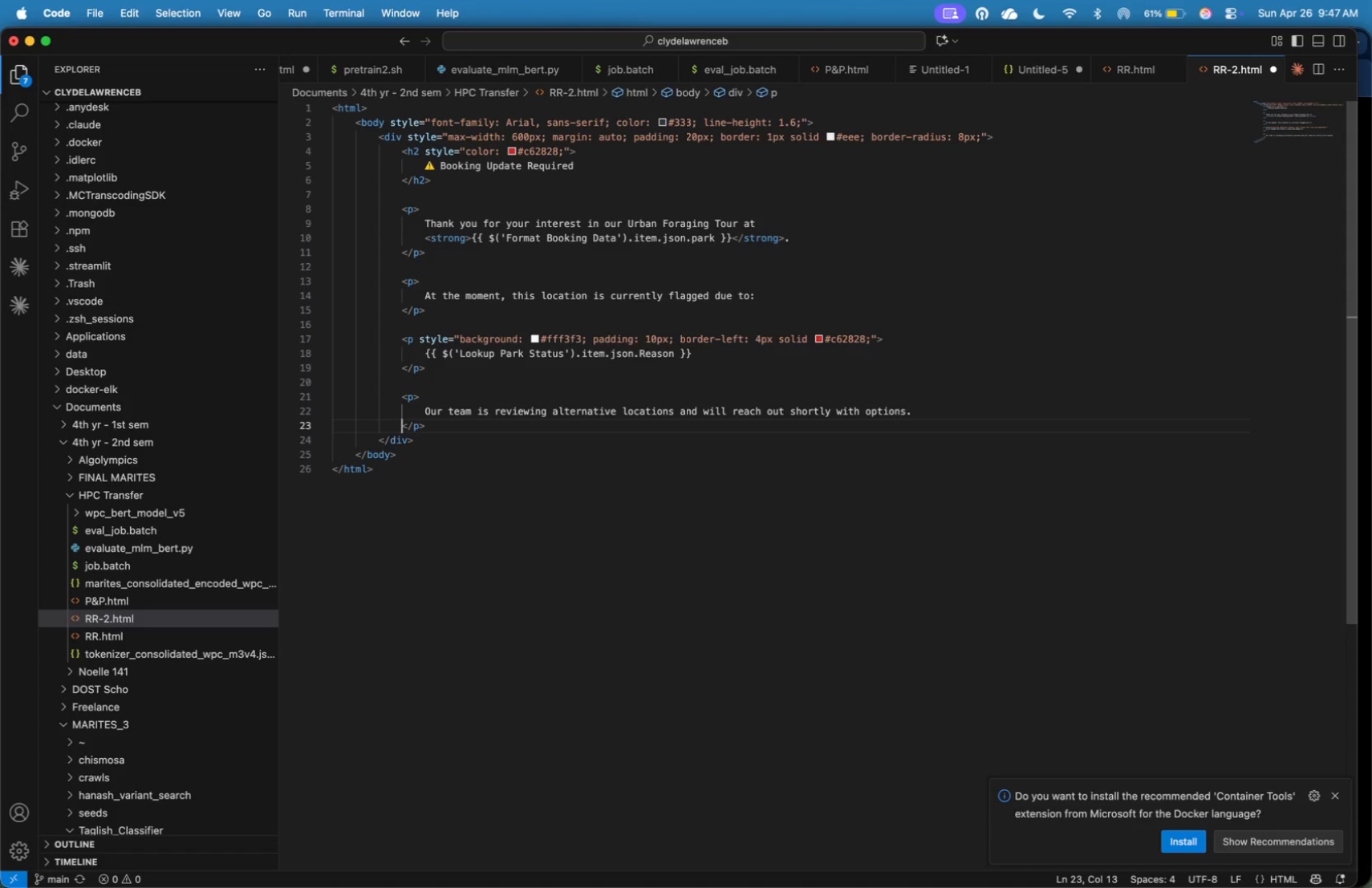 
key(ArrowRight)
 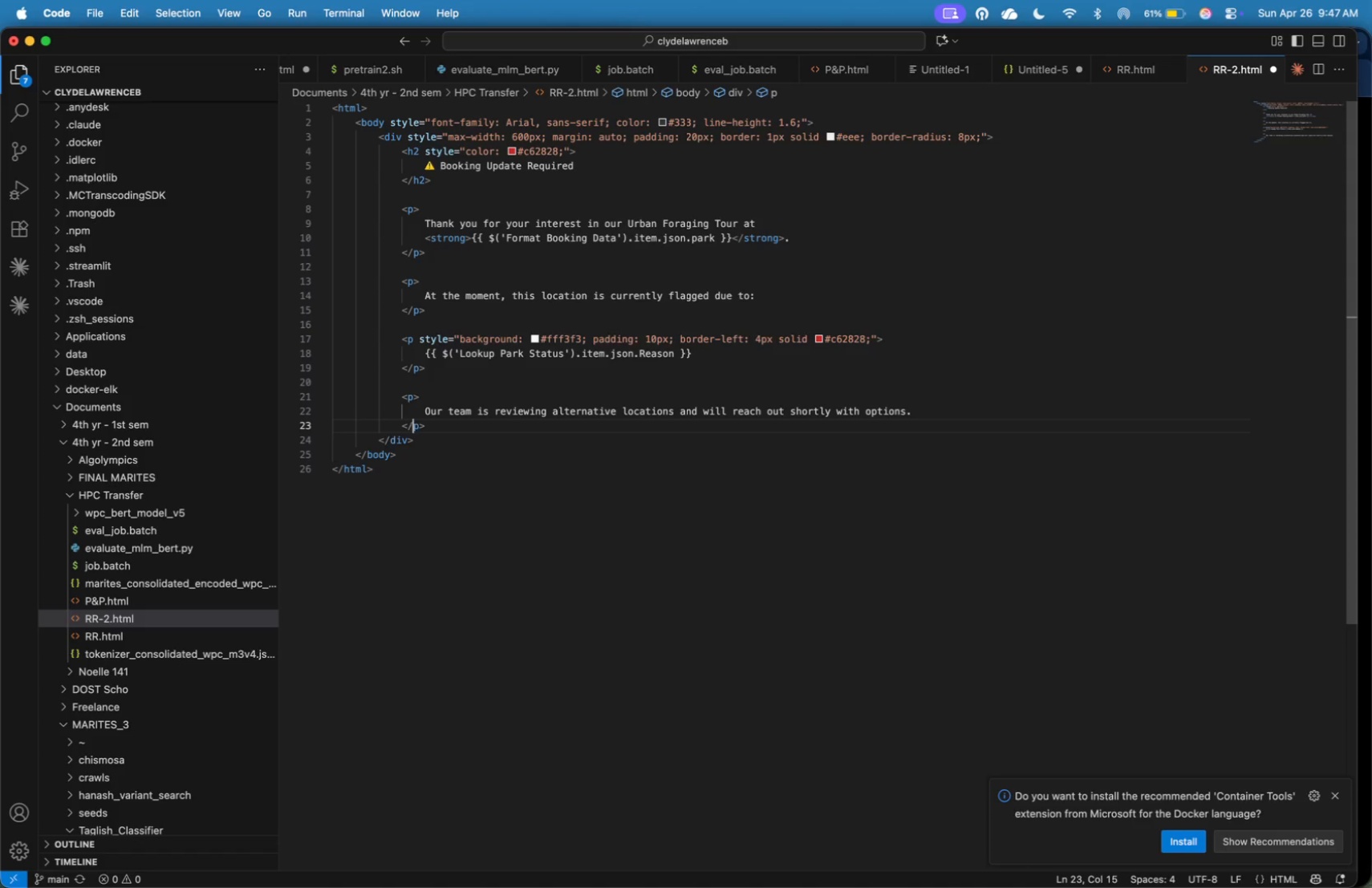 
key(ArrowRight)
 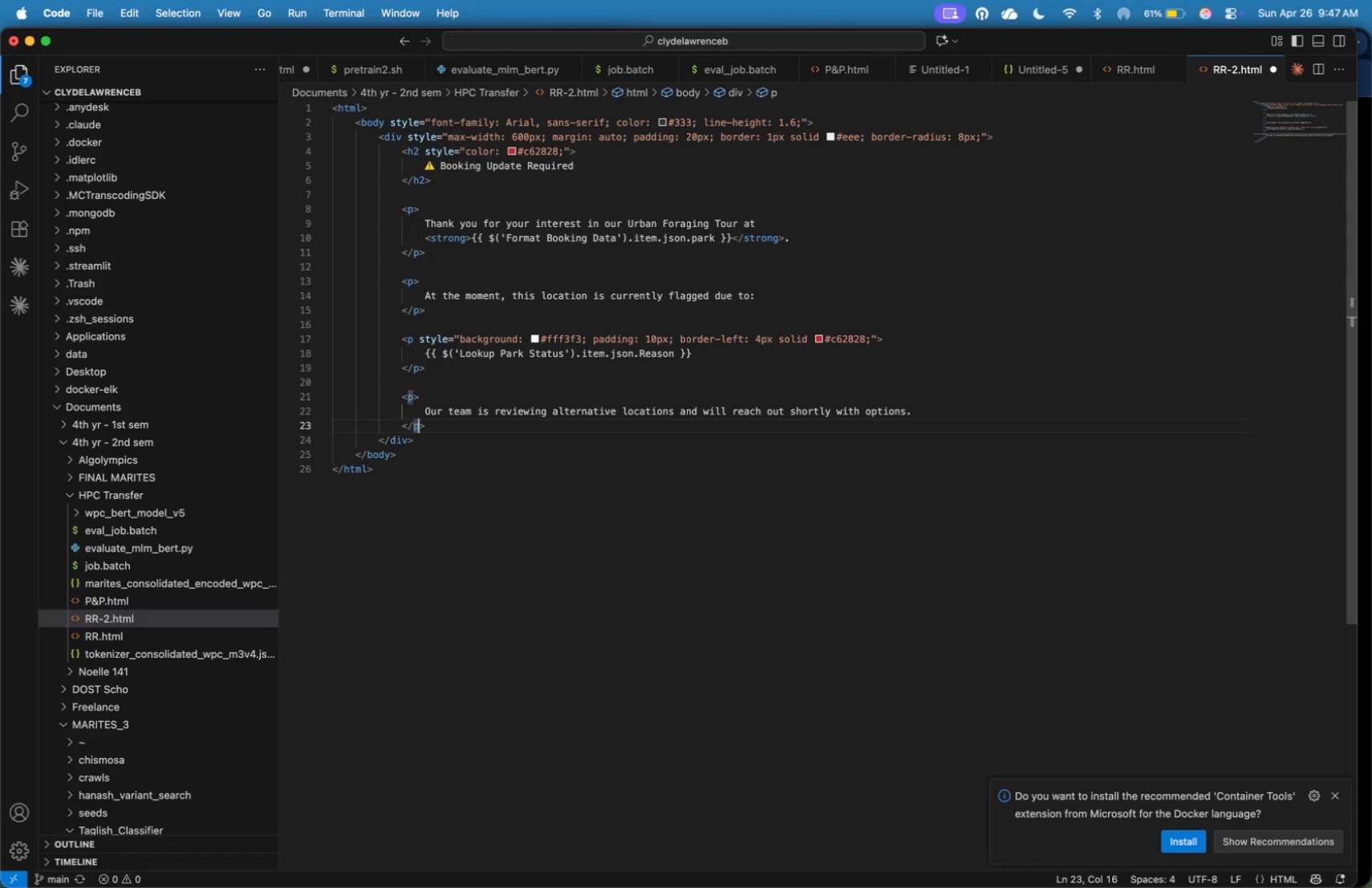 
key(ArrowRight)
 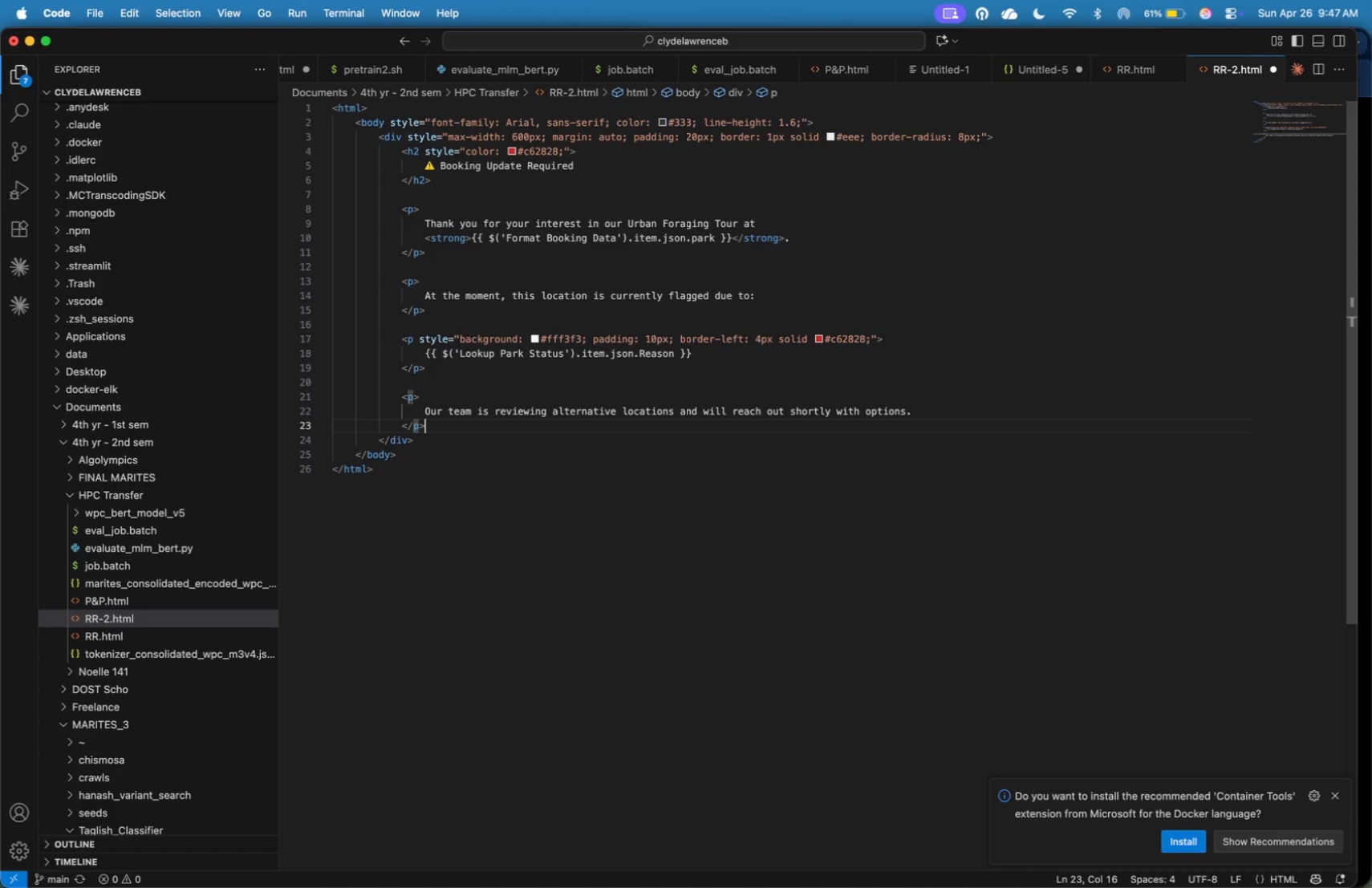 
key(ArrowRight)
 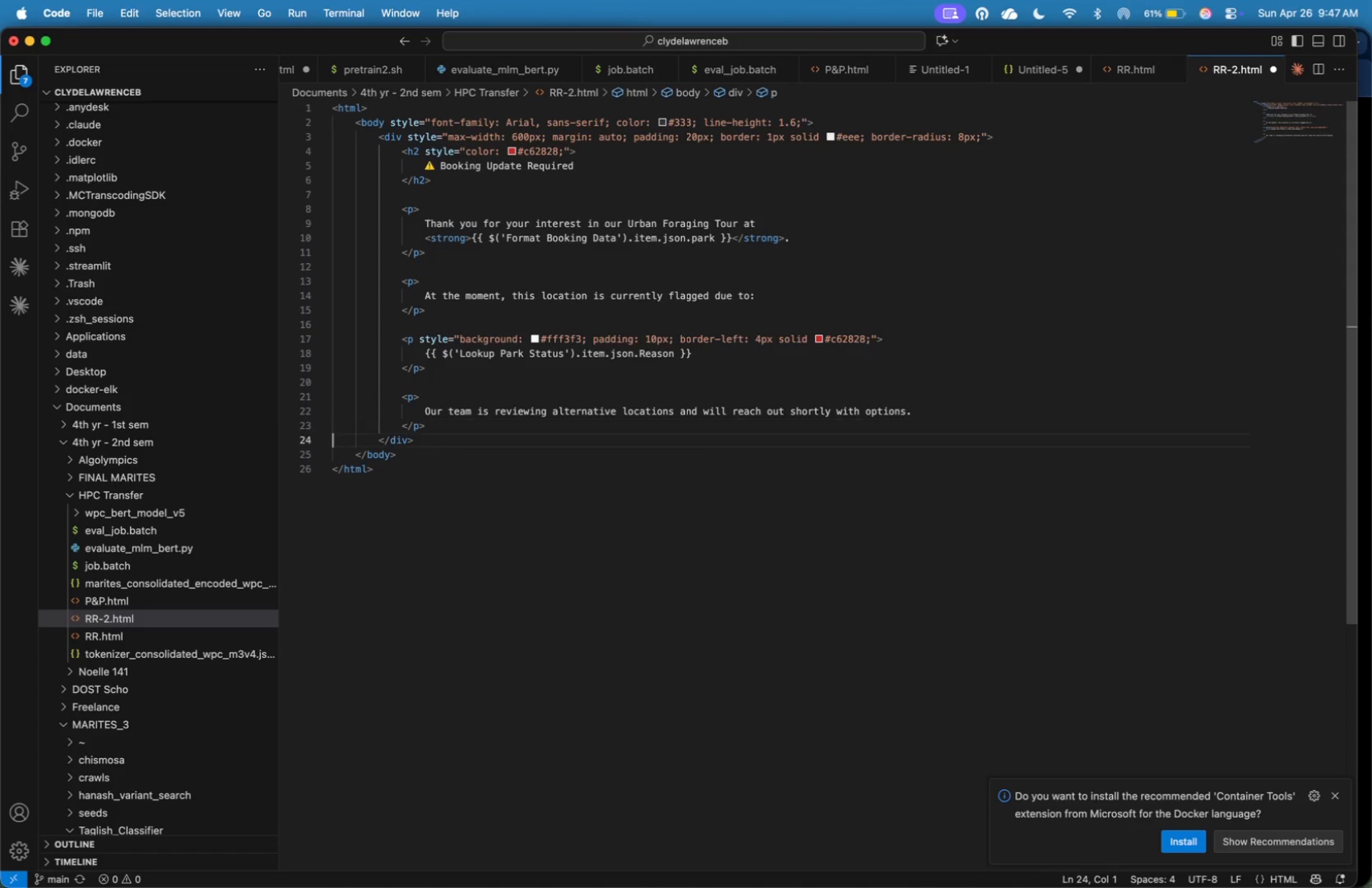 
key(ArrowRight)
 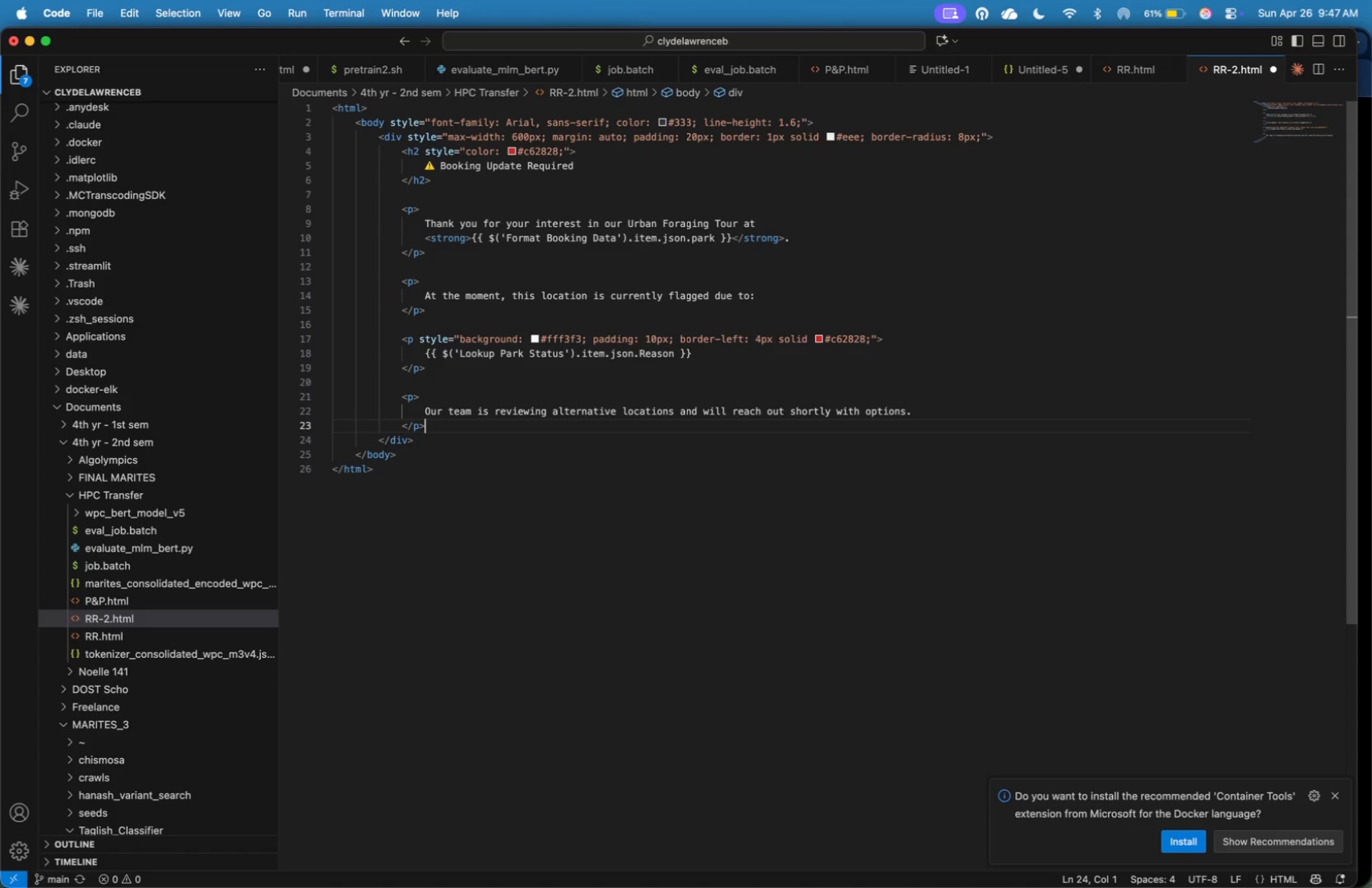 
key(ArrowLeft)
 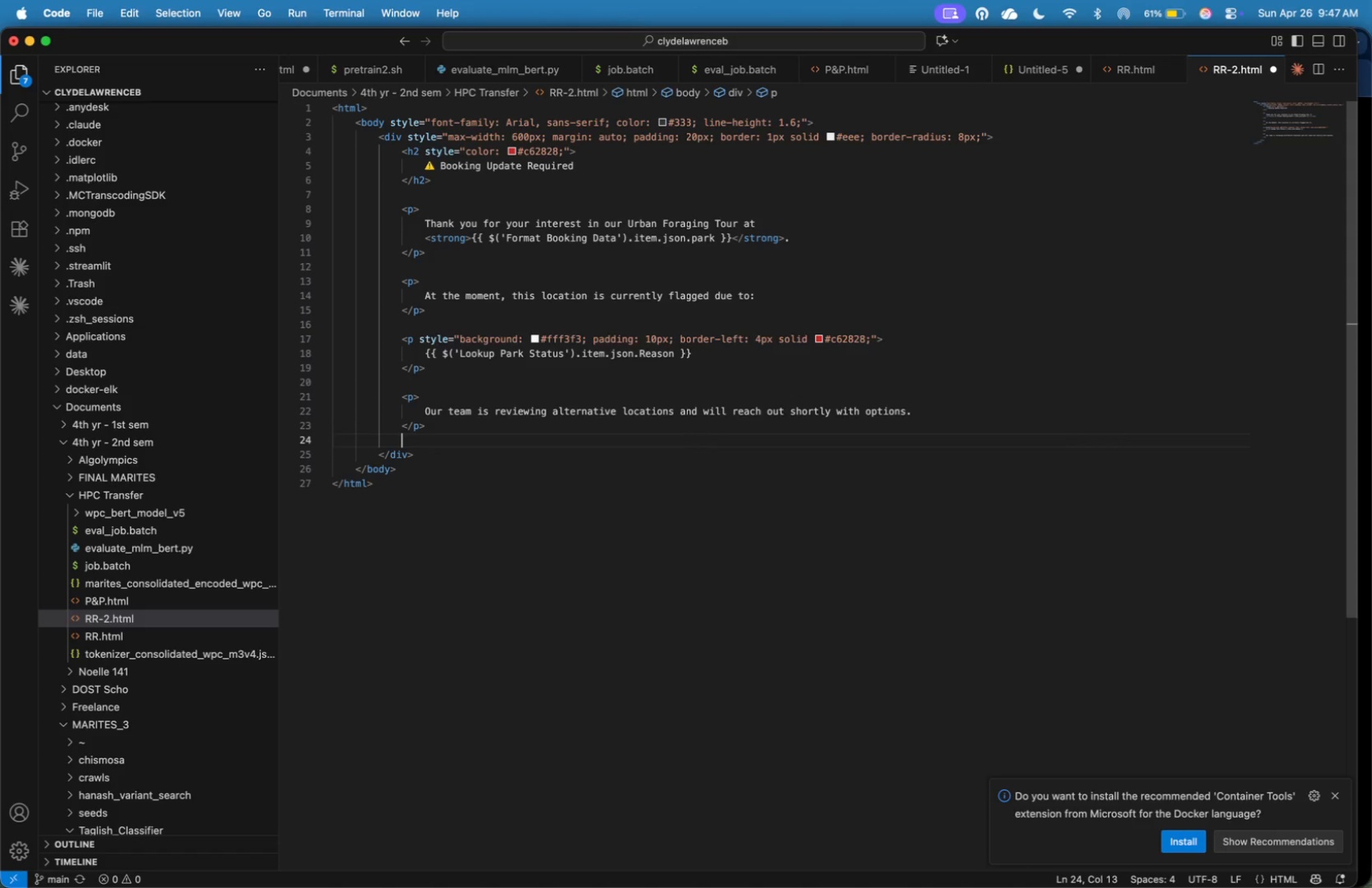 
key(Enter)
 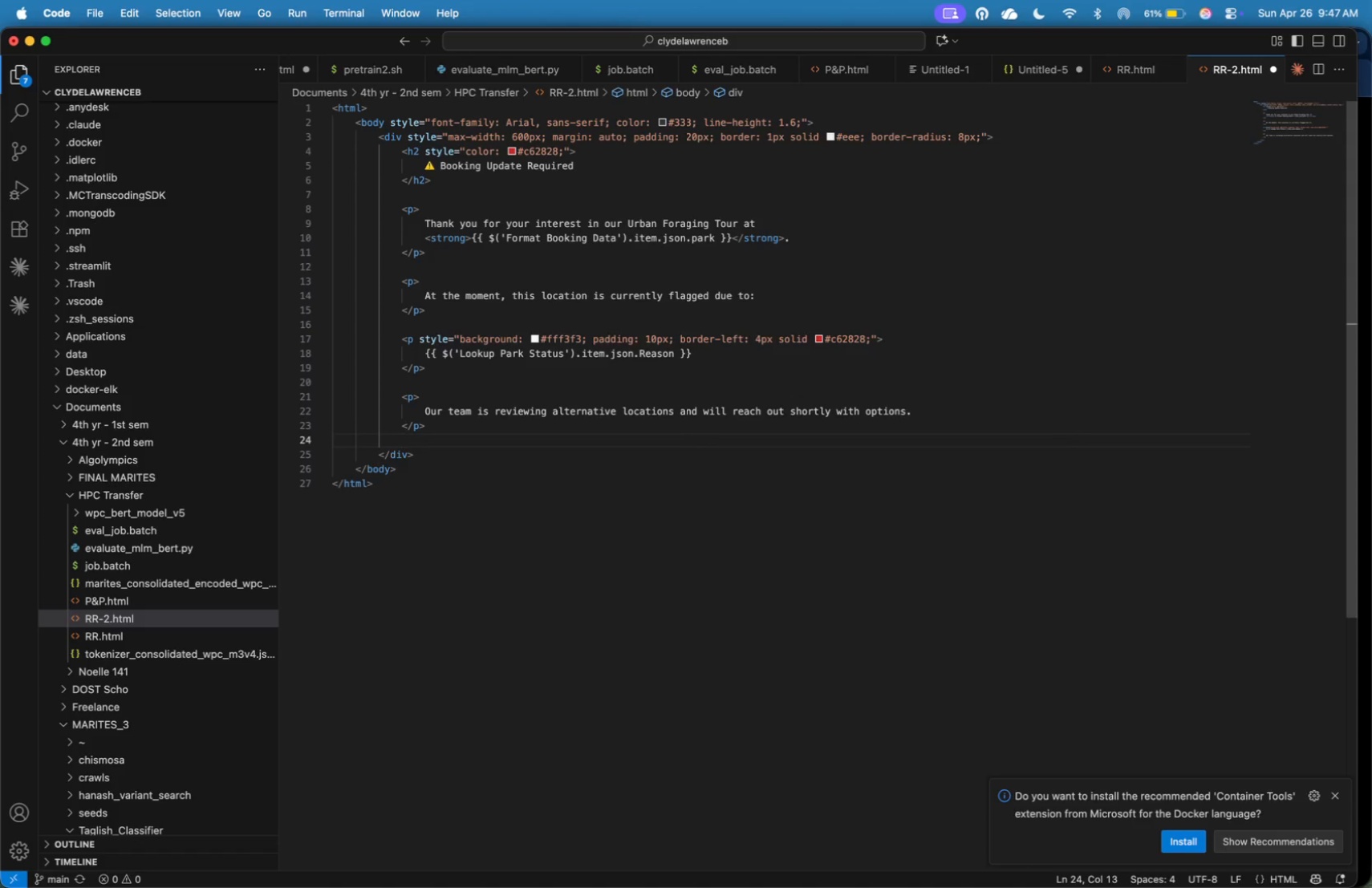 
key(Enter)
 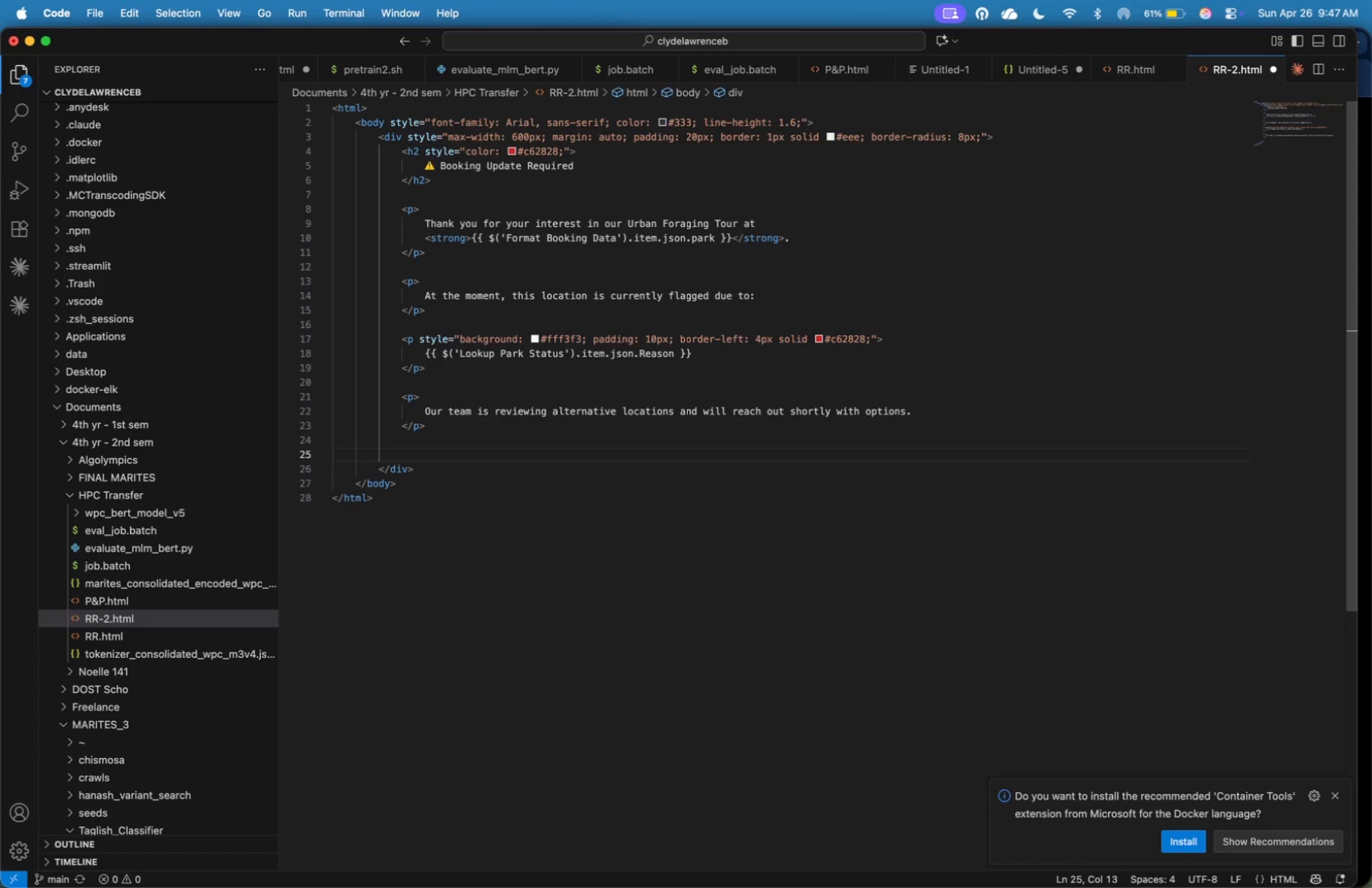 
key(Shift+Comma)
 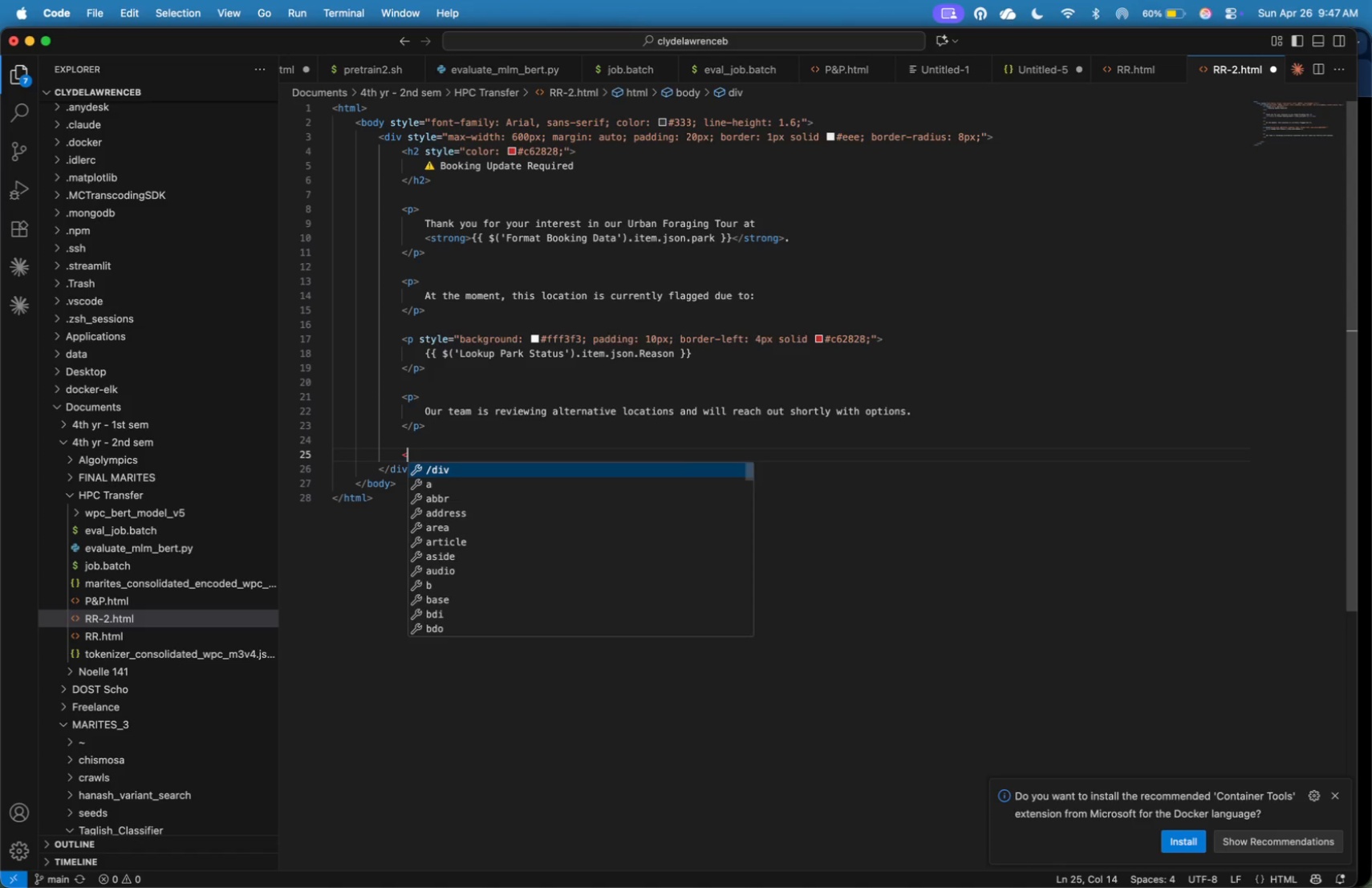 
key(P)
 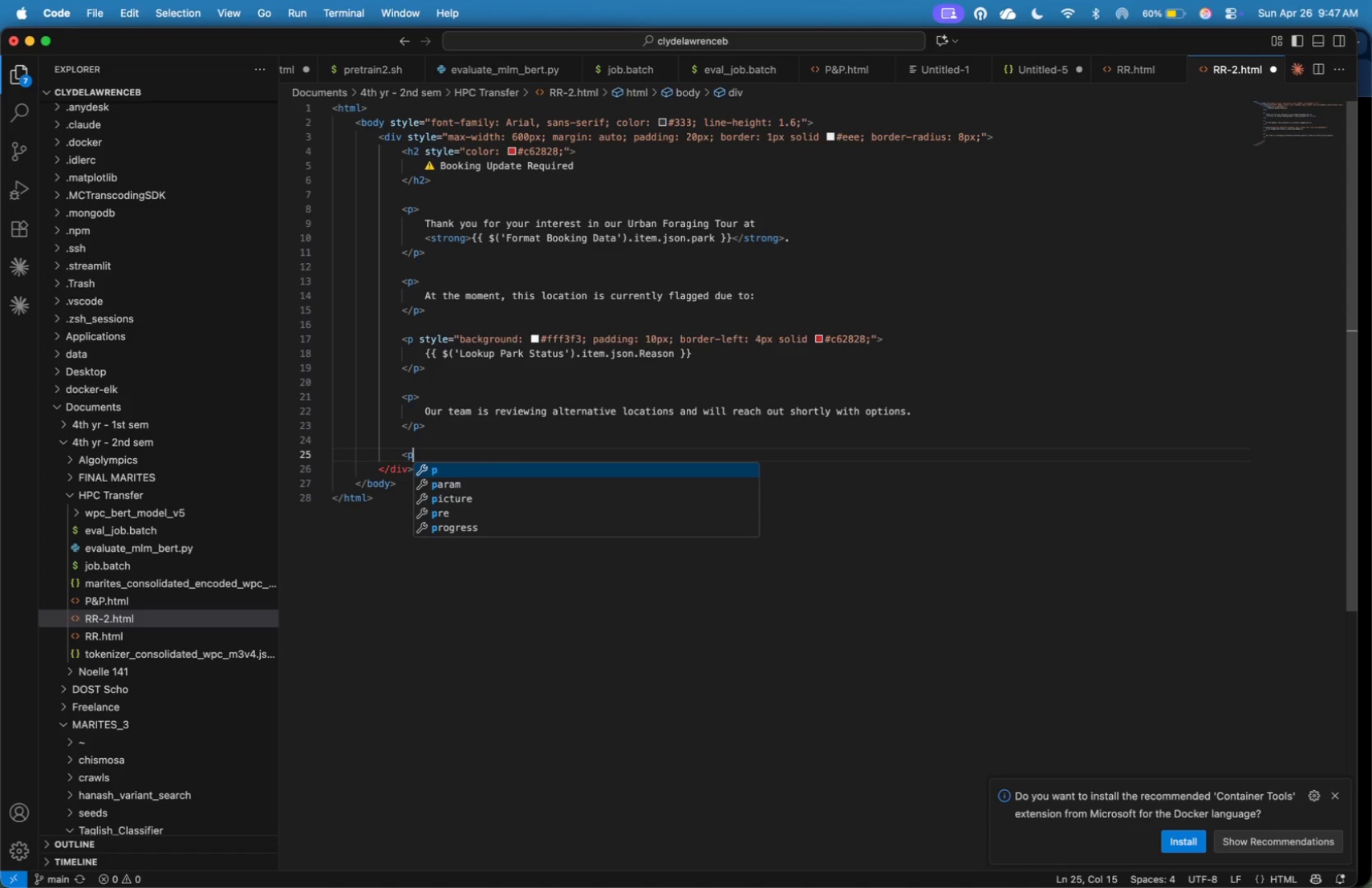 
key(Shift+Period)
 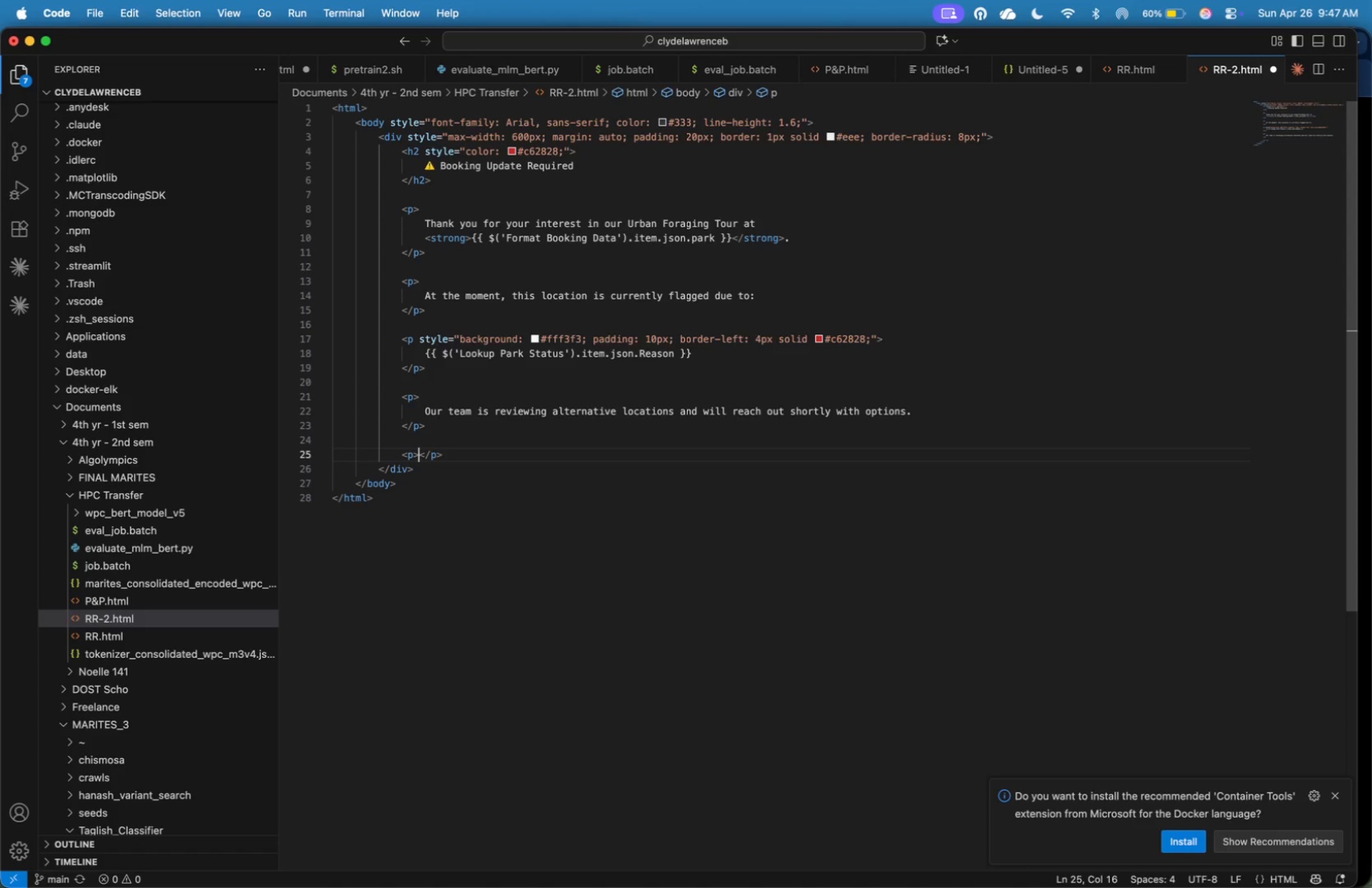 
key(Enter)
 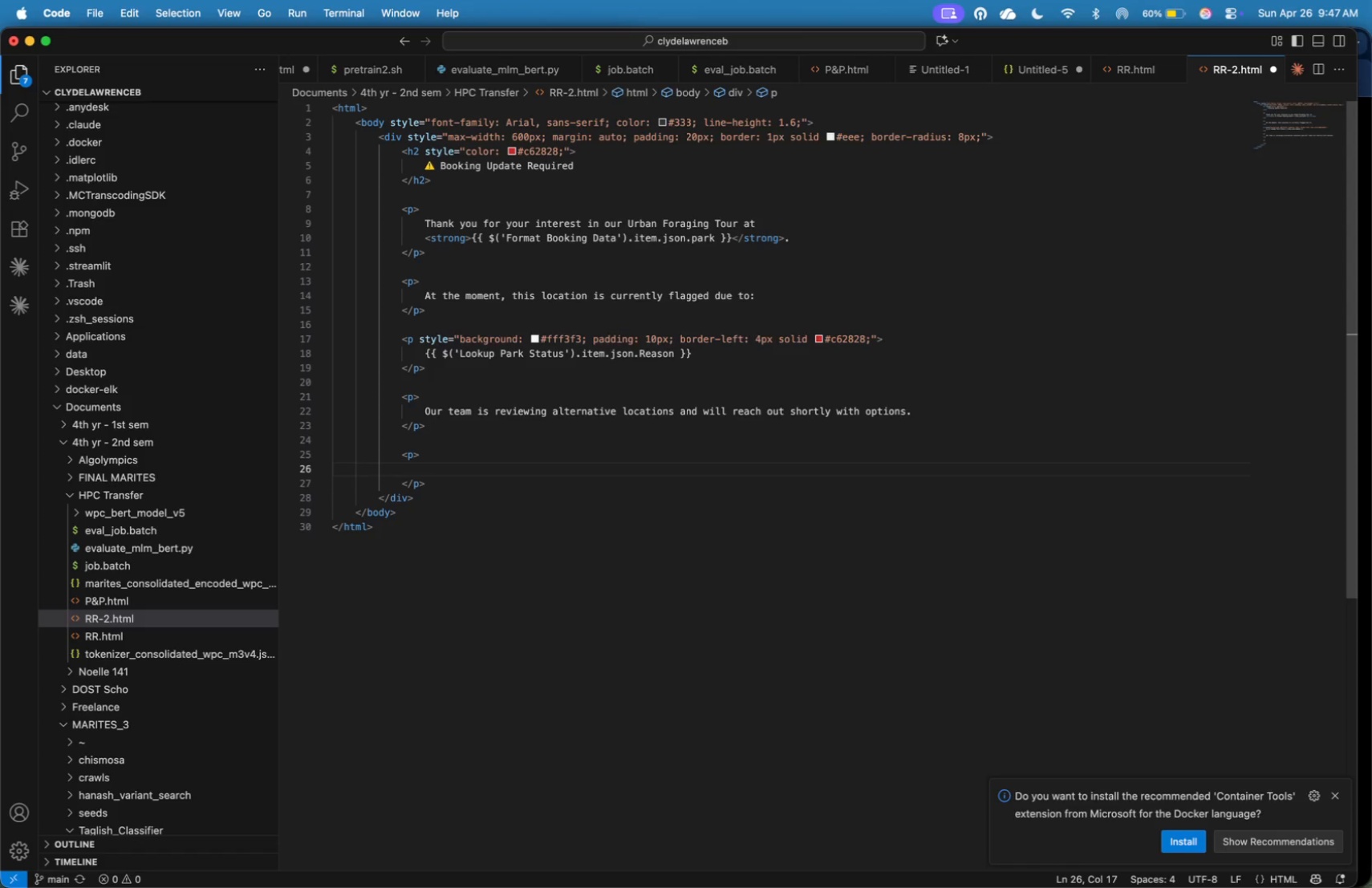 
wait(7.64)
 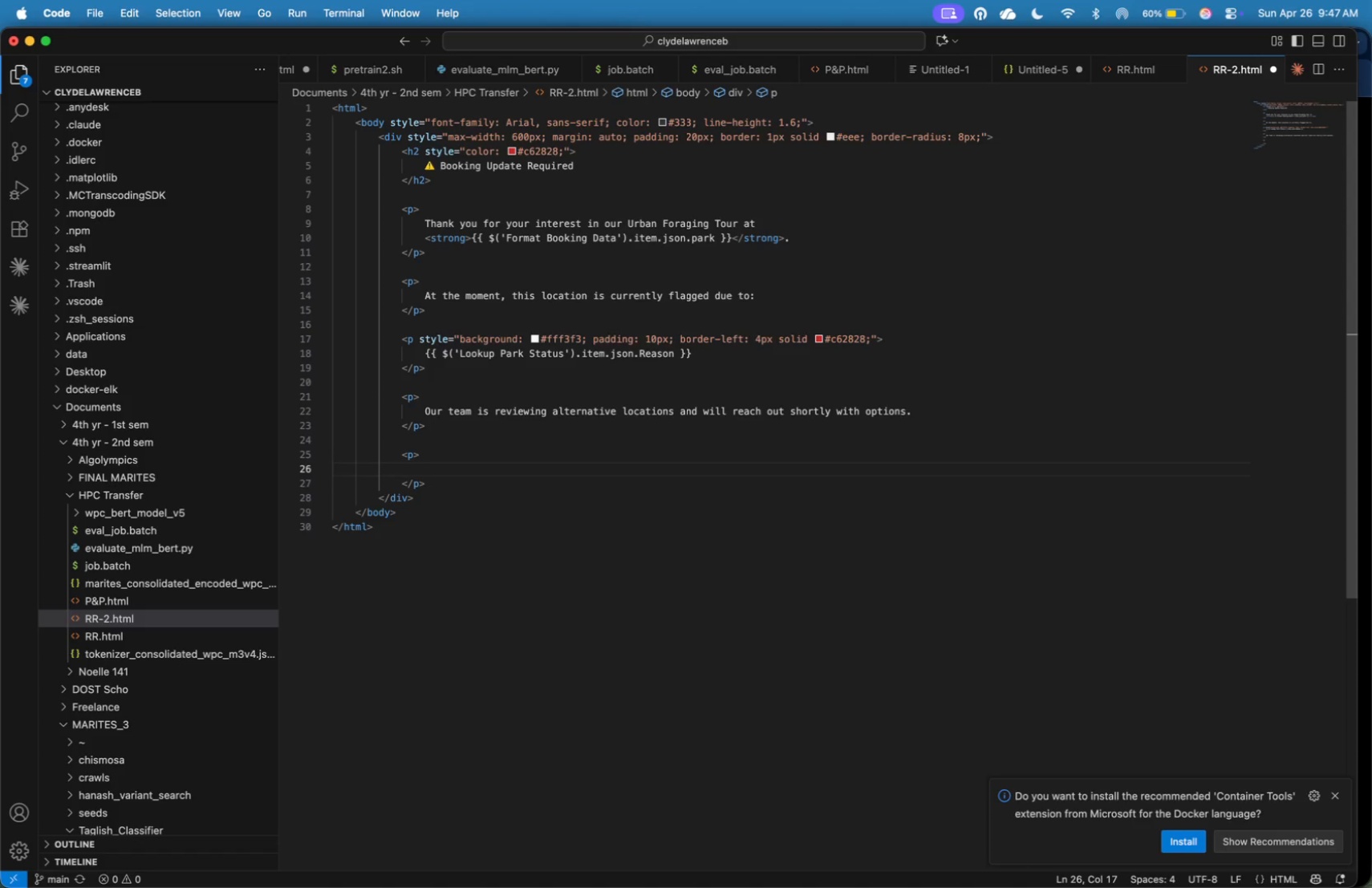 
type(We appreciate )
 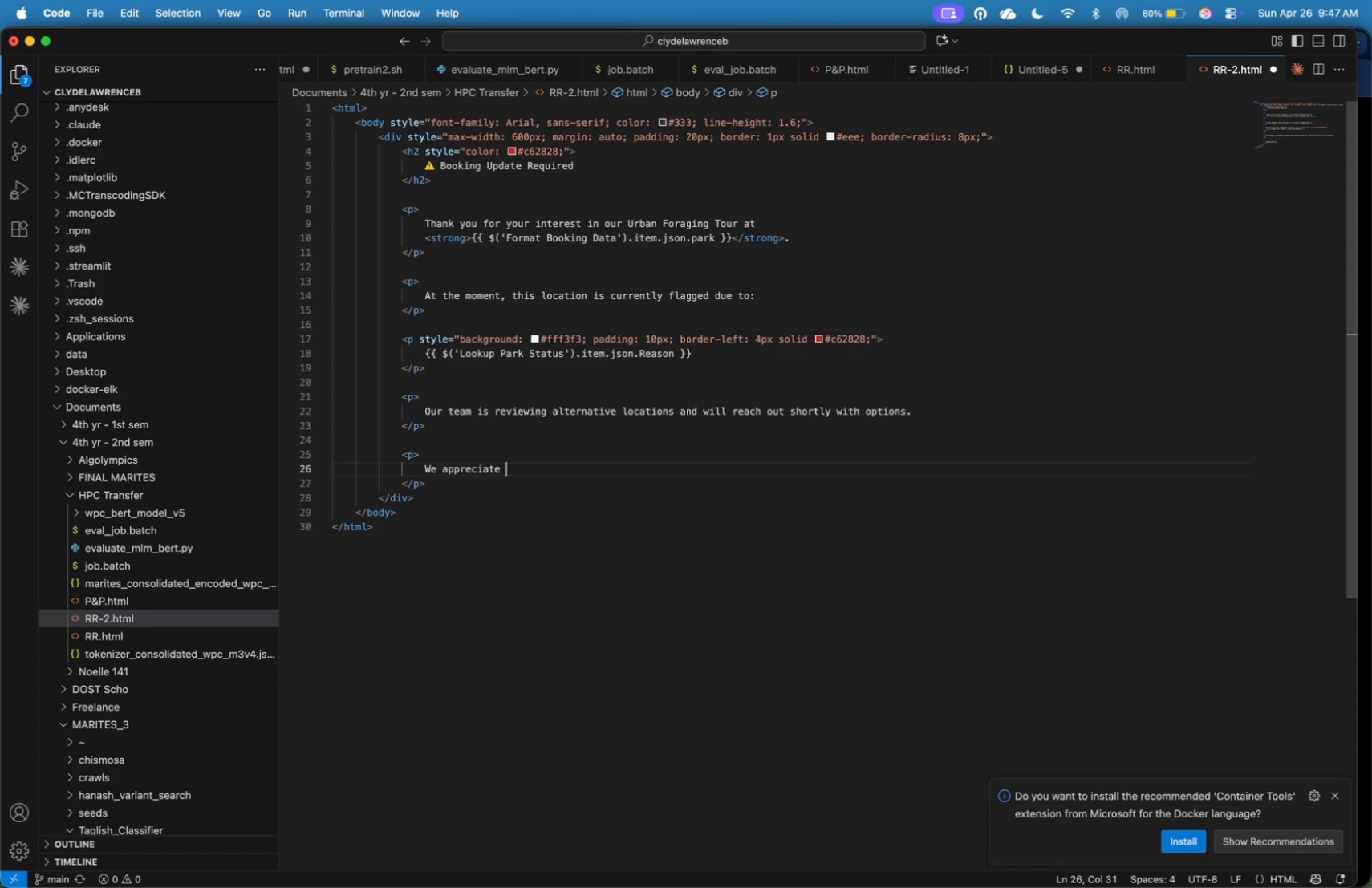 
type(your )
 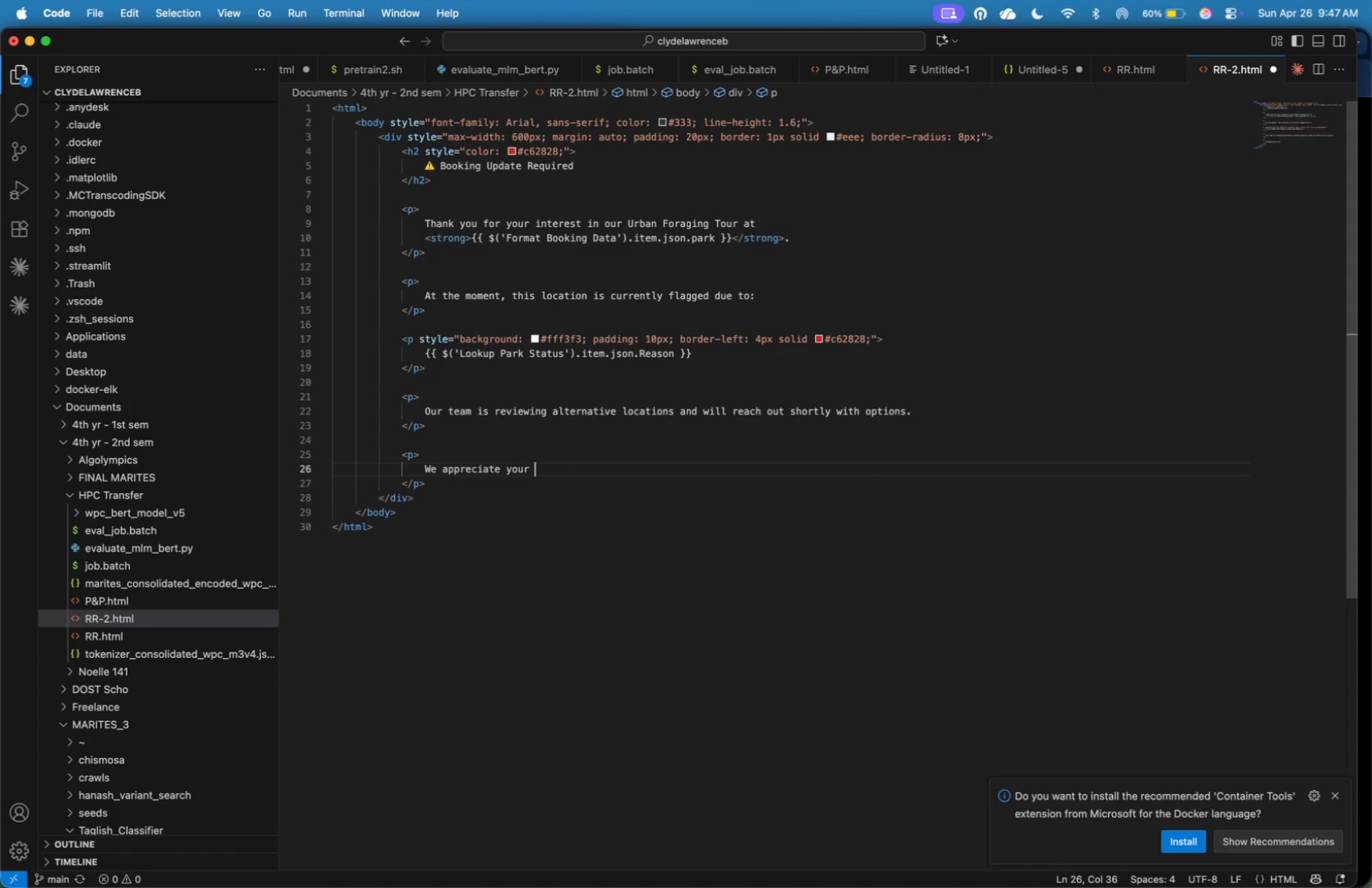 
type(unders)
 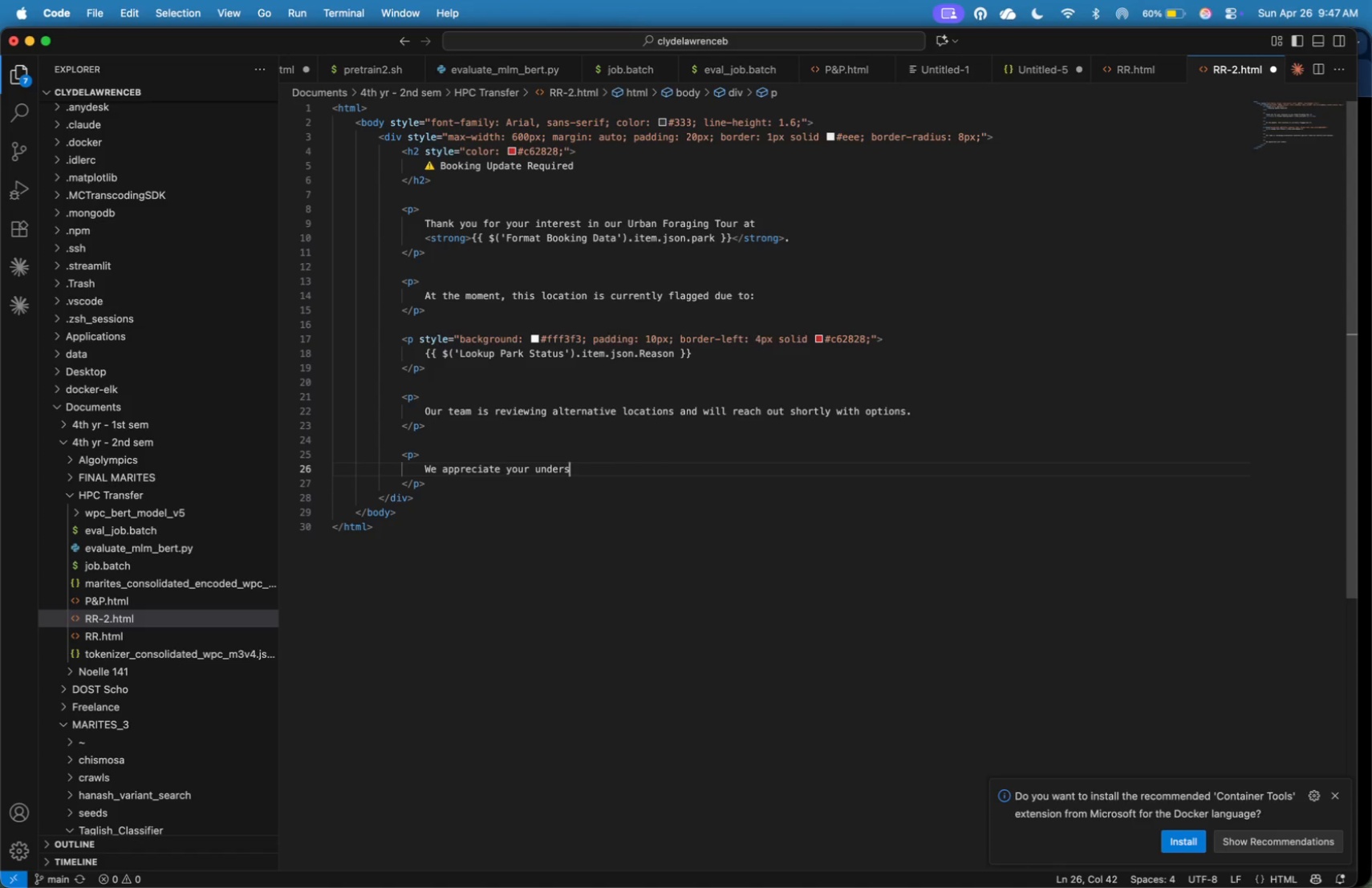 
wait(6.65)
 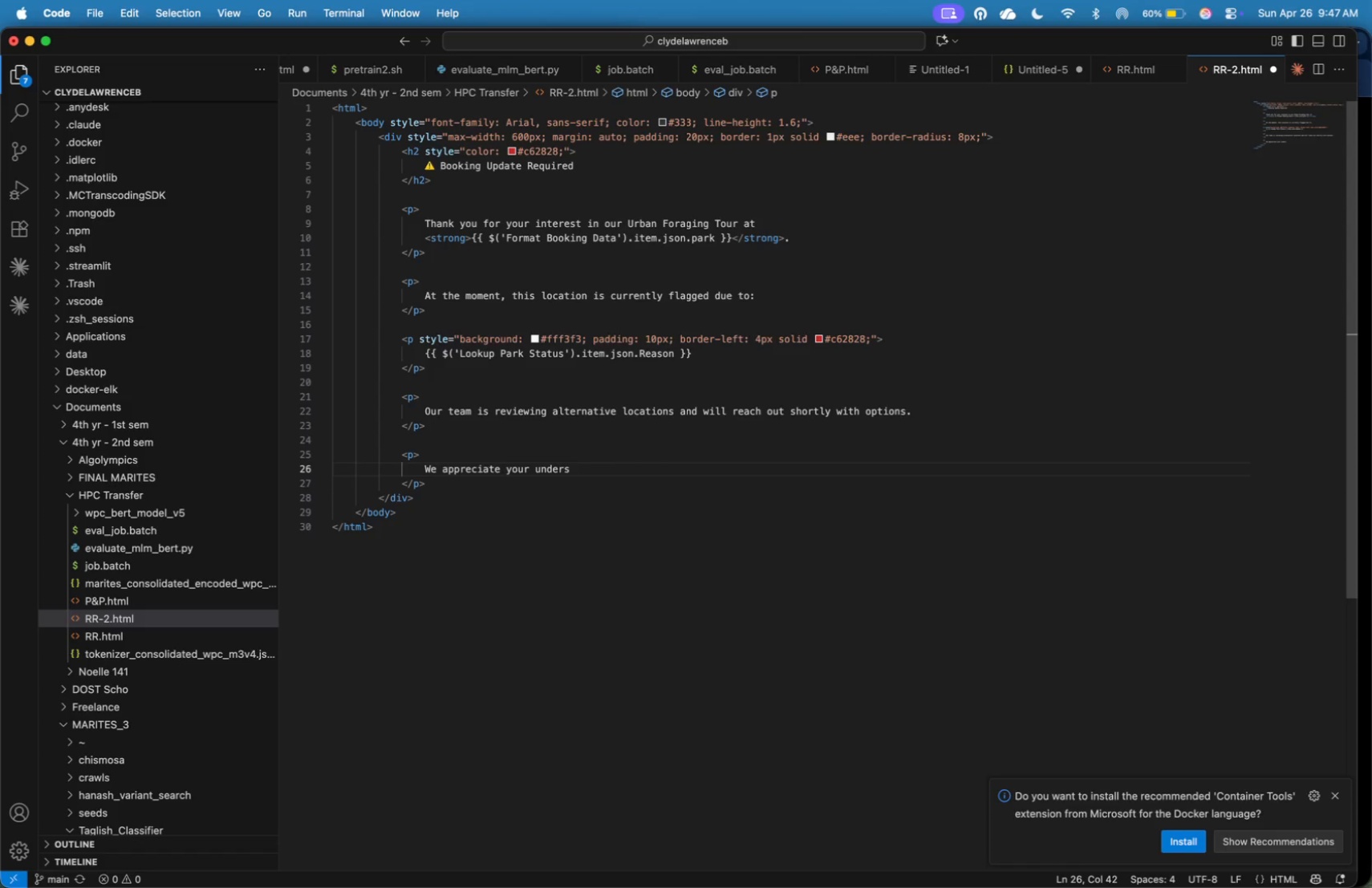 
type(tanding )
 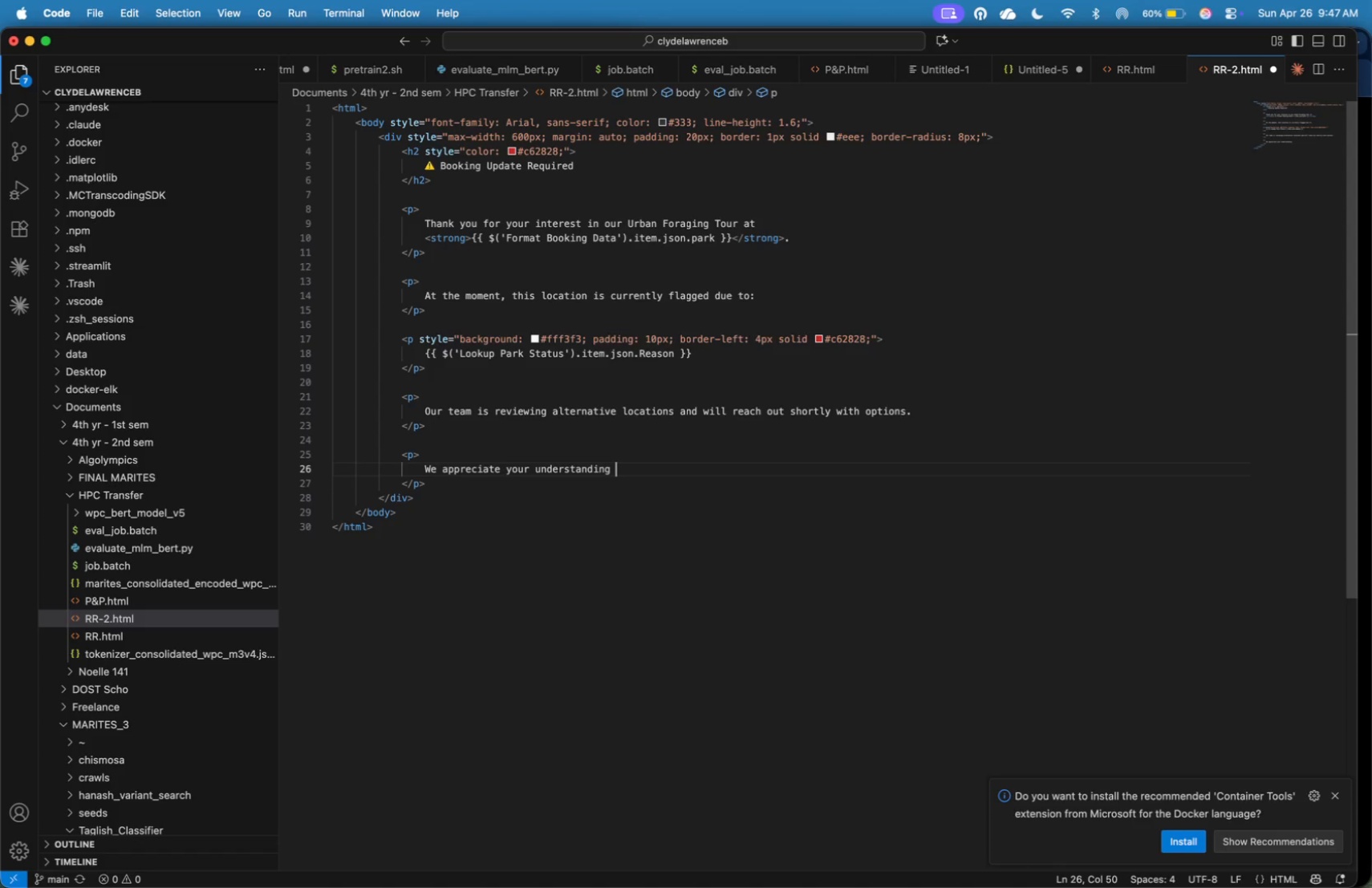 
wait(9.07)
 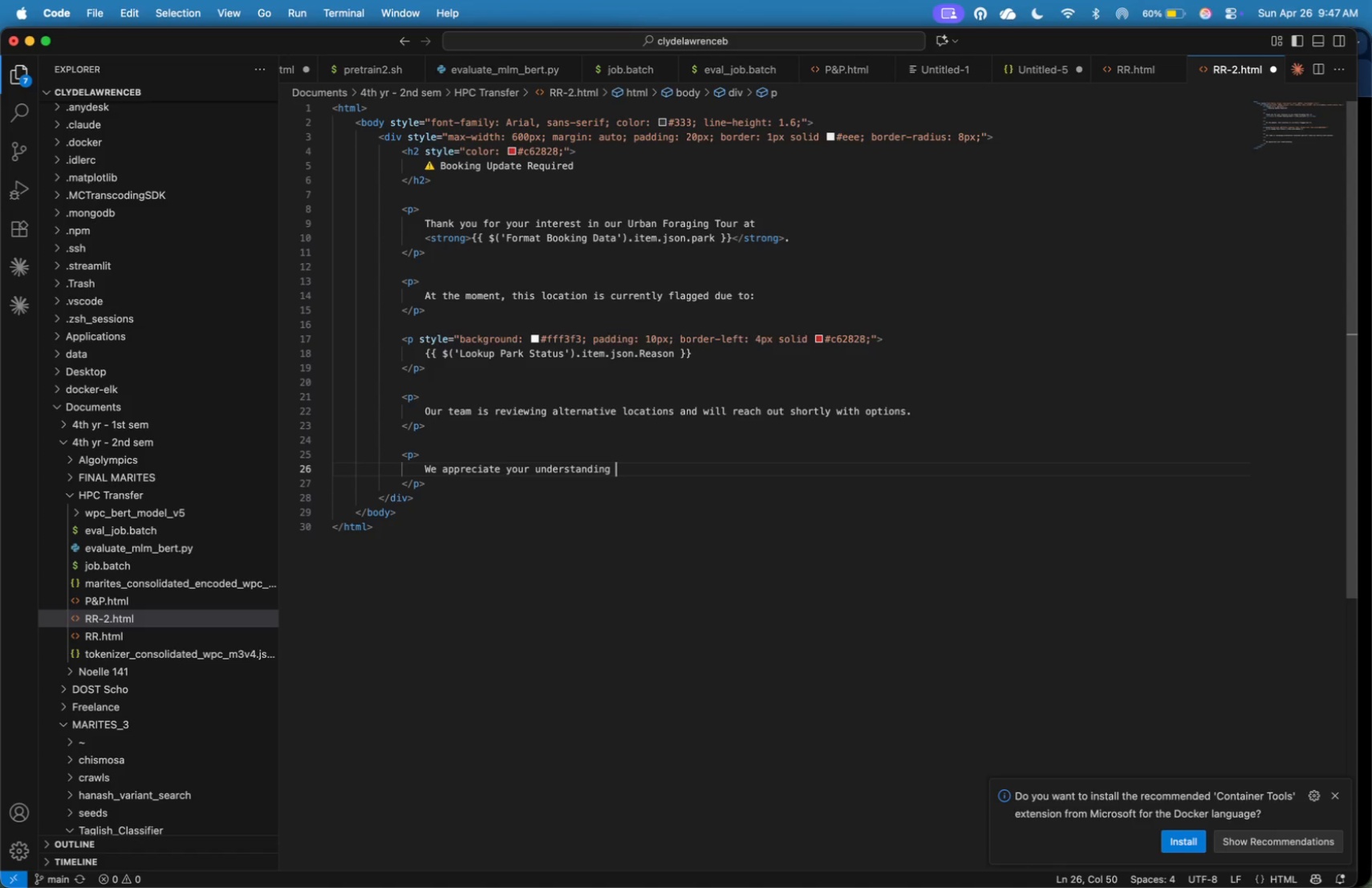 
key(A)
 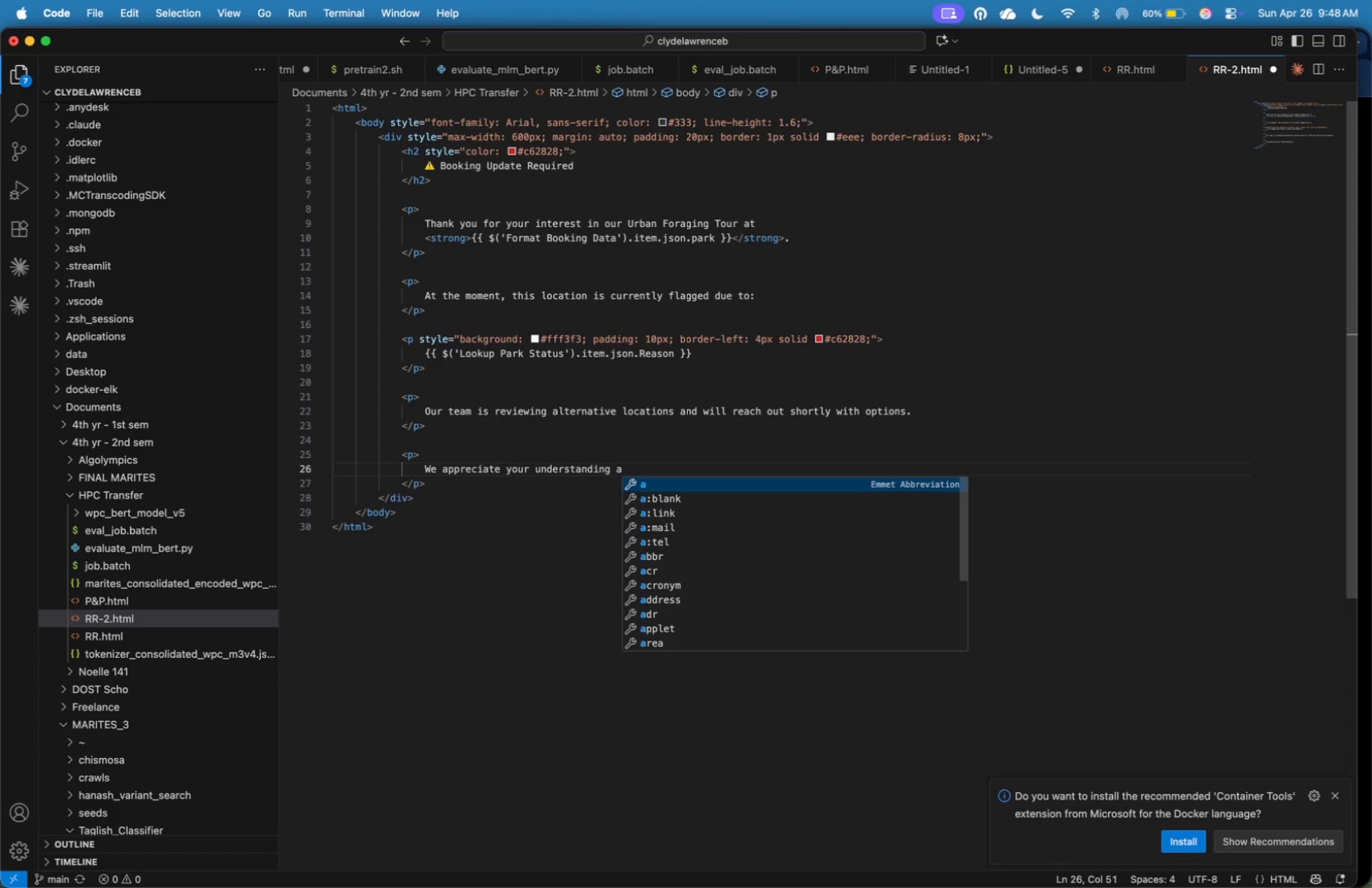 
type(nd commitment )
 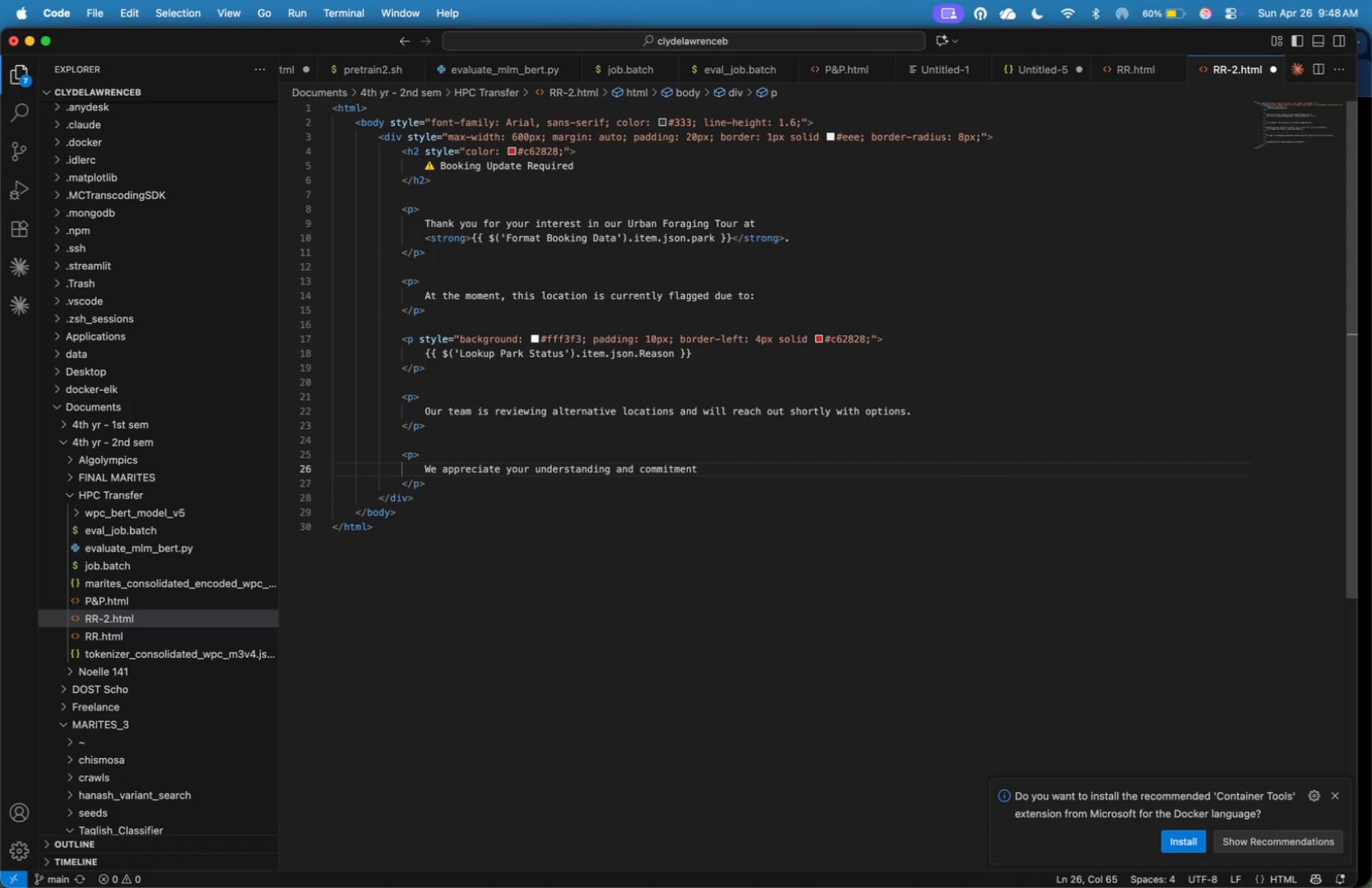 
type(to sustainable foraging )
 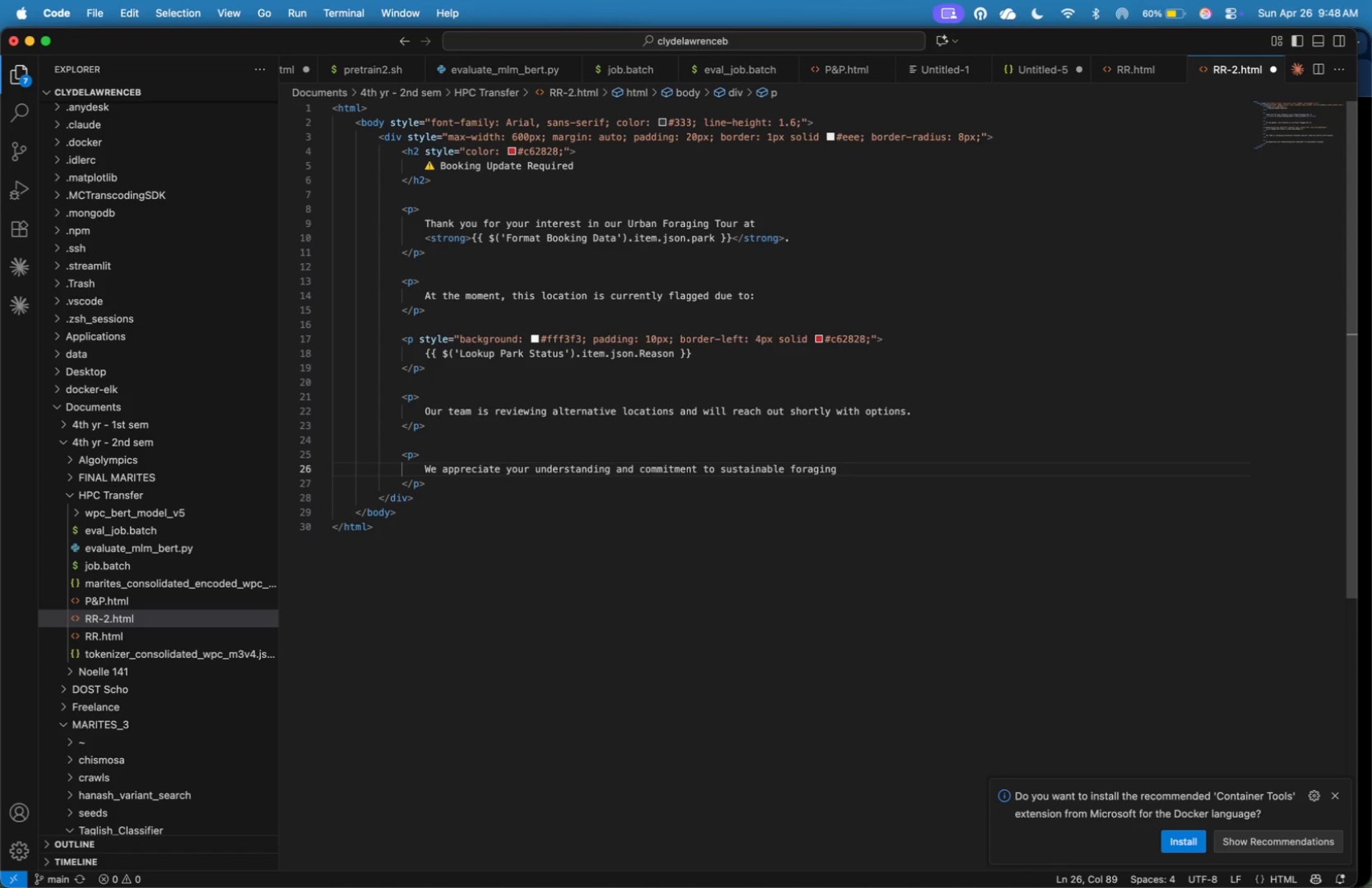 
wait(6.27)
 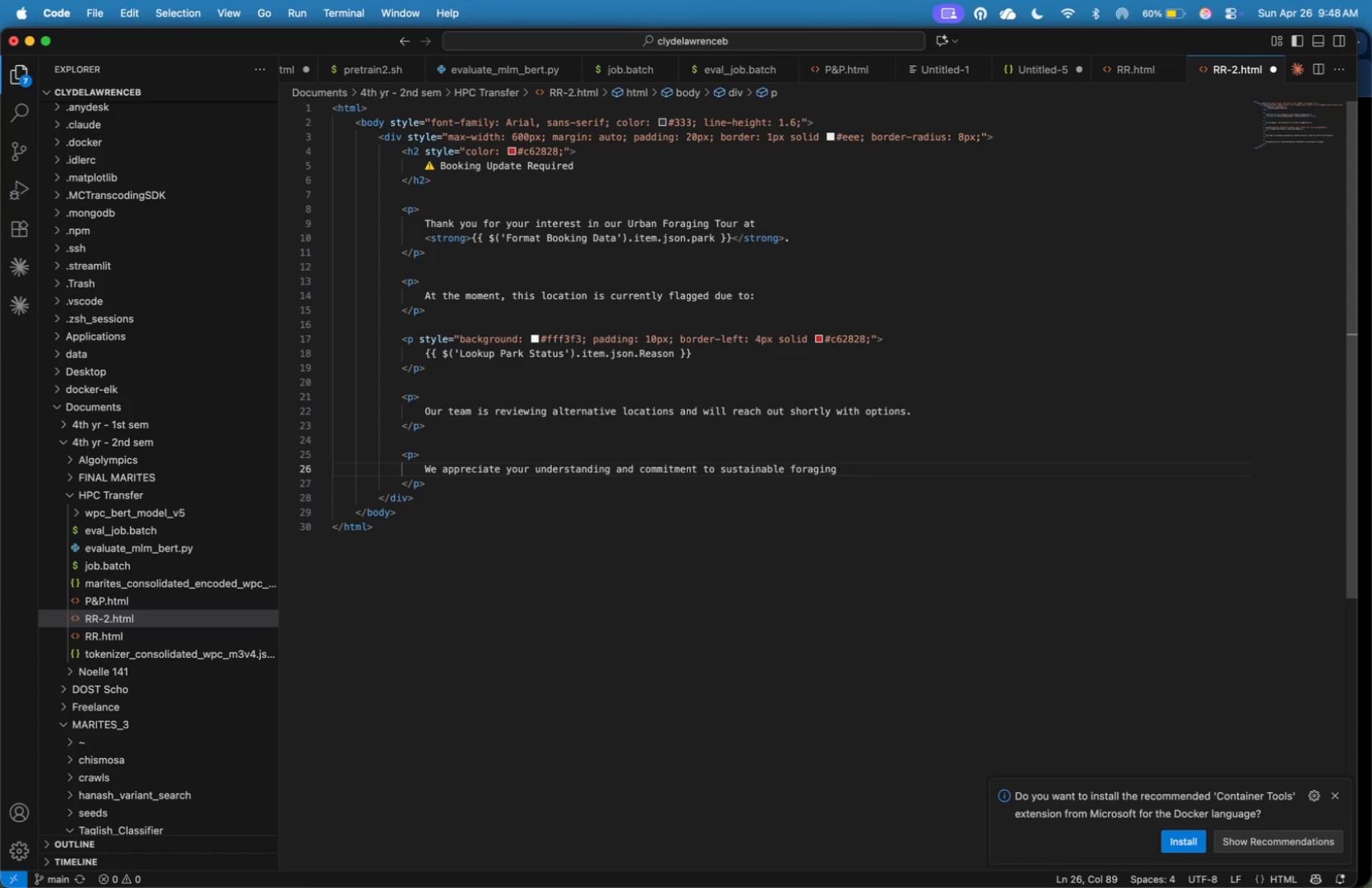 
type(practices)
 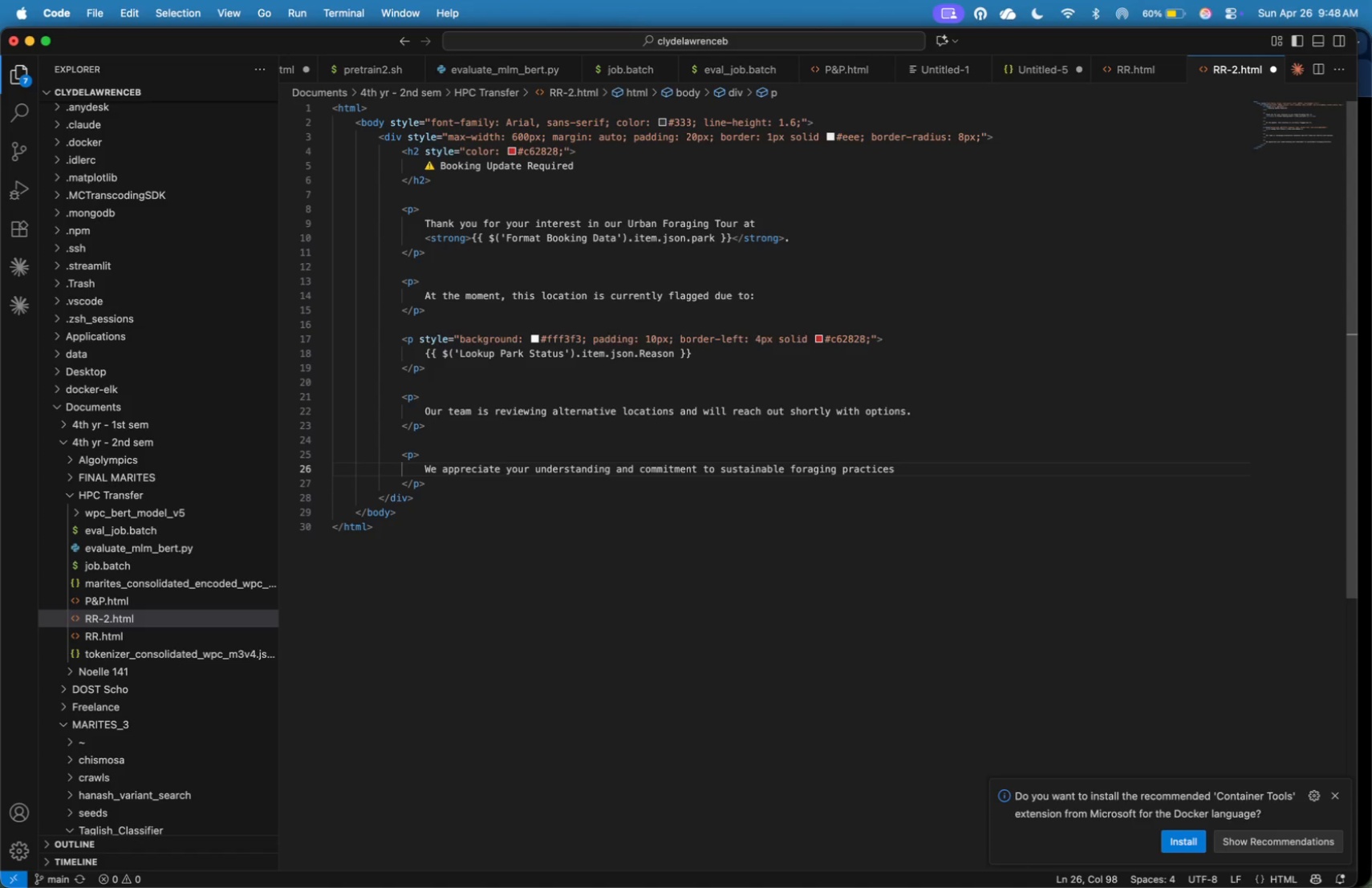 
wait(14.7)
 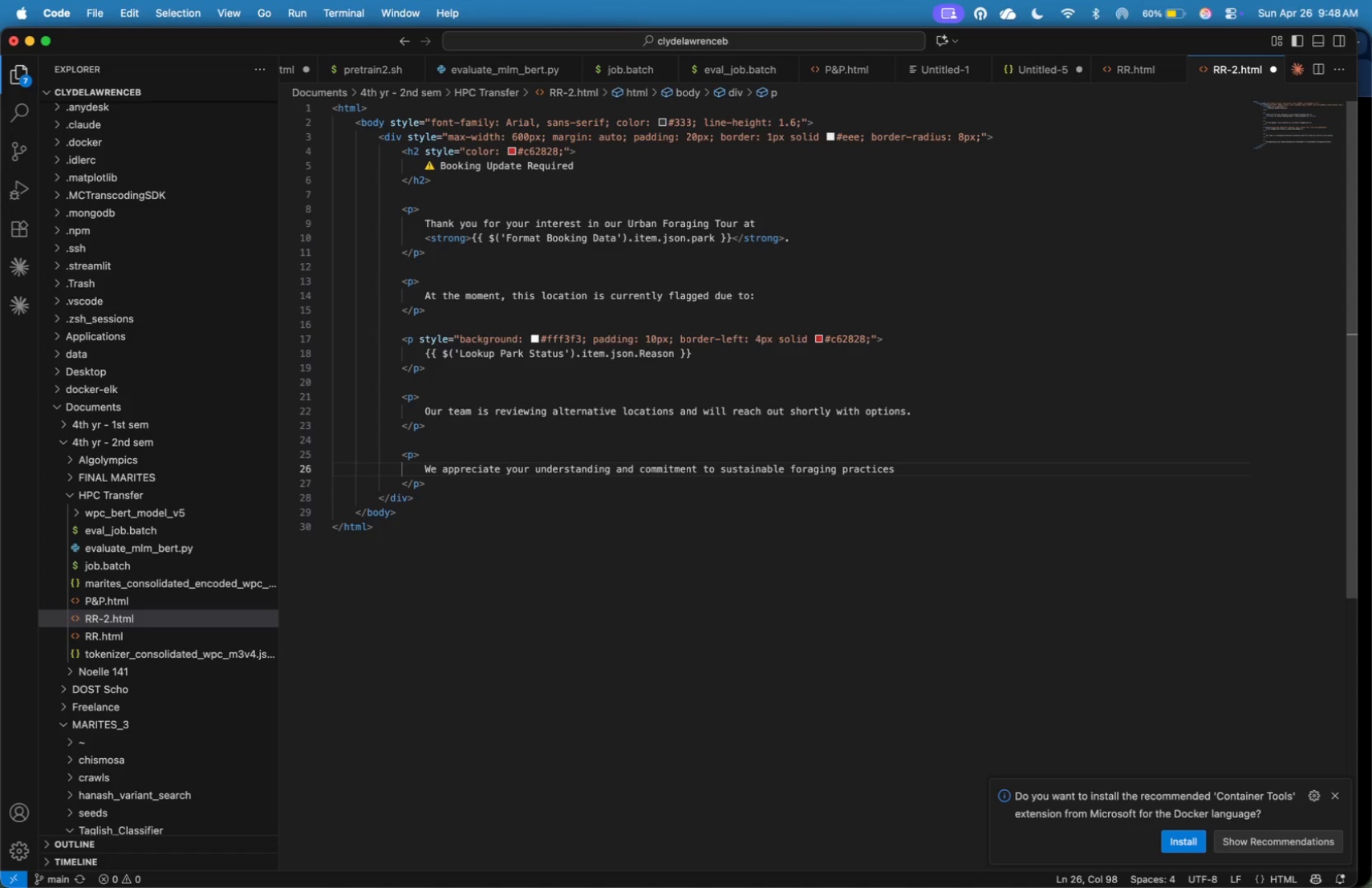 
key(Space)
 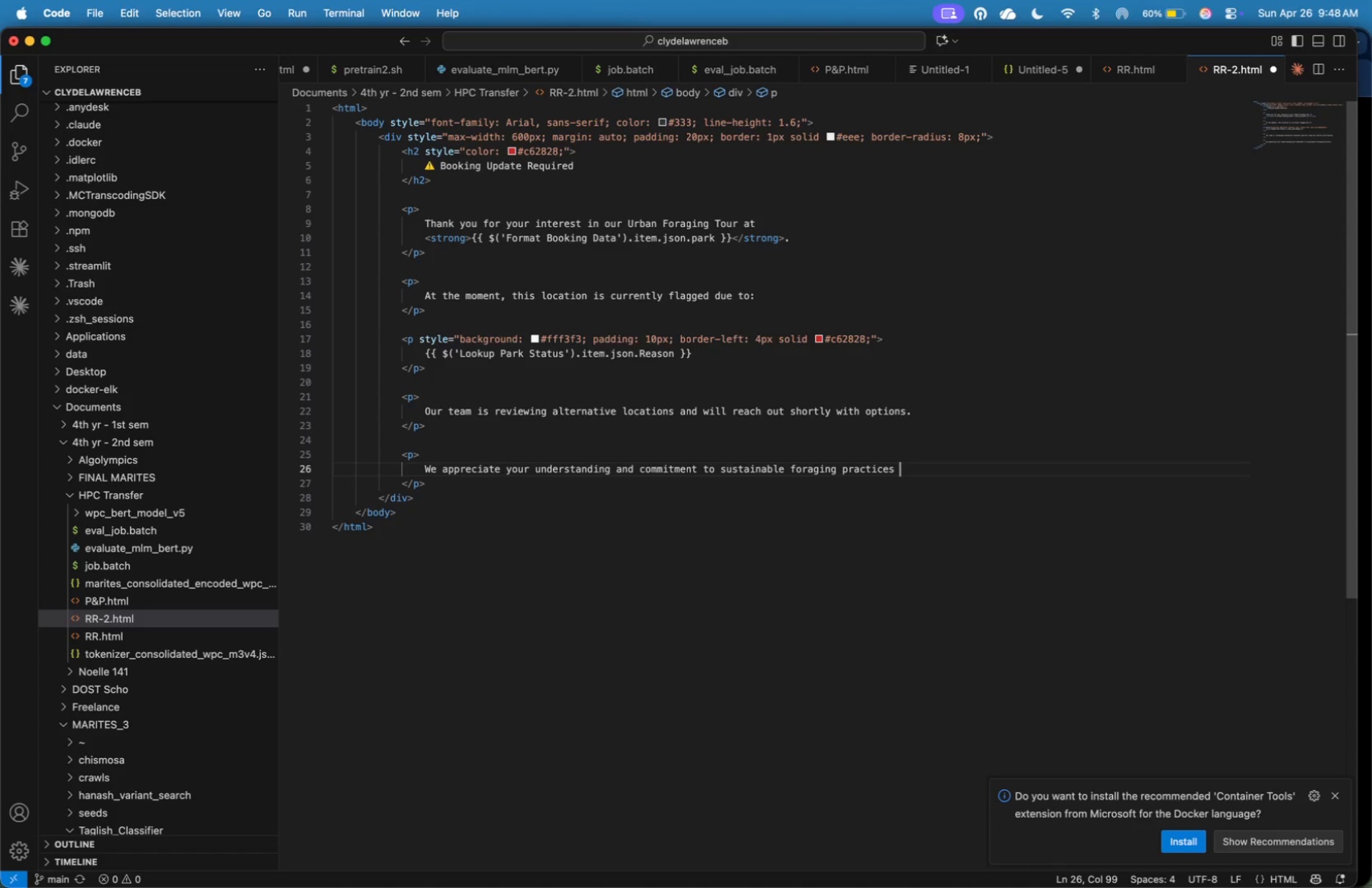 
key(Meta+Tab)
 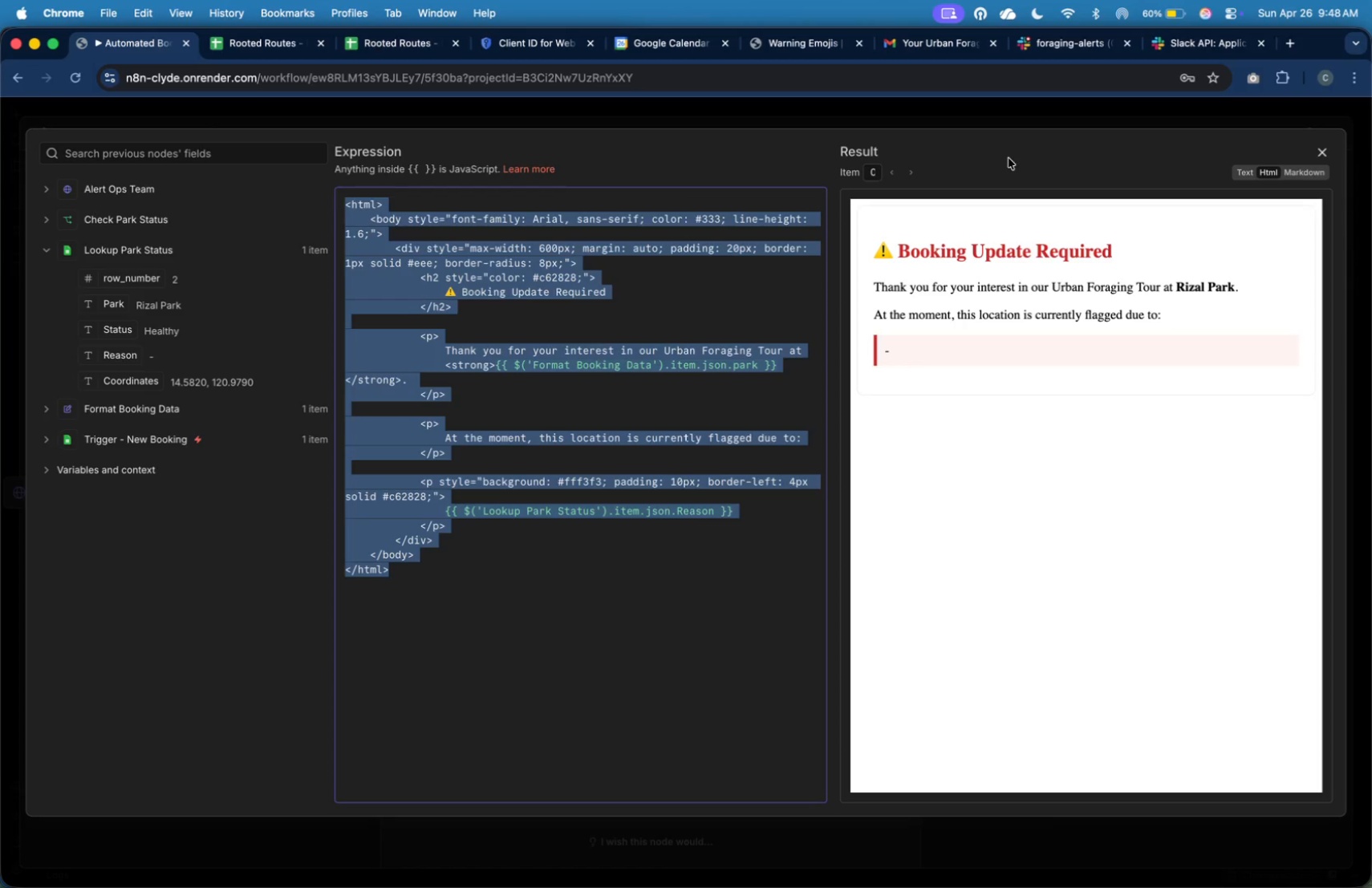 
left_click([827, 47])
 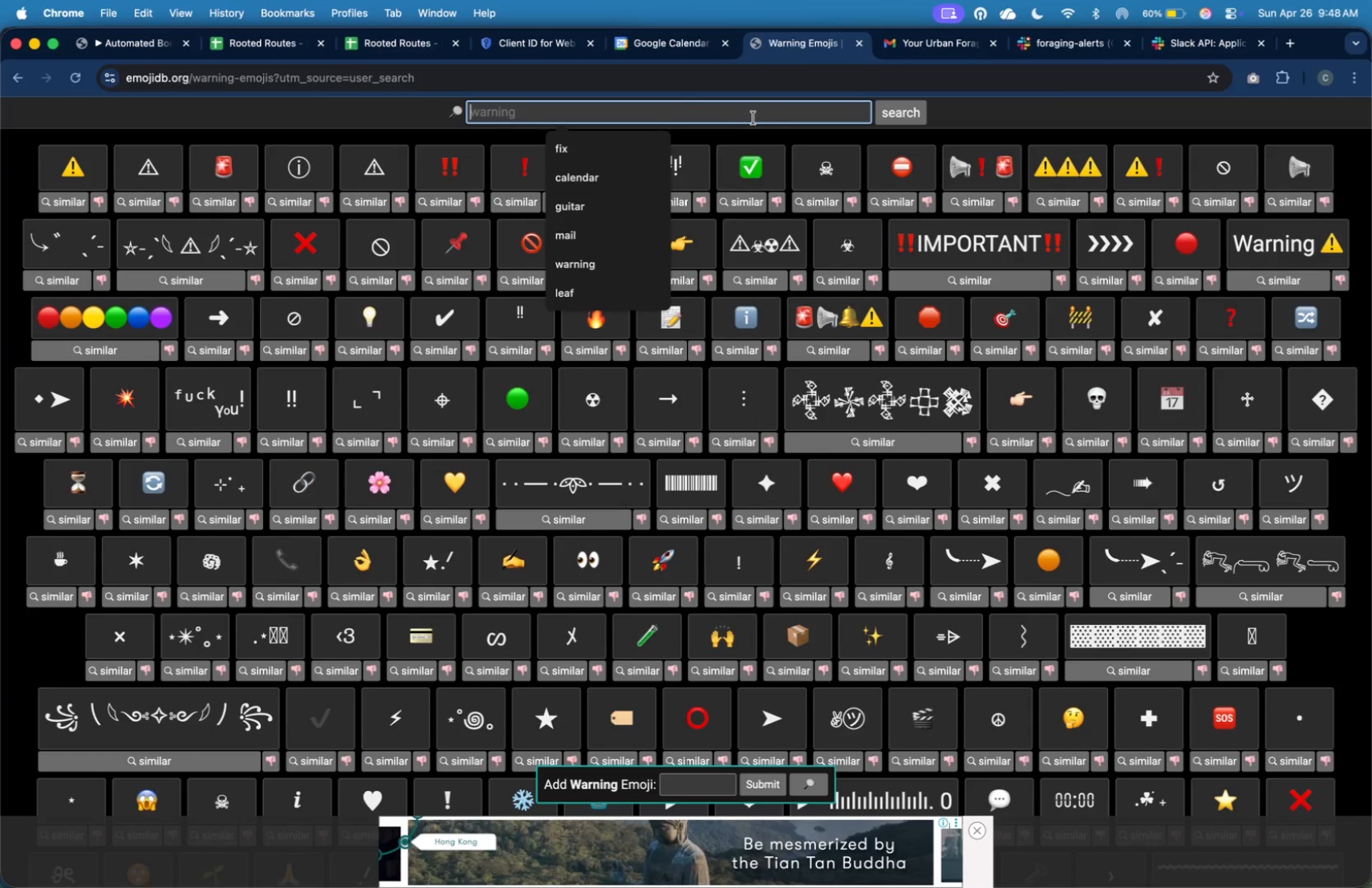 
type(leaf)
 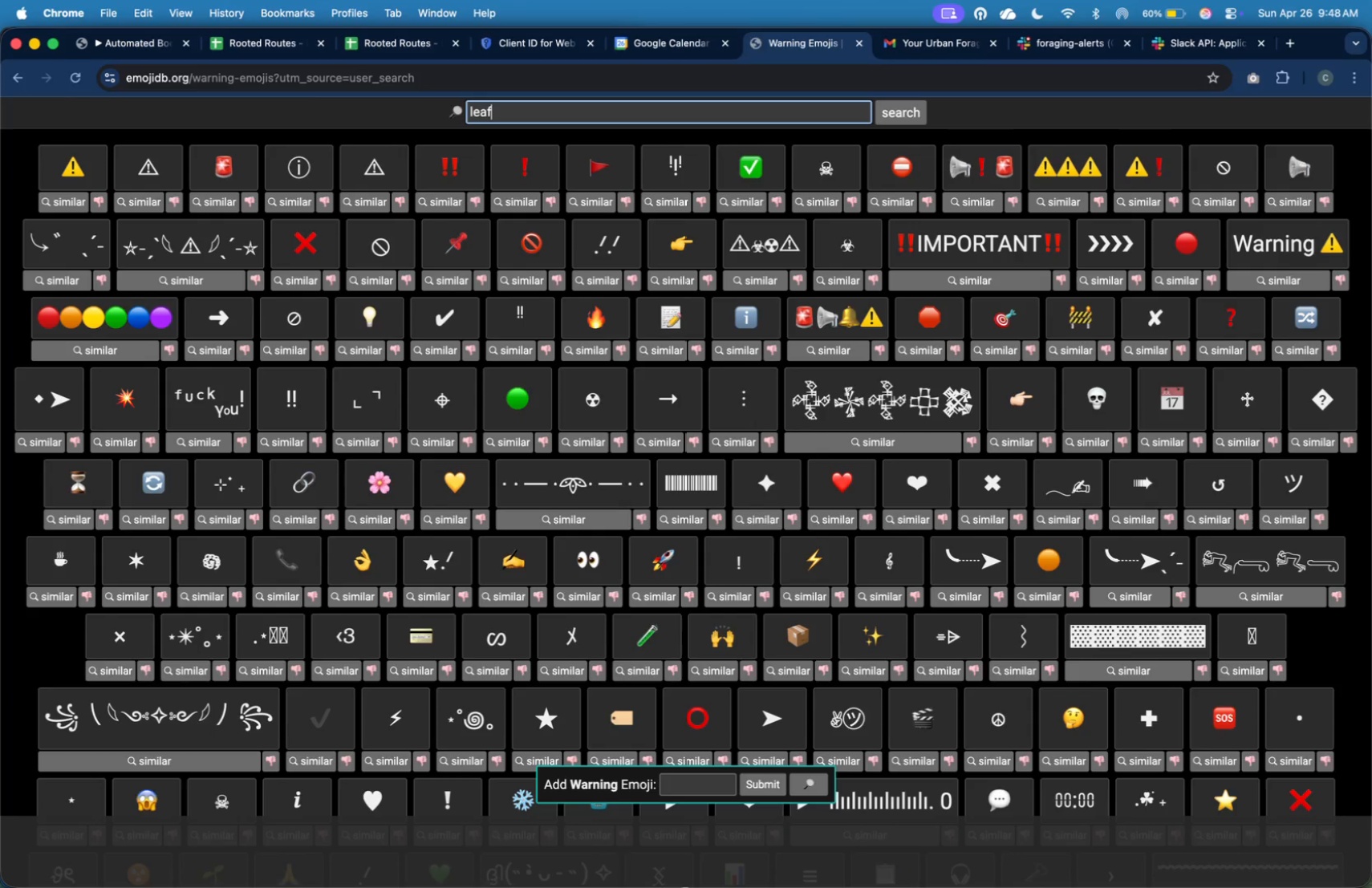 
key(Enter)
 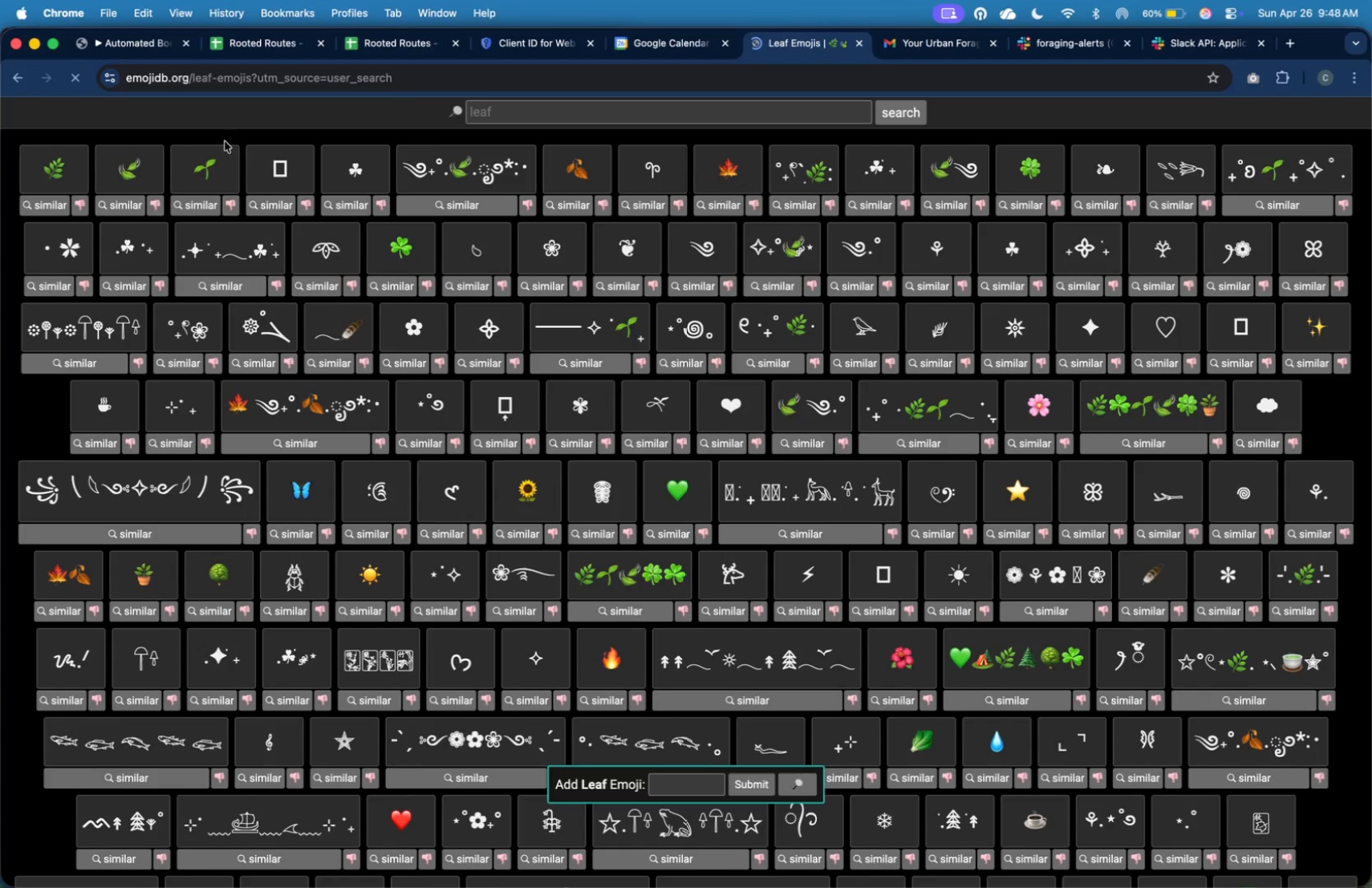 
left_click([70, 160])
 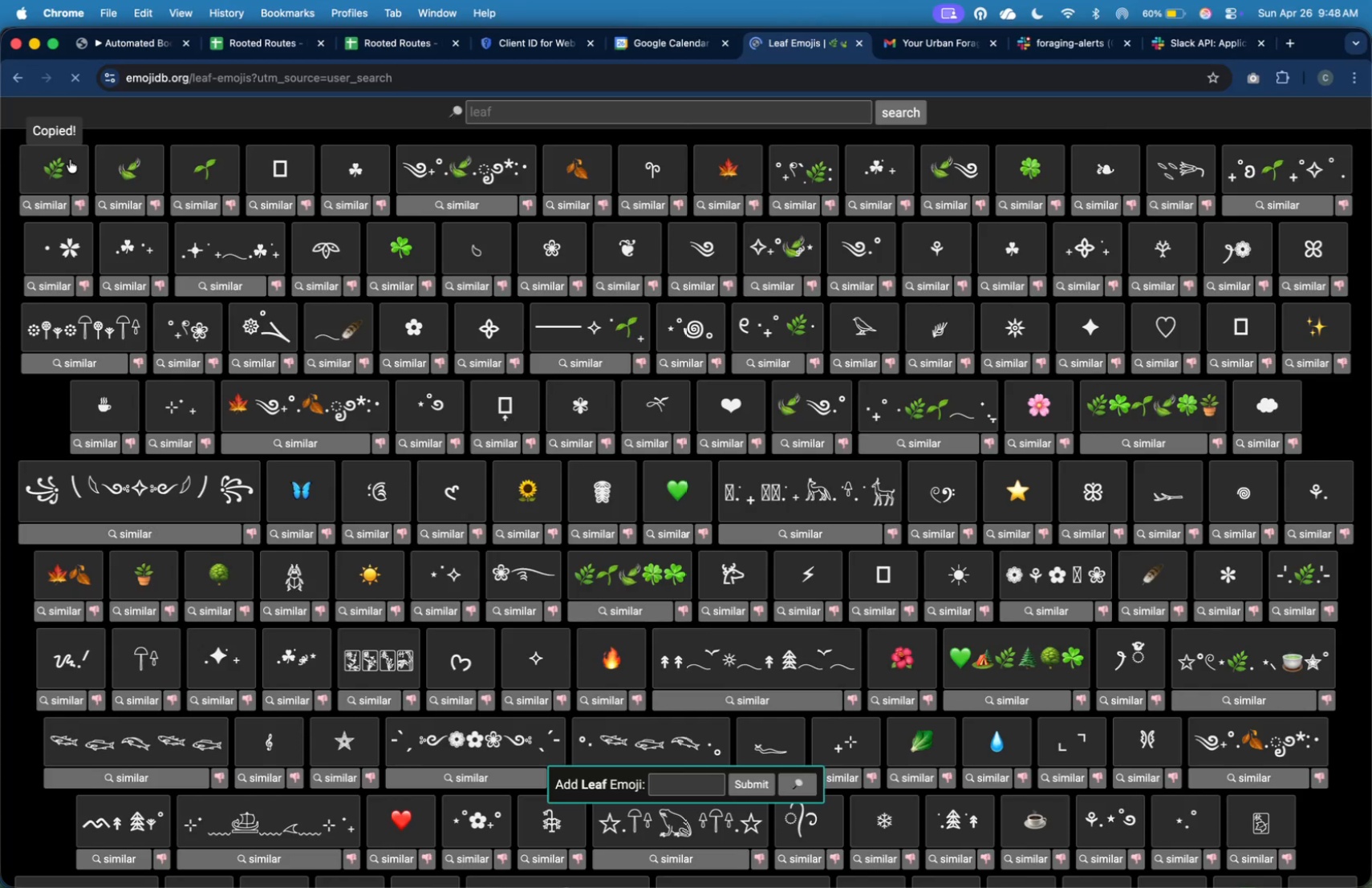 
key(Meta+CommandLeft)
 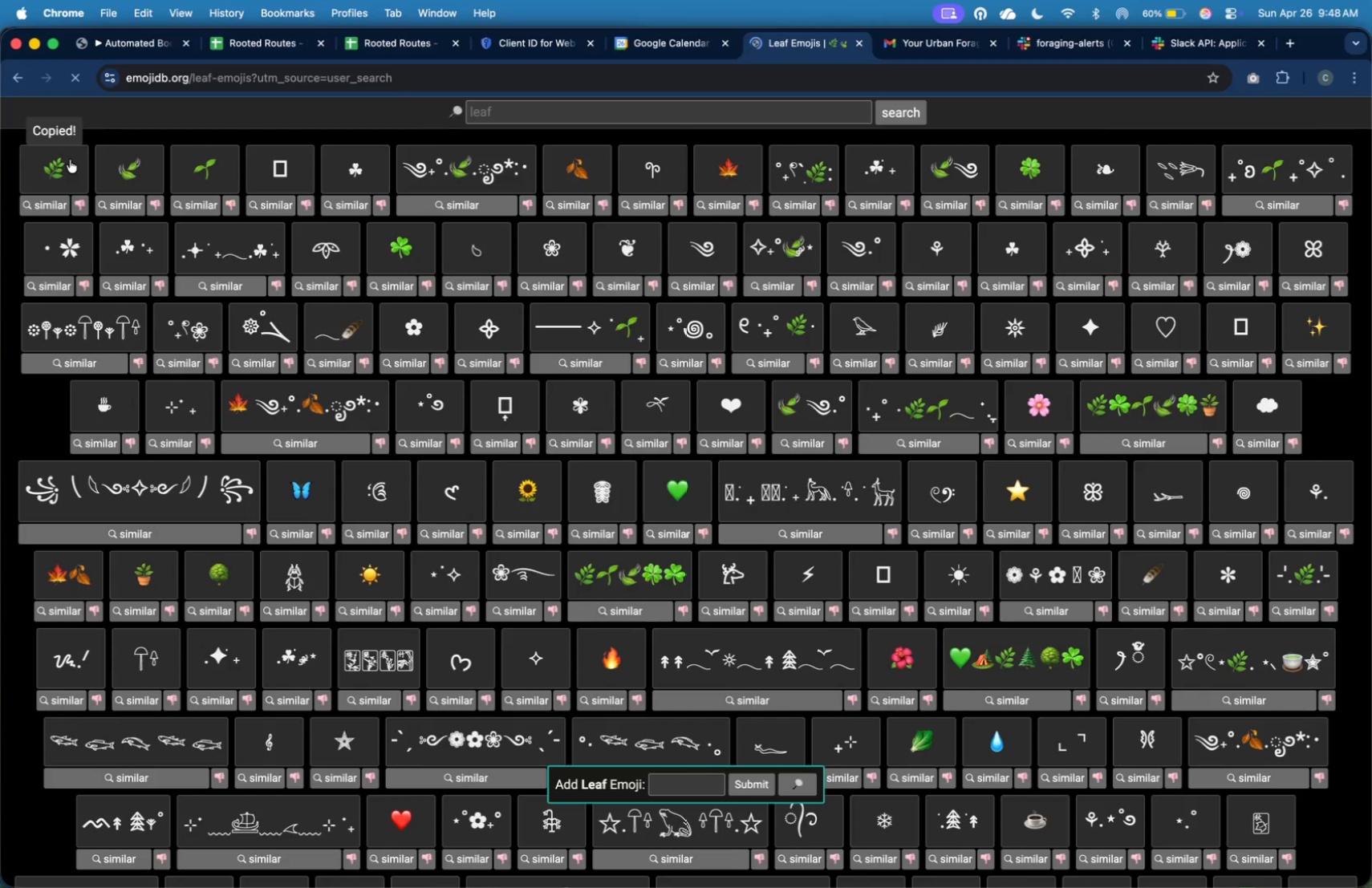 
key(Meta+Tab)
 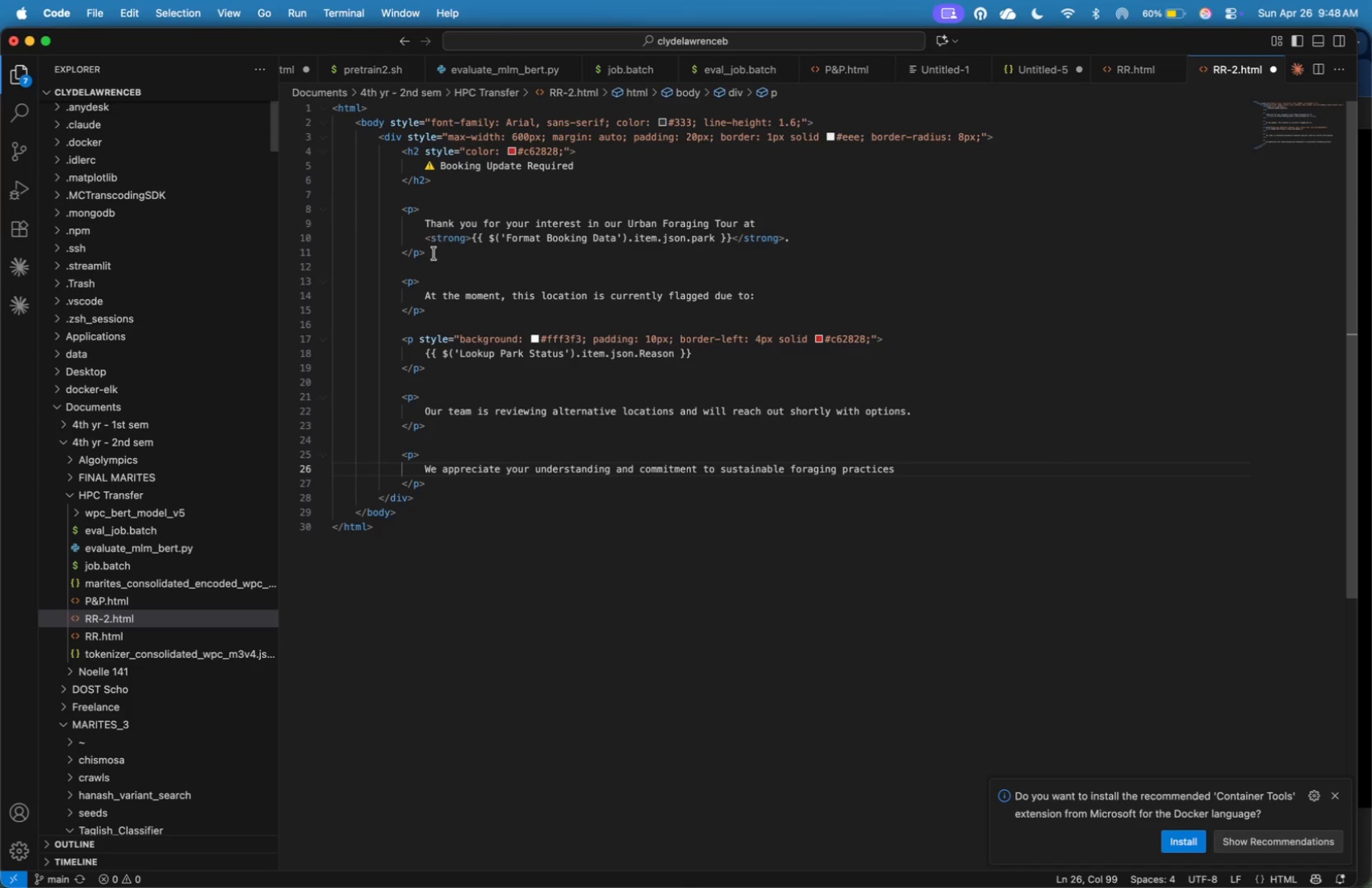 
key(Meta+V)
 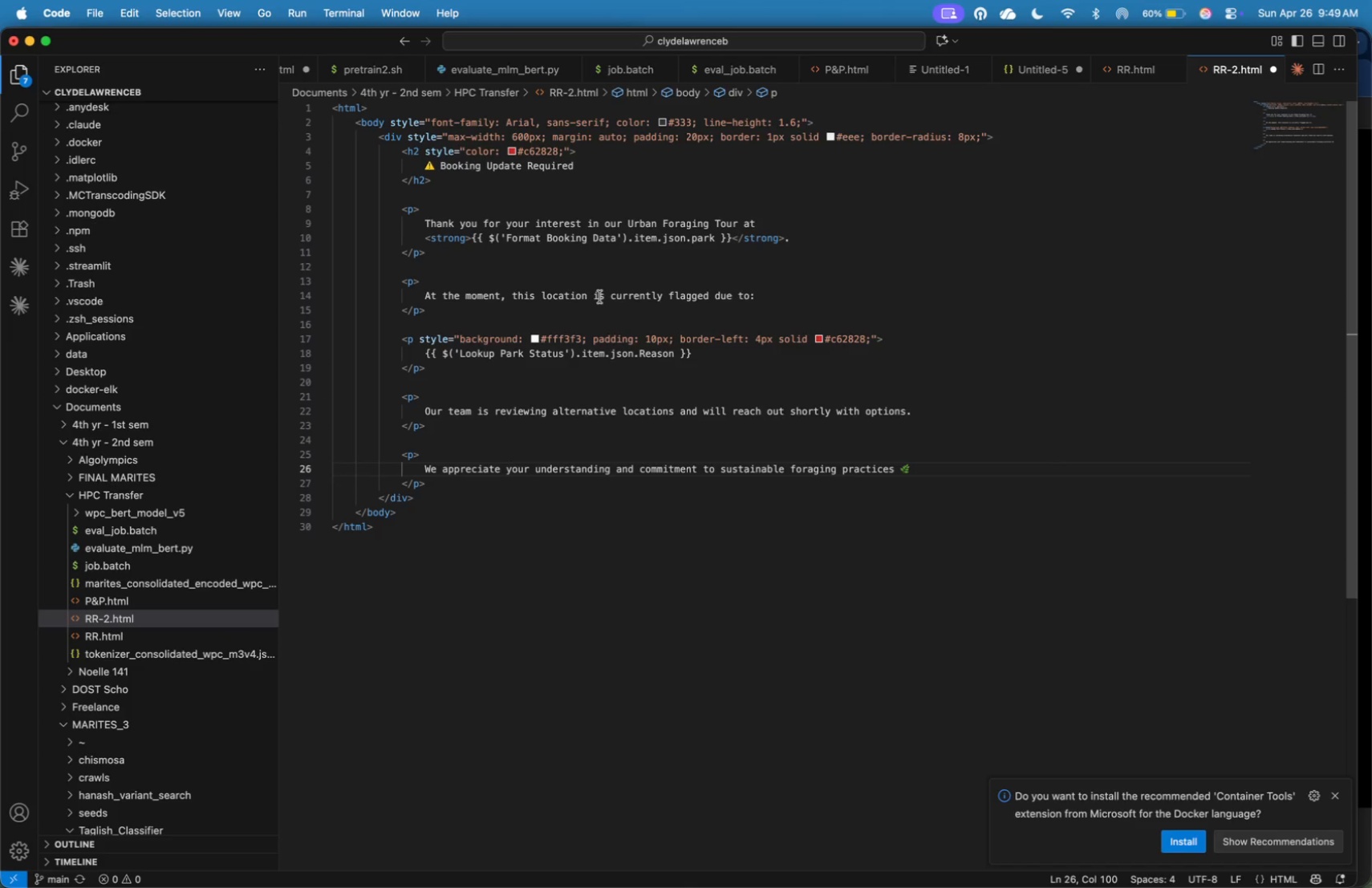 
wait(6.13)
 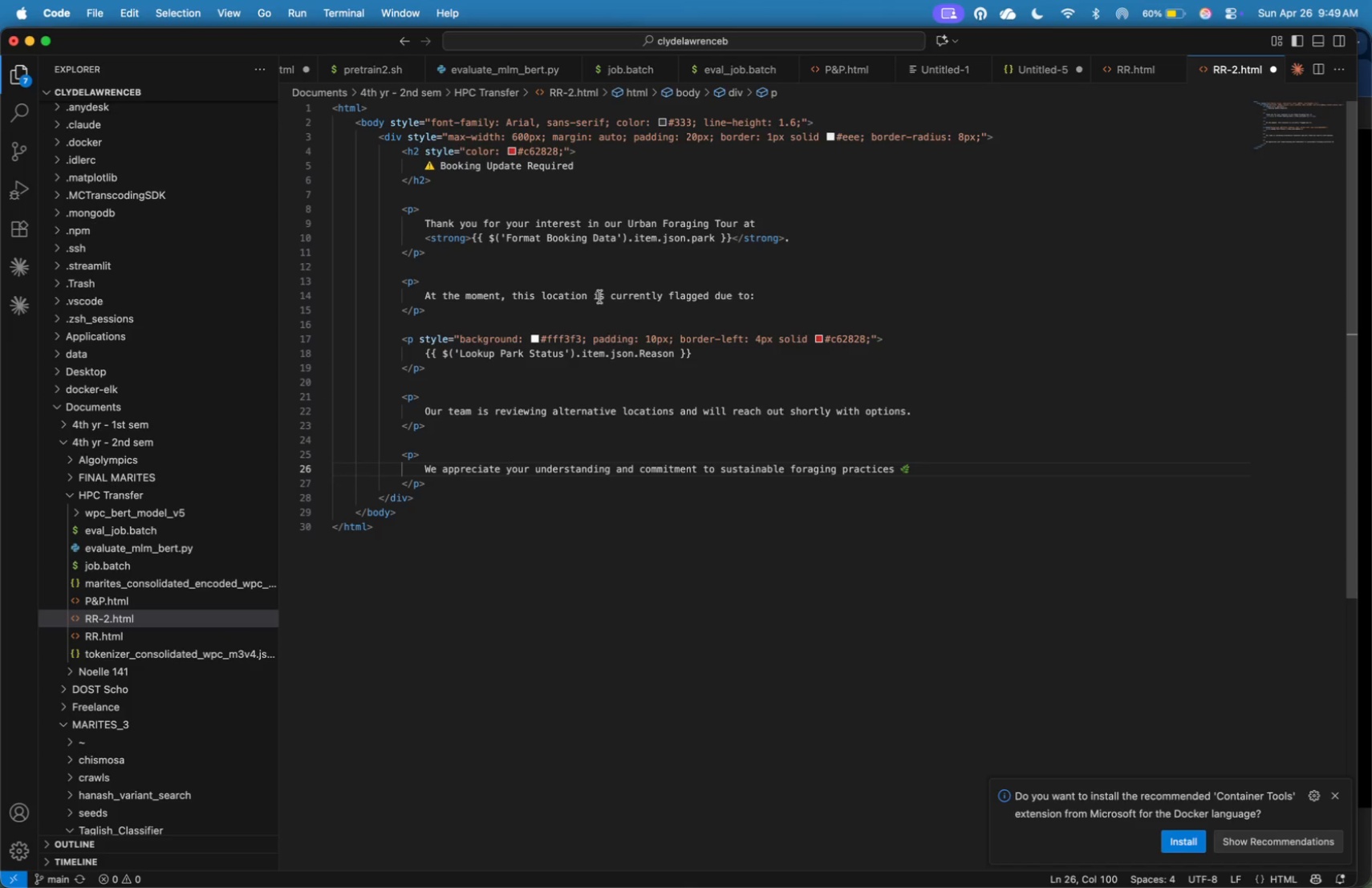 
key(ArrowDown)
 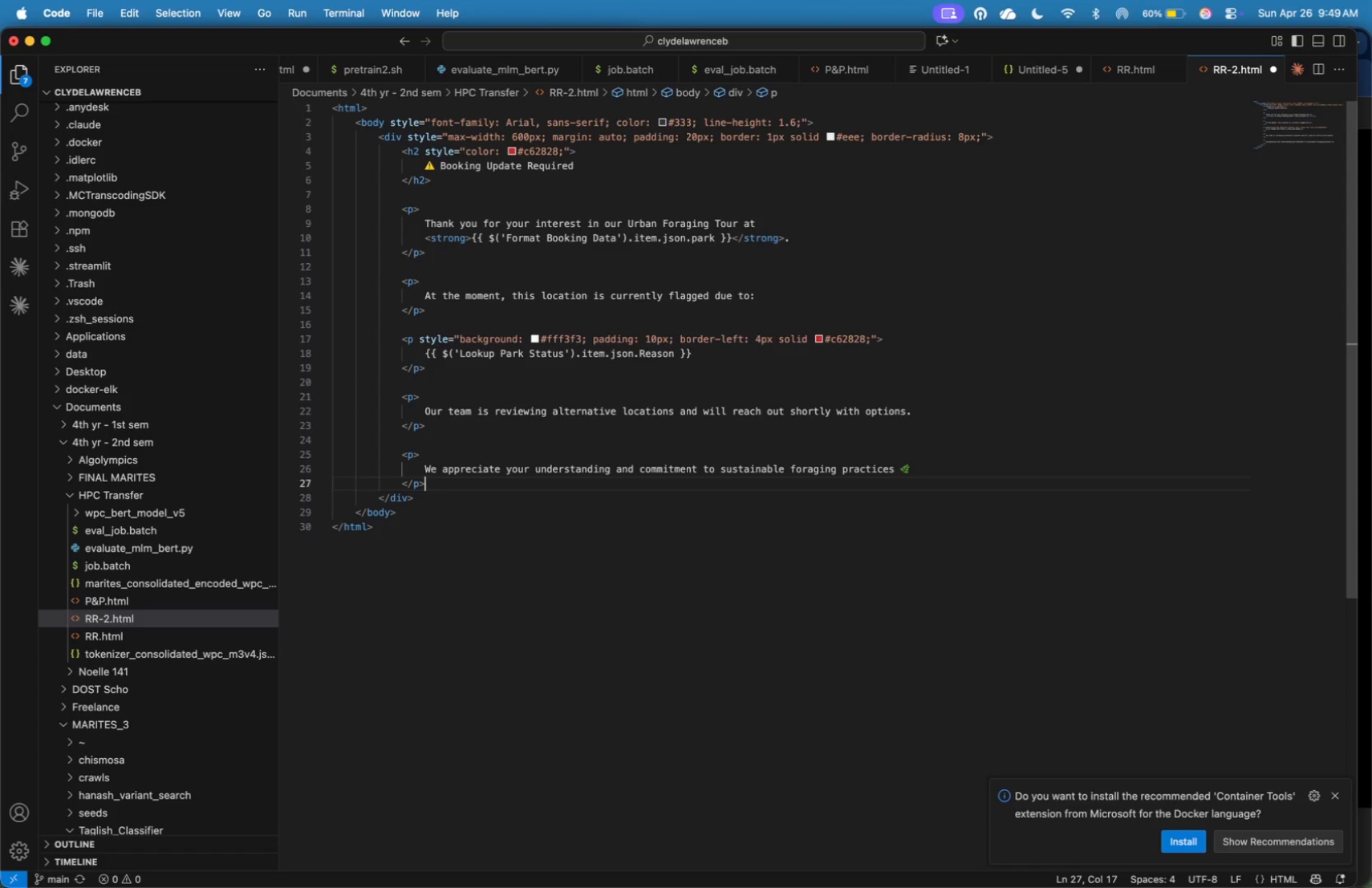 
key(Enter)
 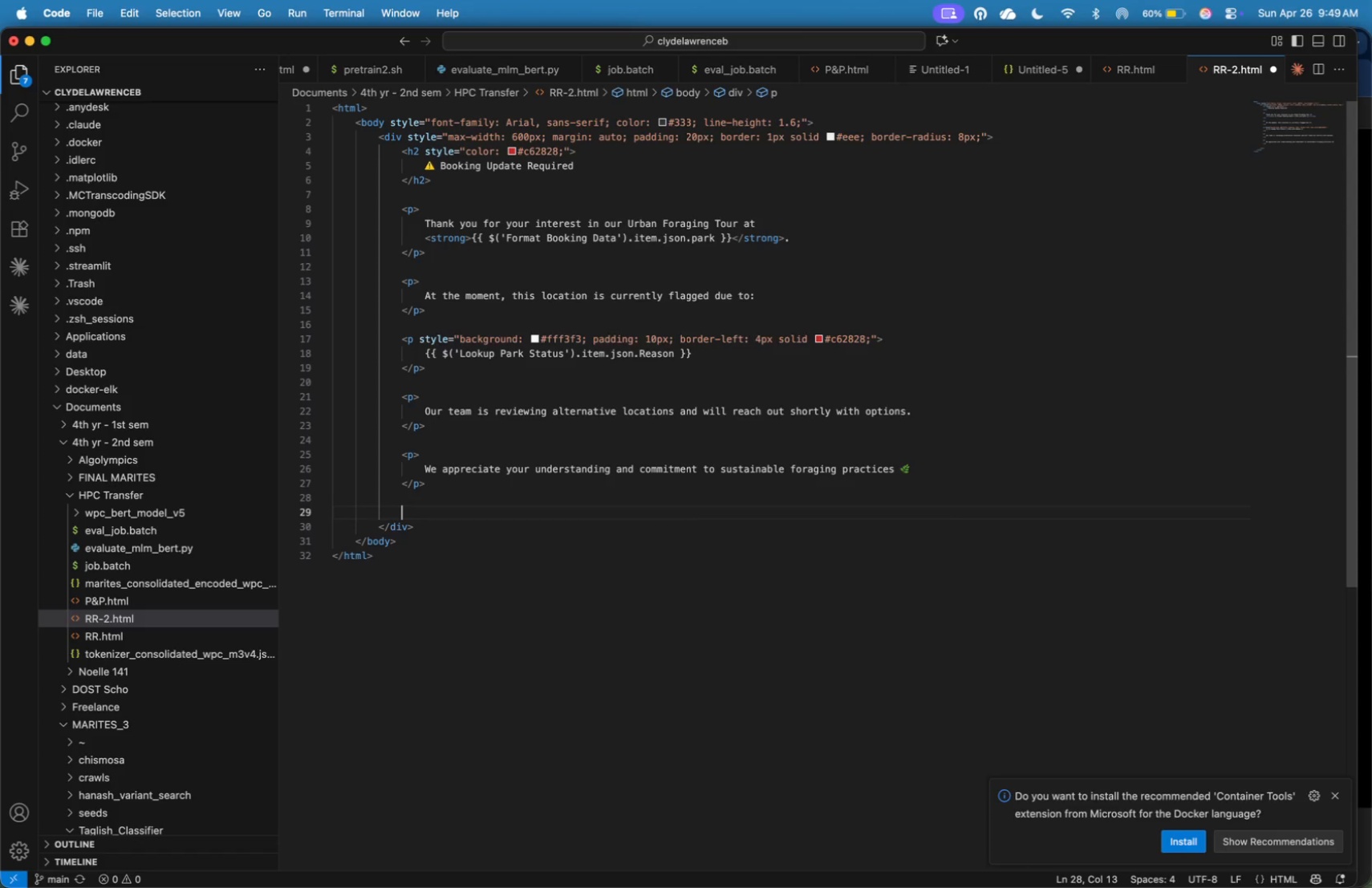 
key(Enter)
 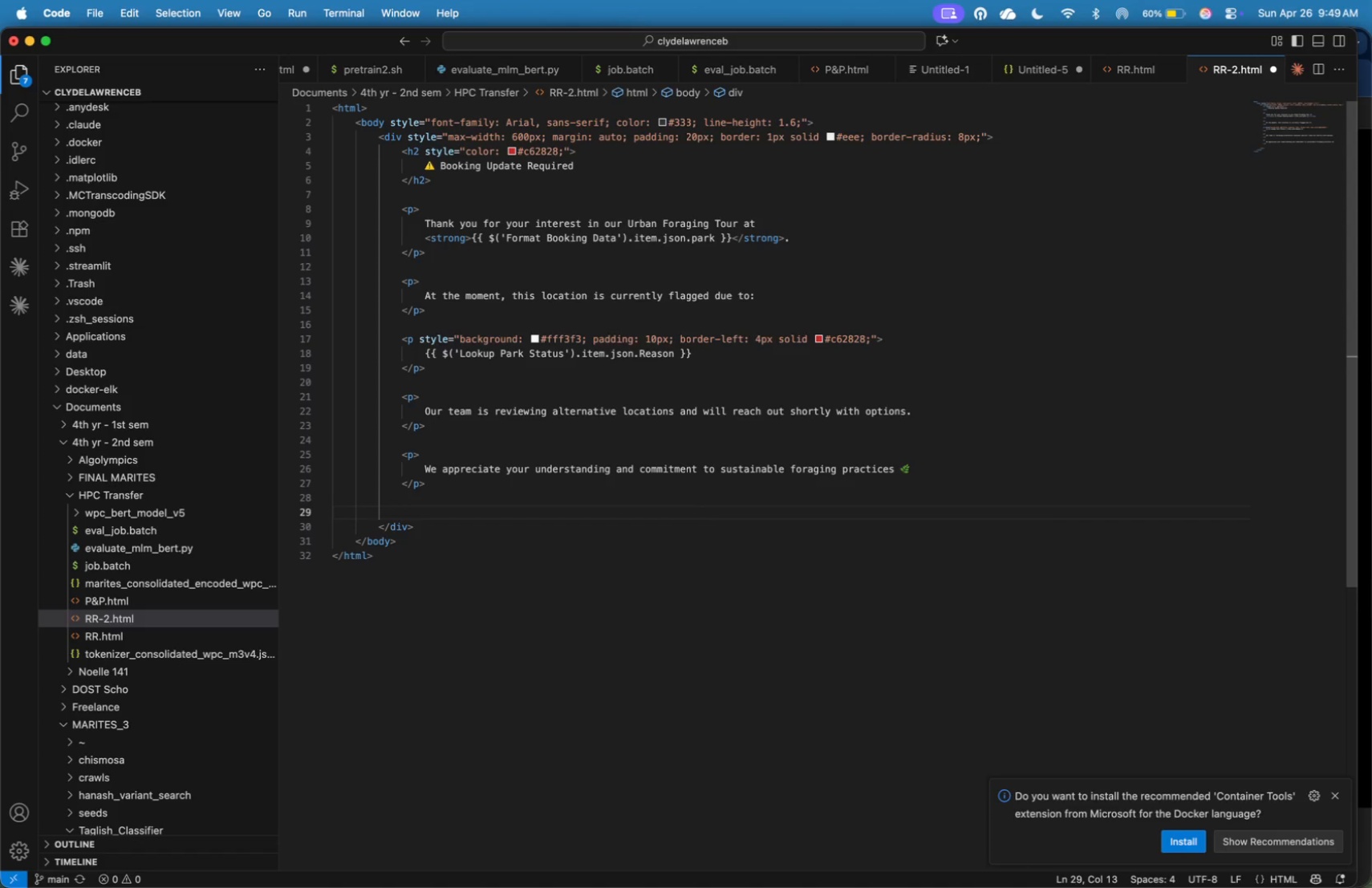 
key(Shift+Comma)
 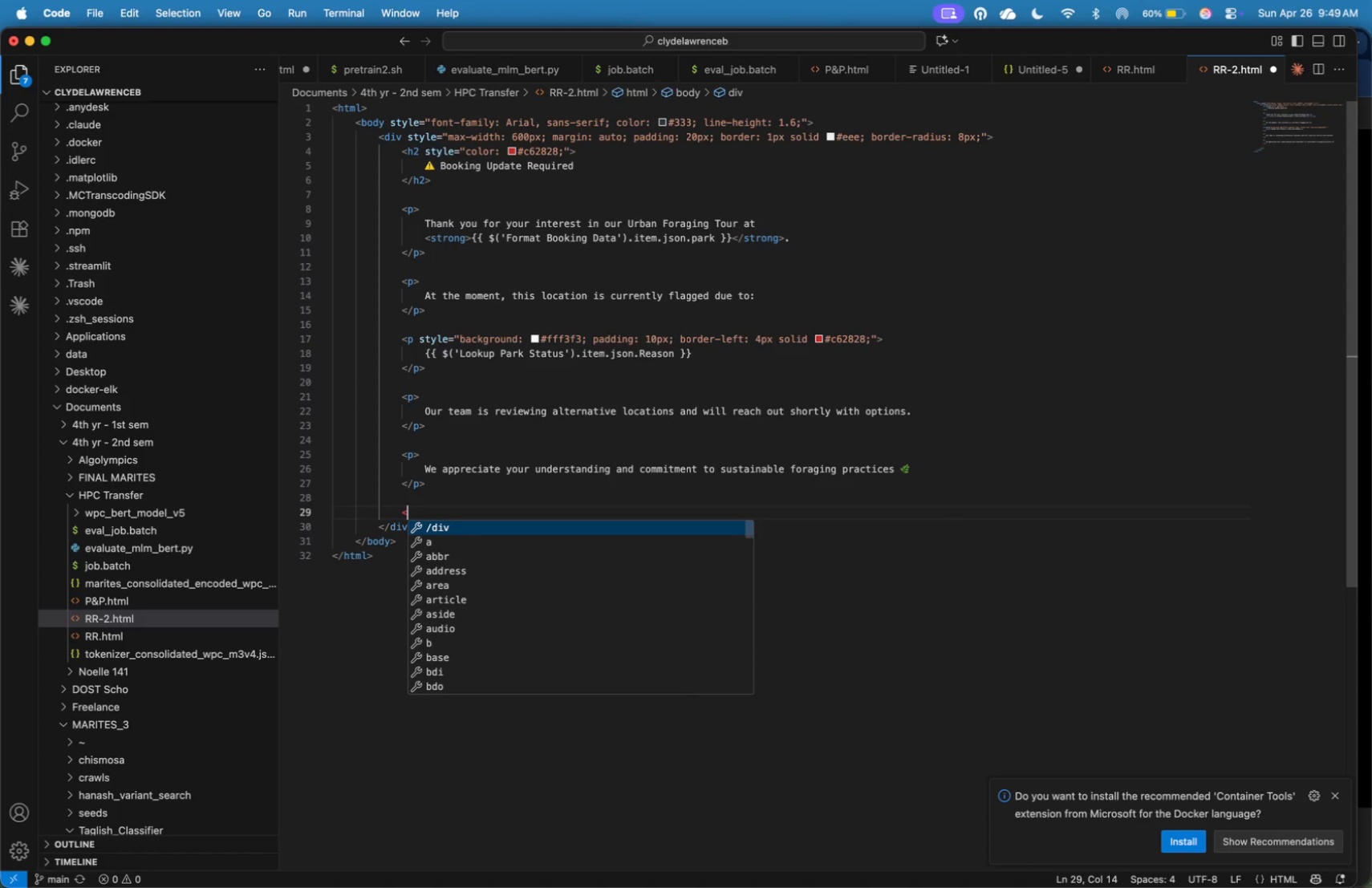 
key(P)
 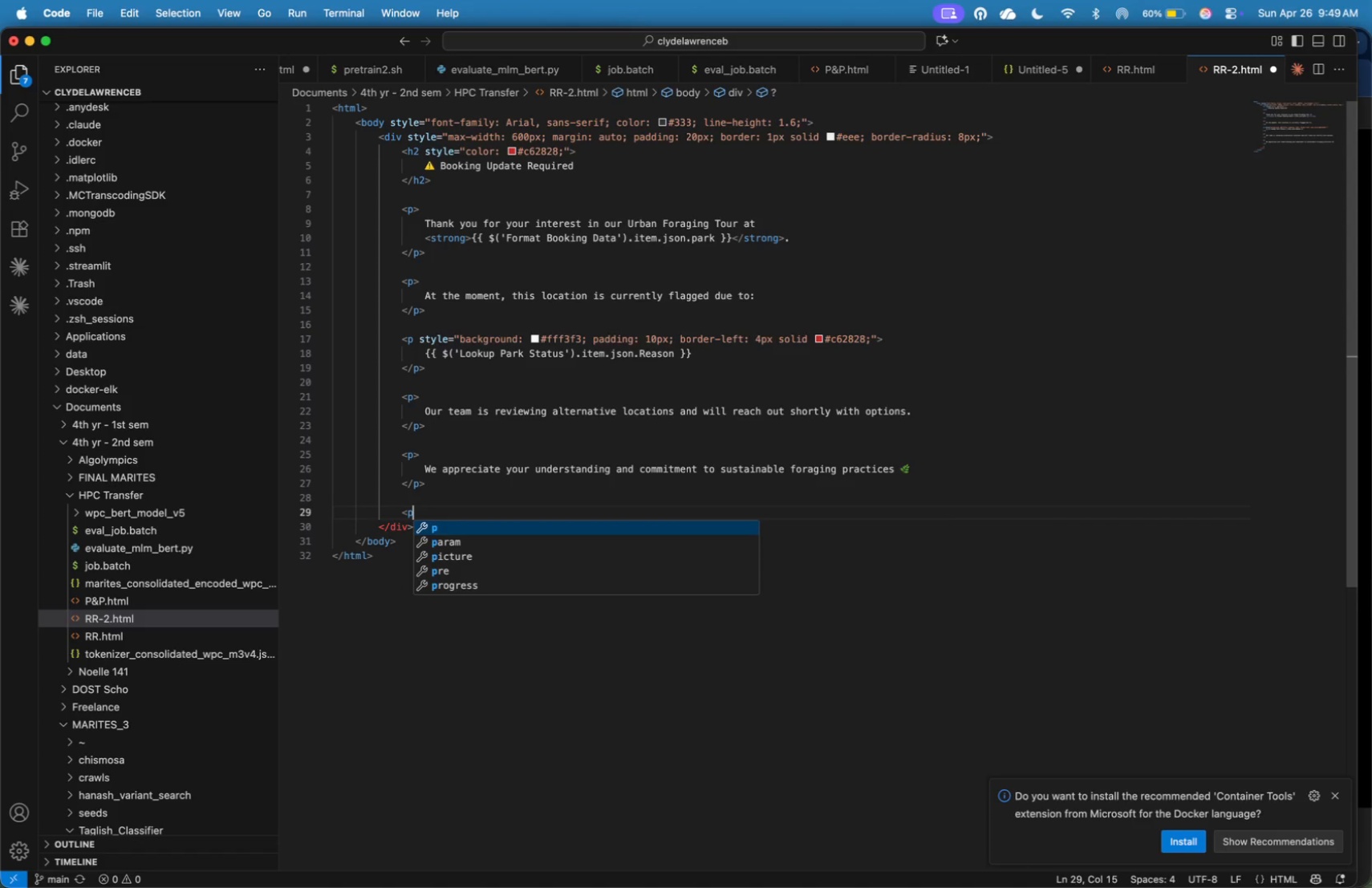 
key(Shift+Period)
 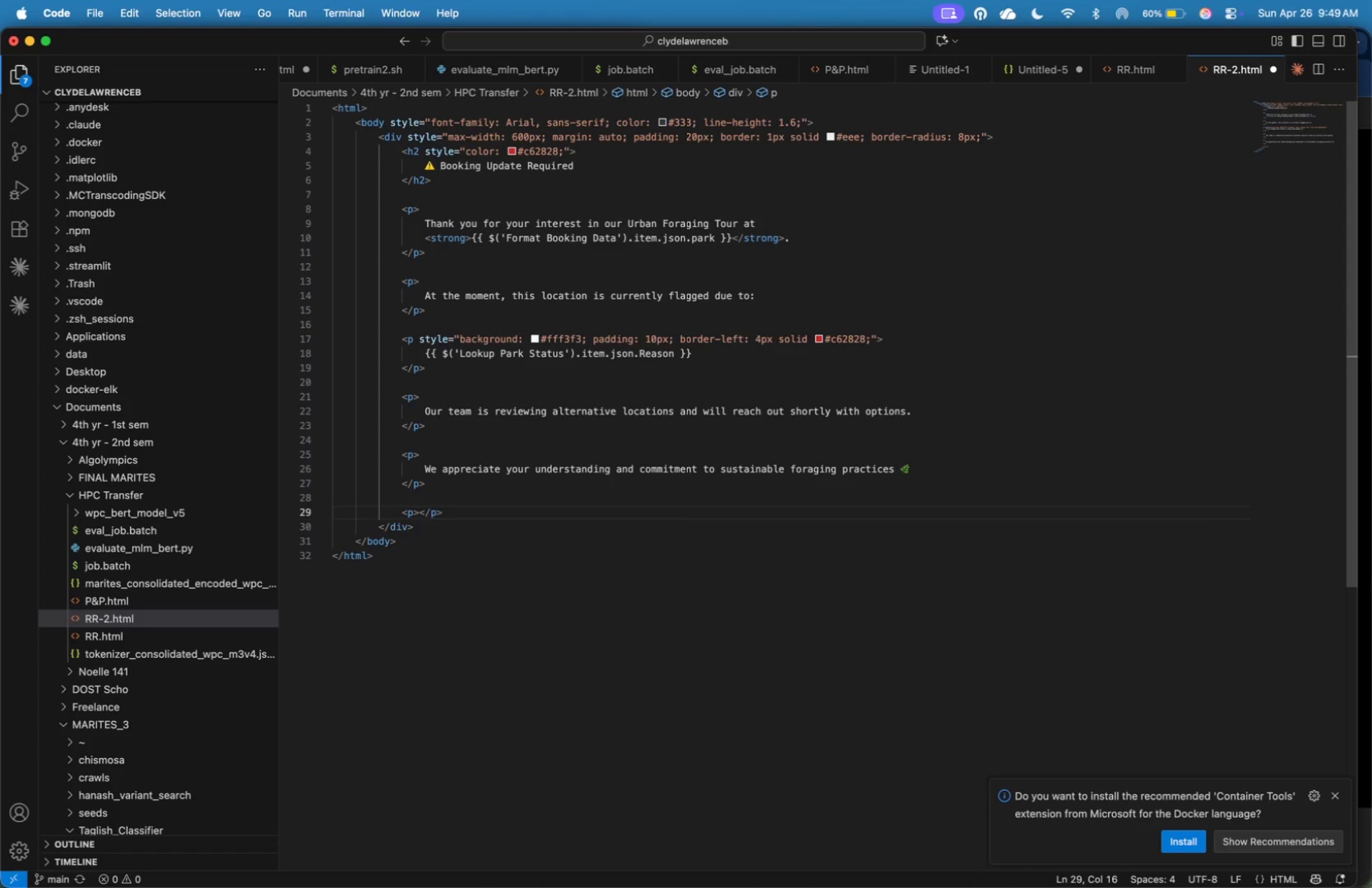 
wait(5.14)
 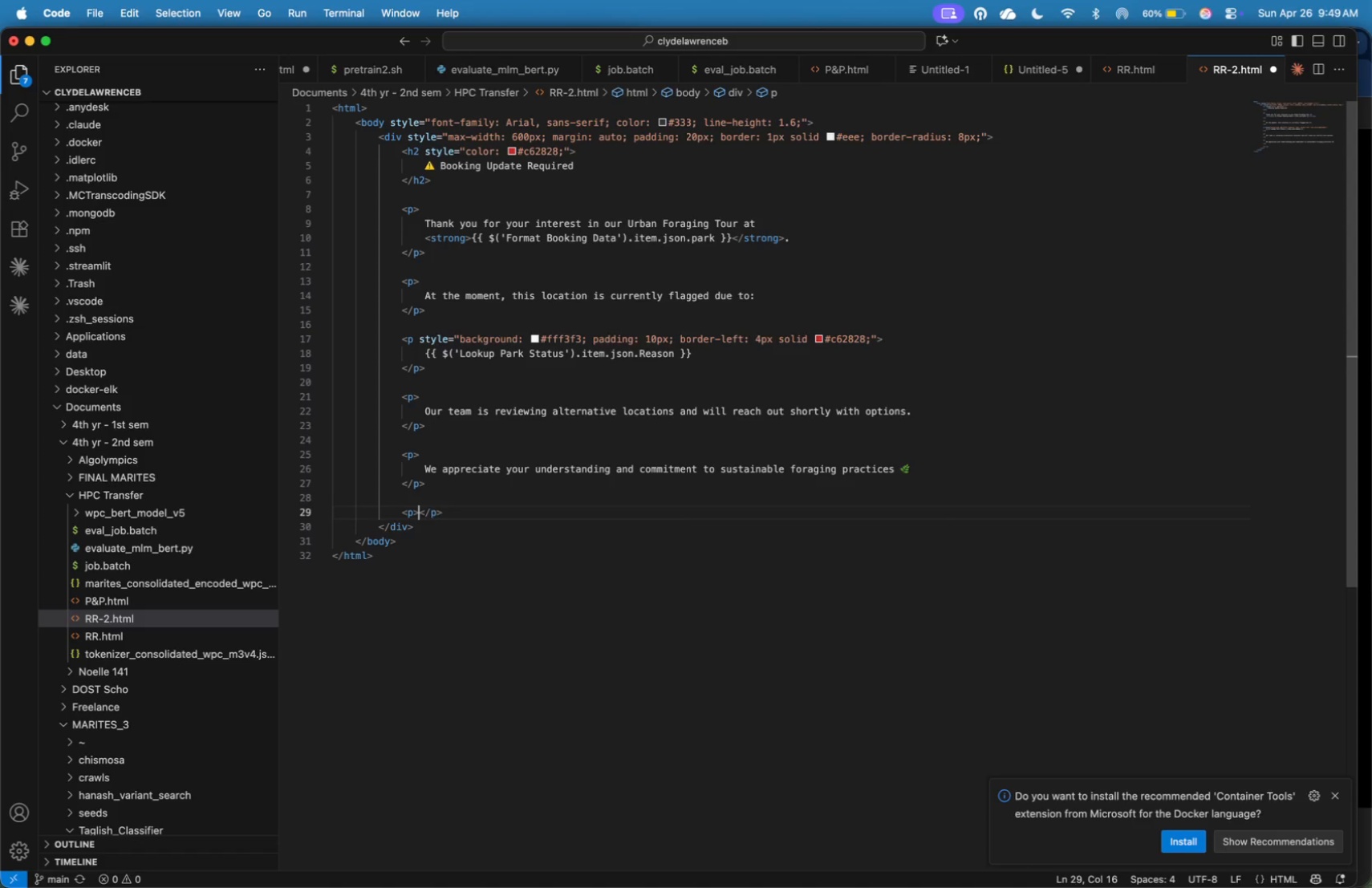 
key(Meta+Z)
 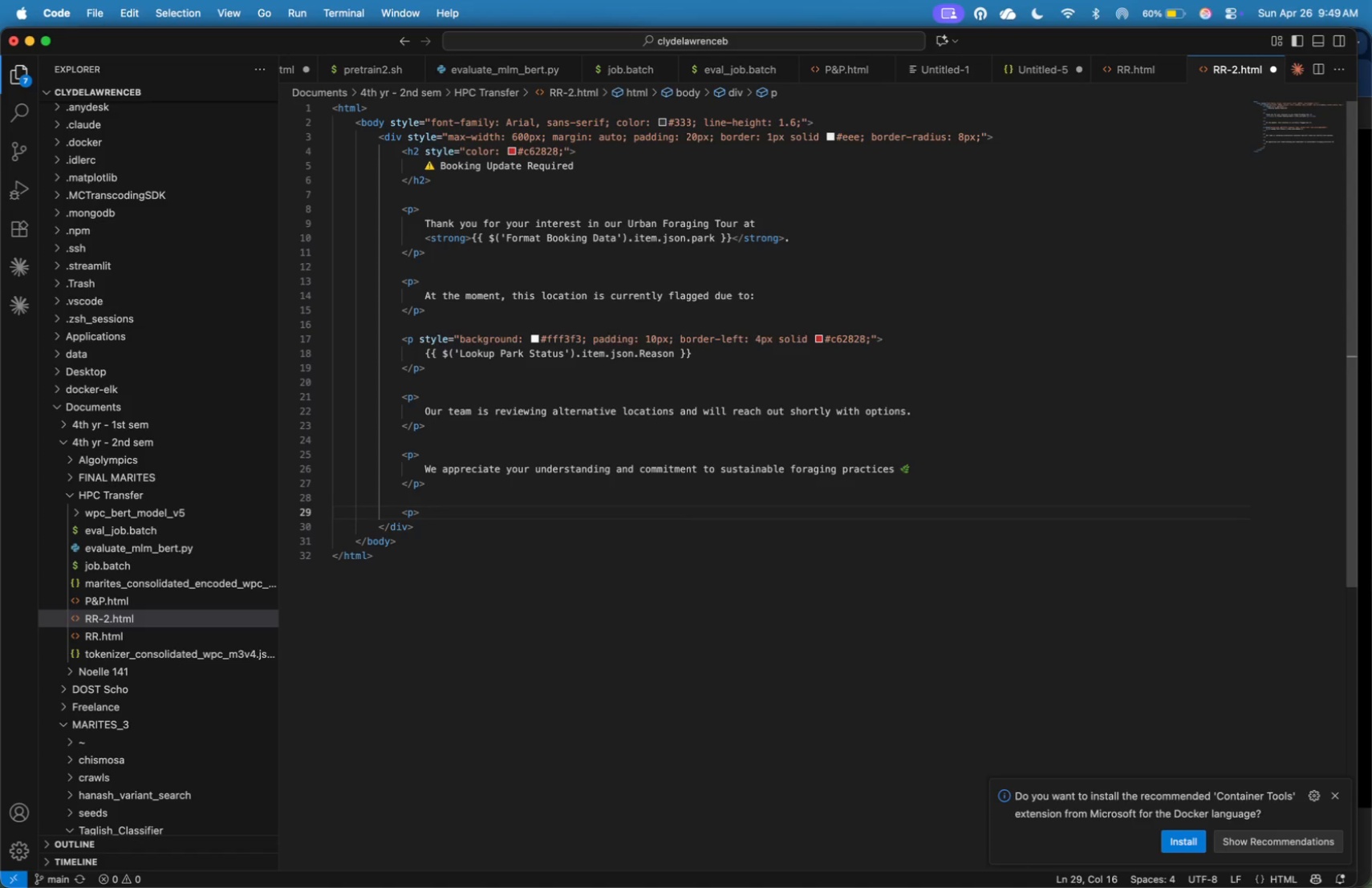 
key(ArrowLeft)
 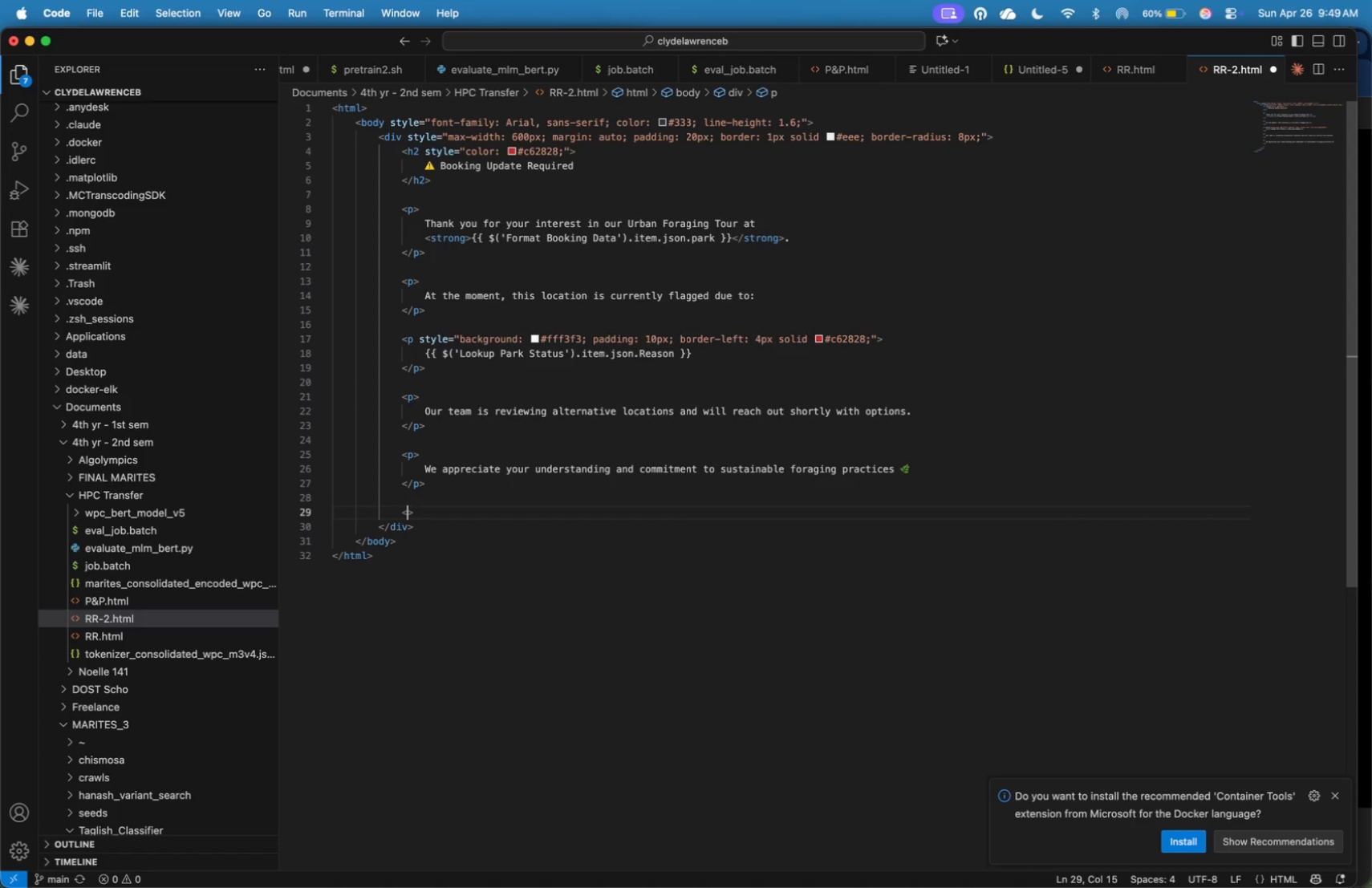 
key(Backspace)
type(hr)
 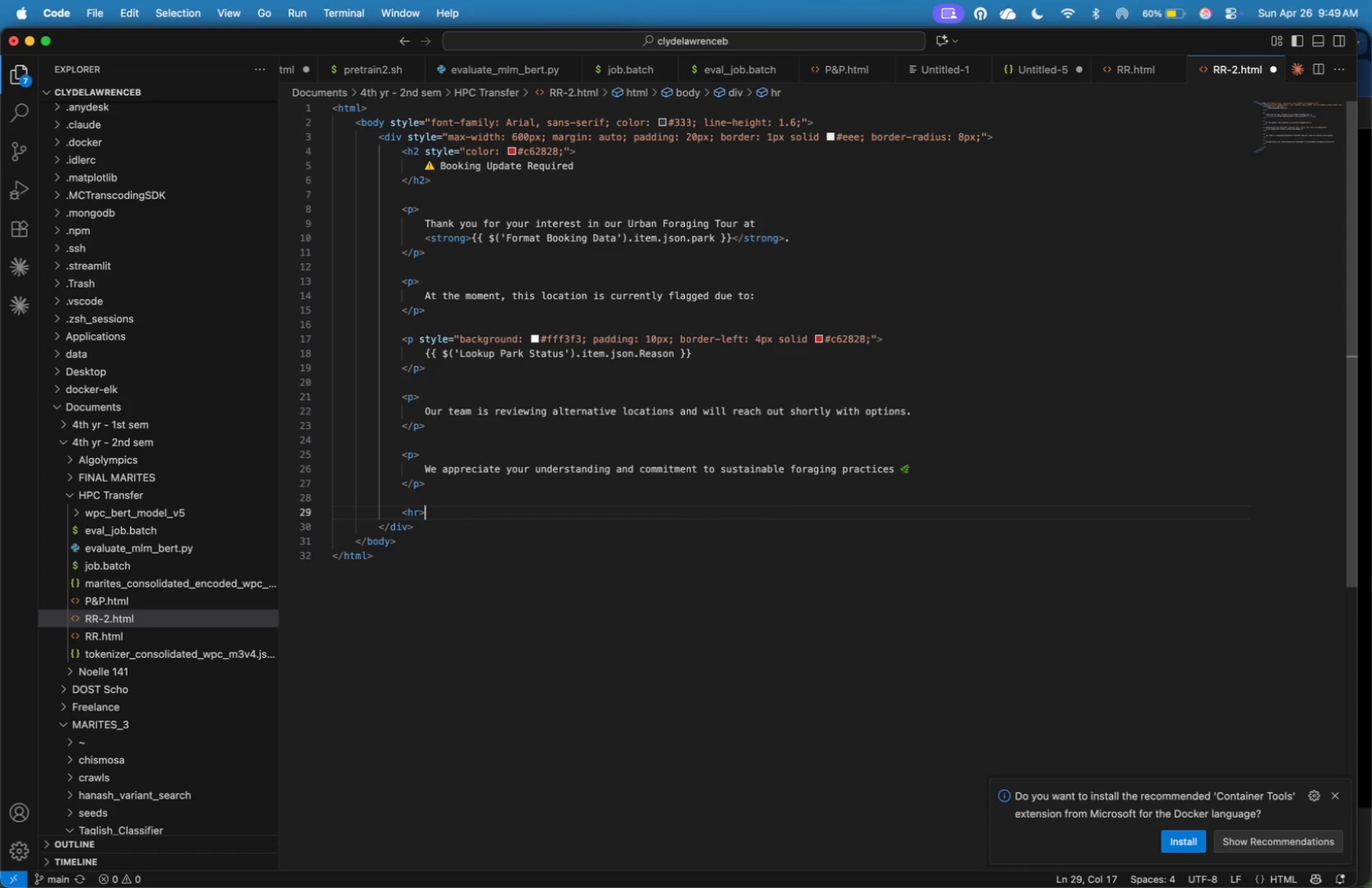 
key(ArrowRight)
 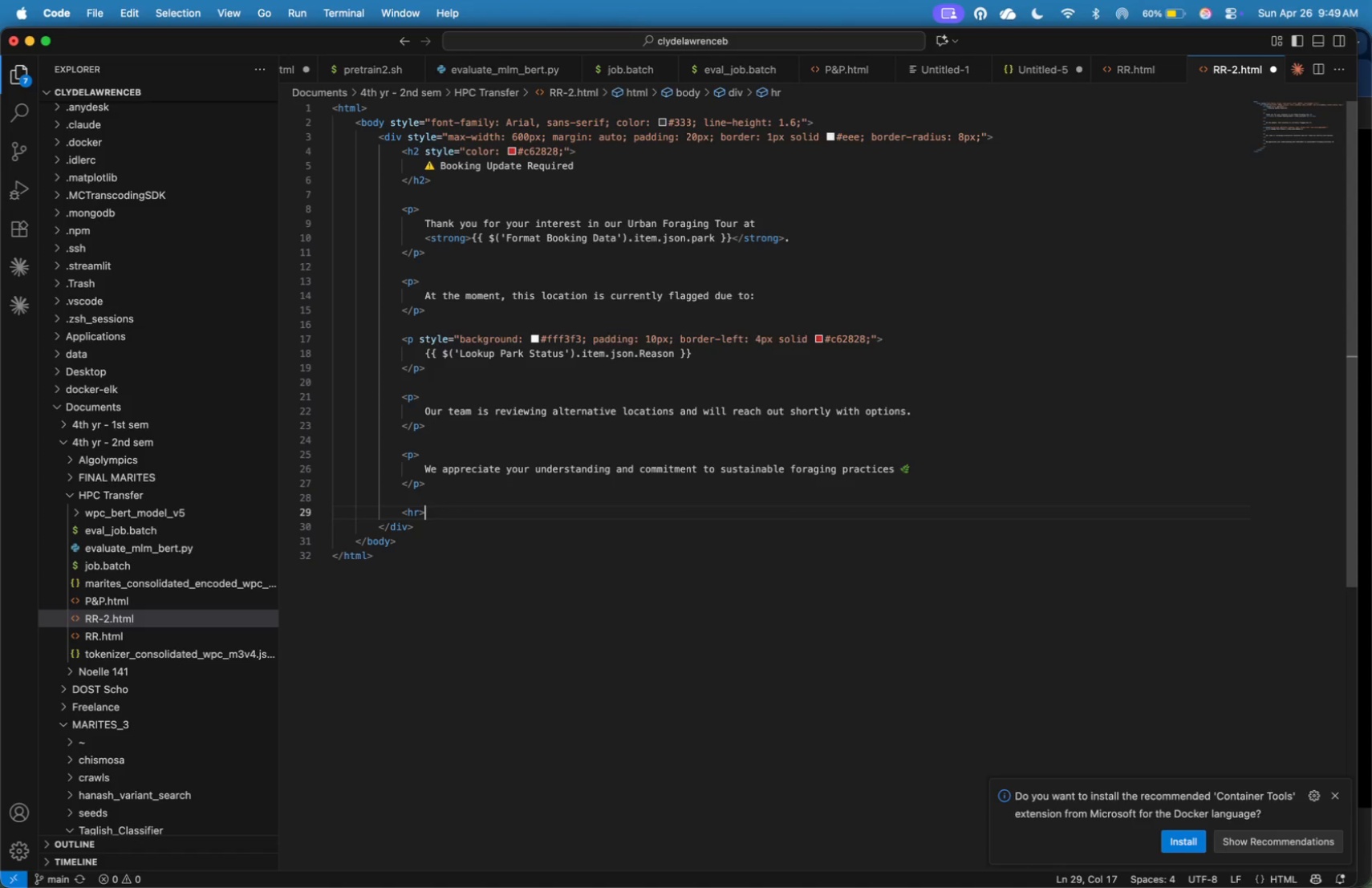 
key(ArrowLeft)
 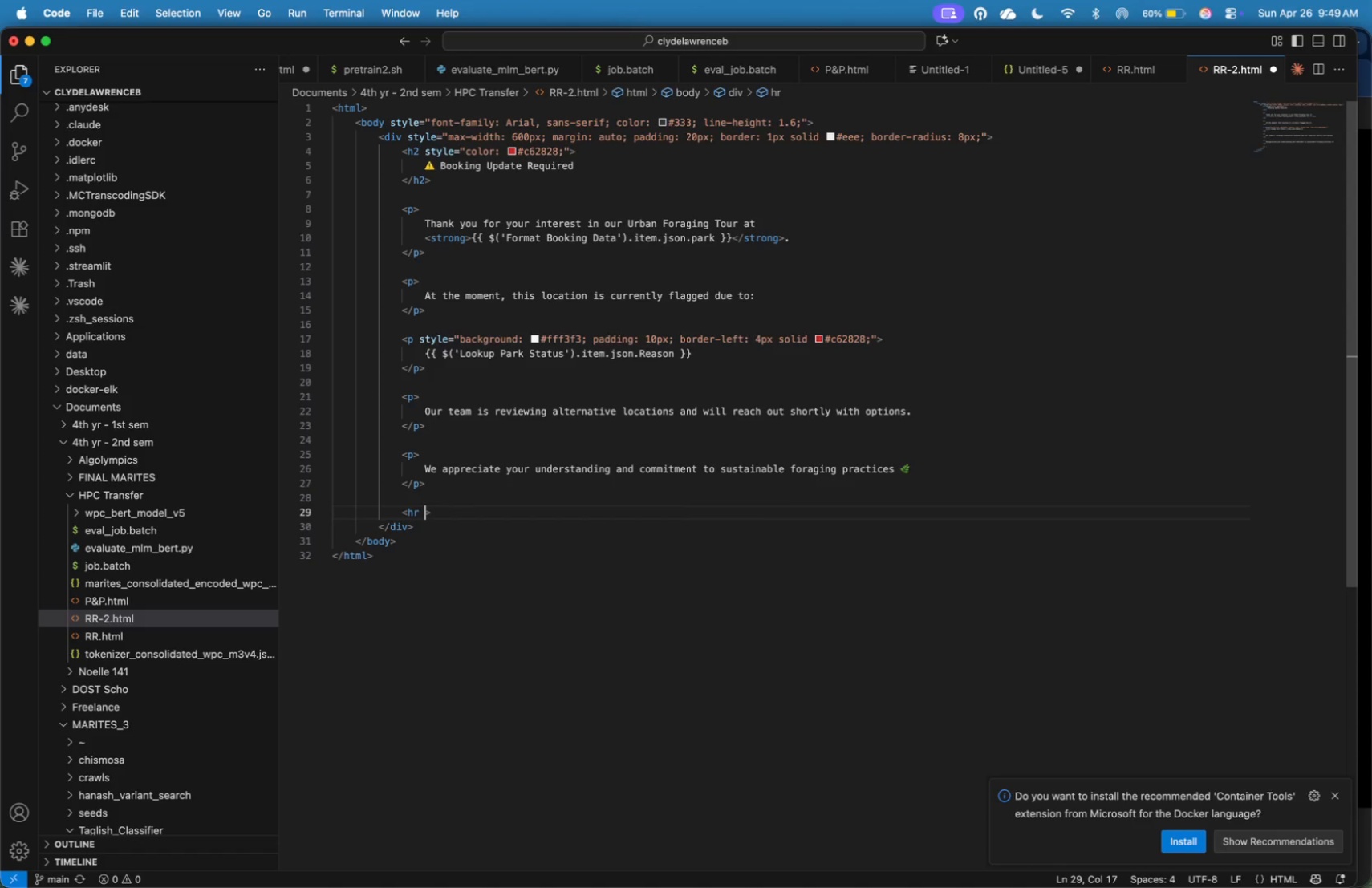 
type( style=)
 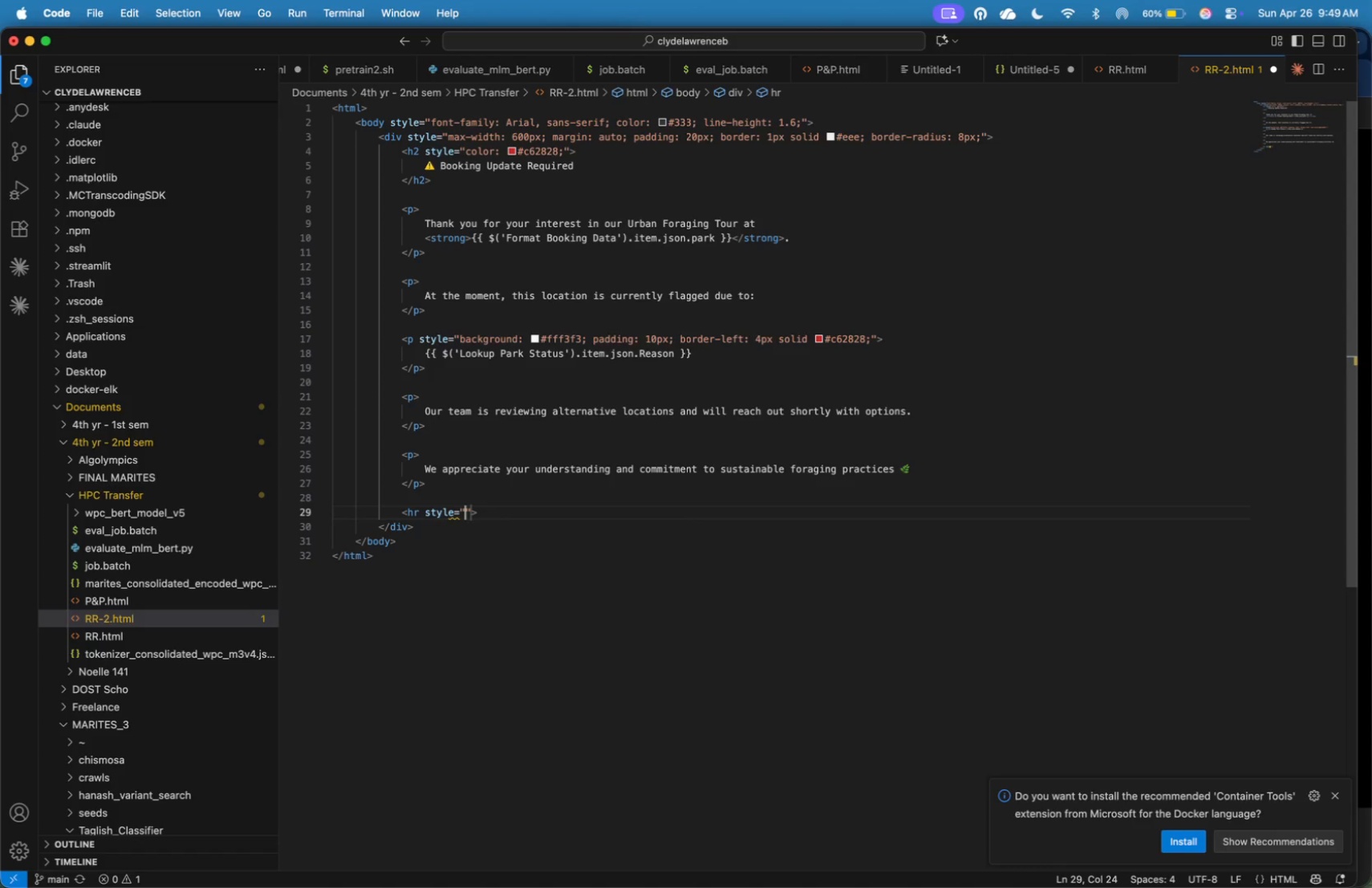 
type(margin: )
 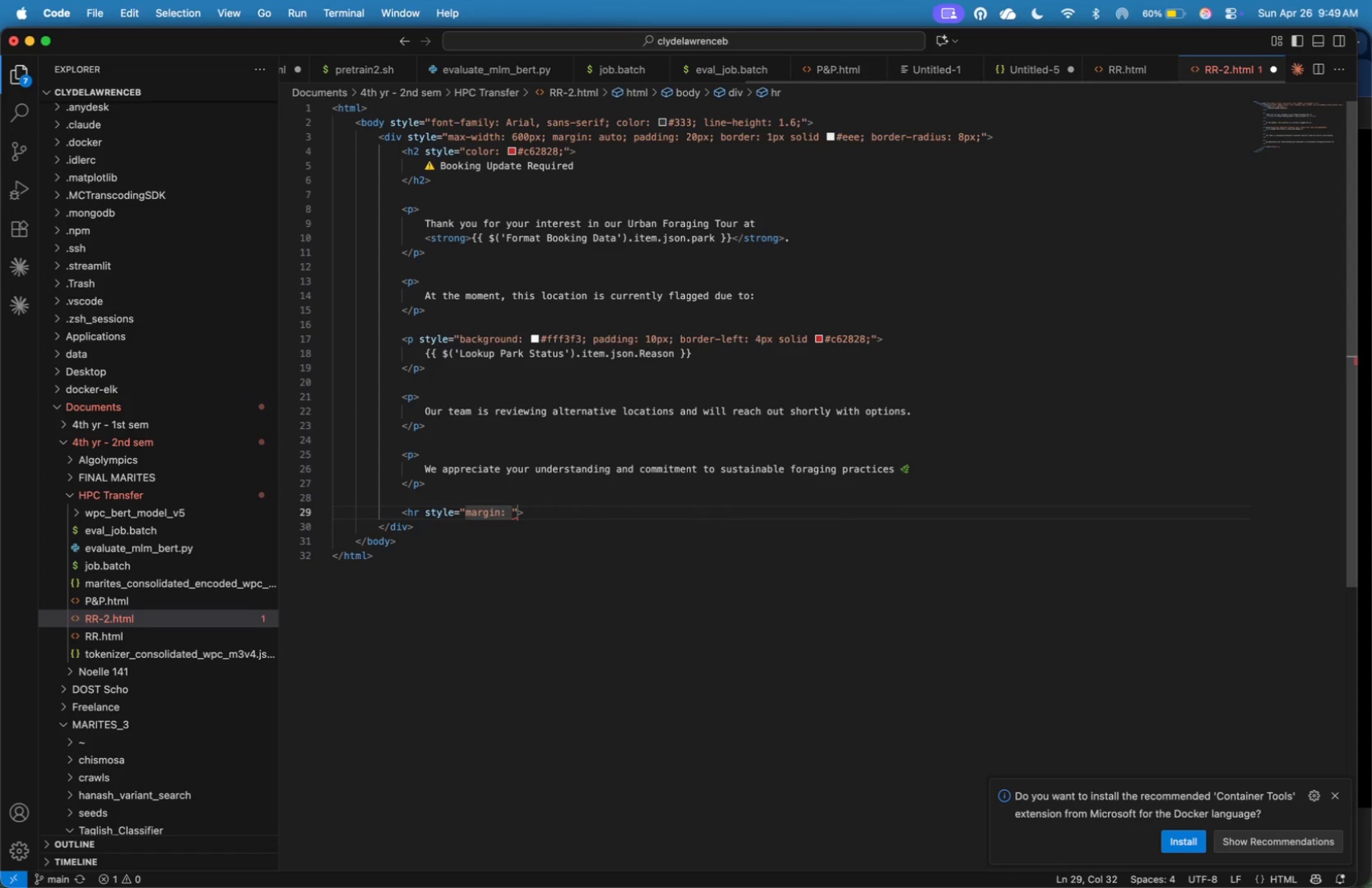 
wait(6.73)
 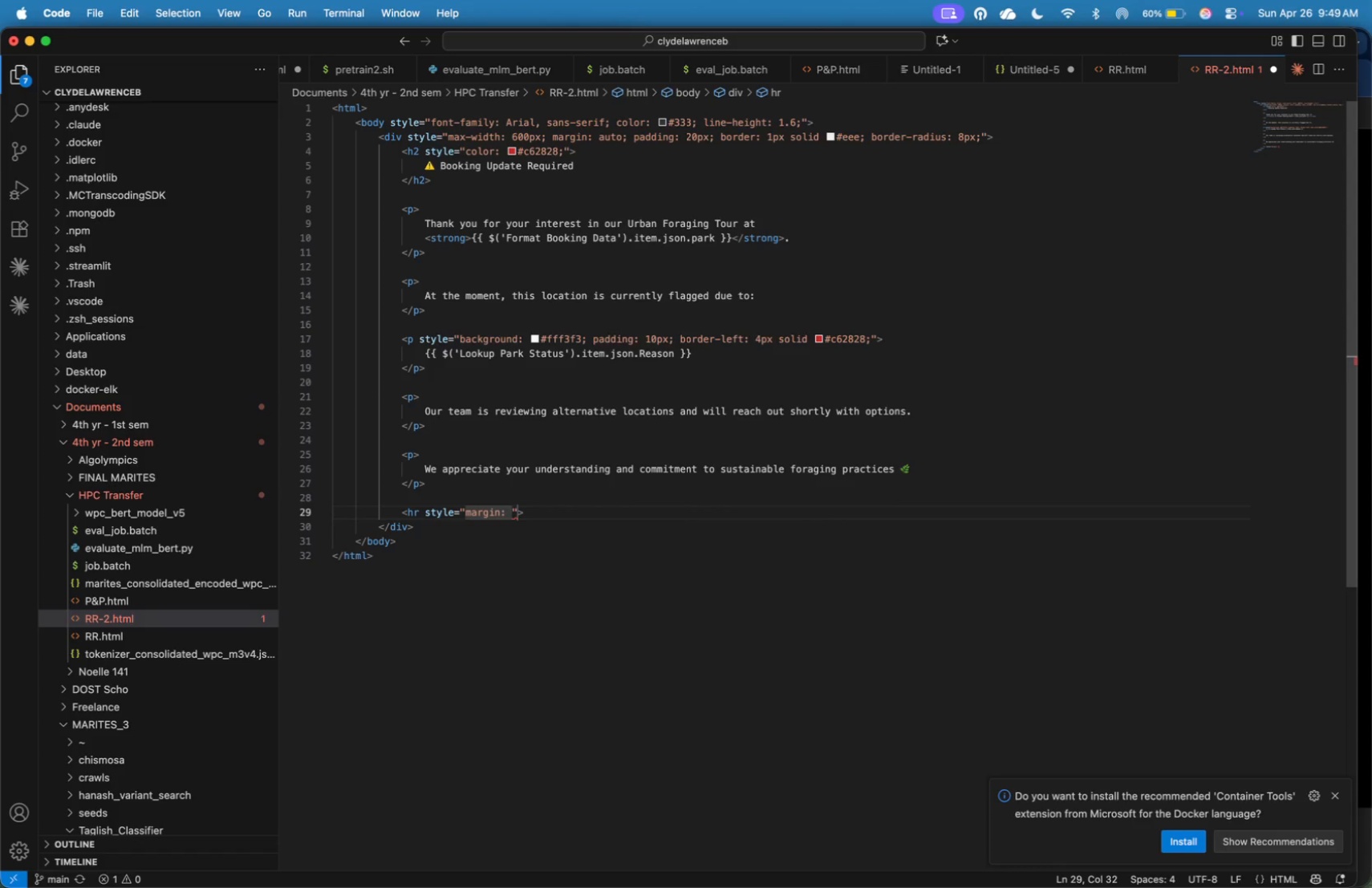 
type(20px 0;)
 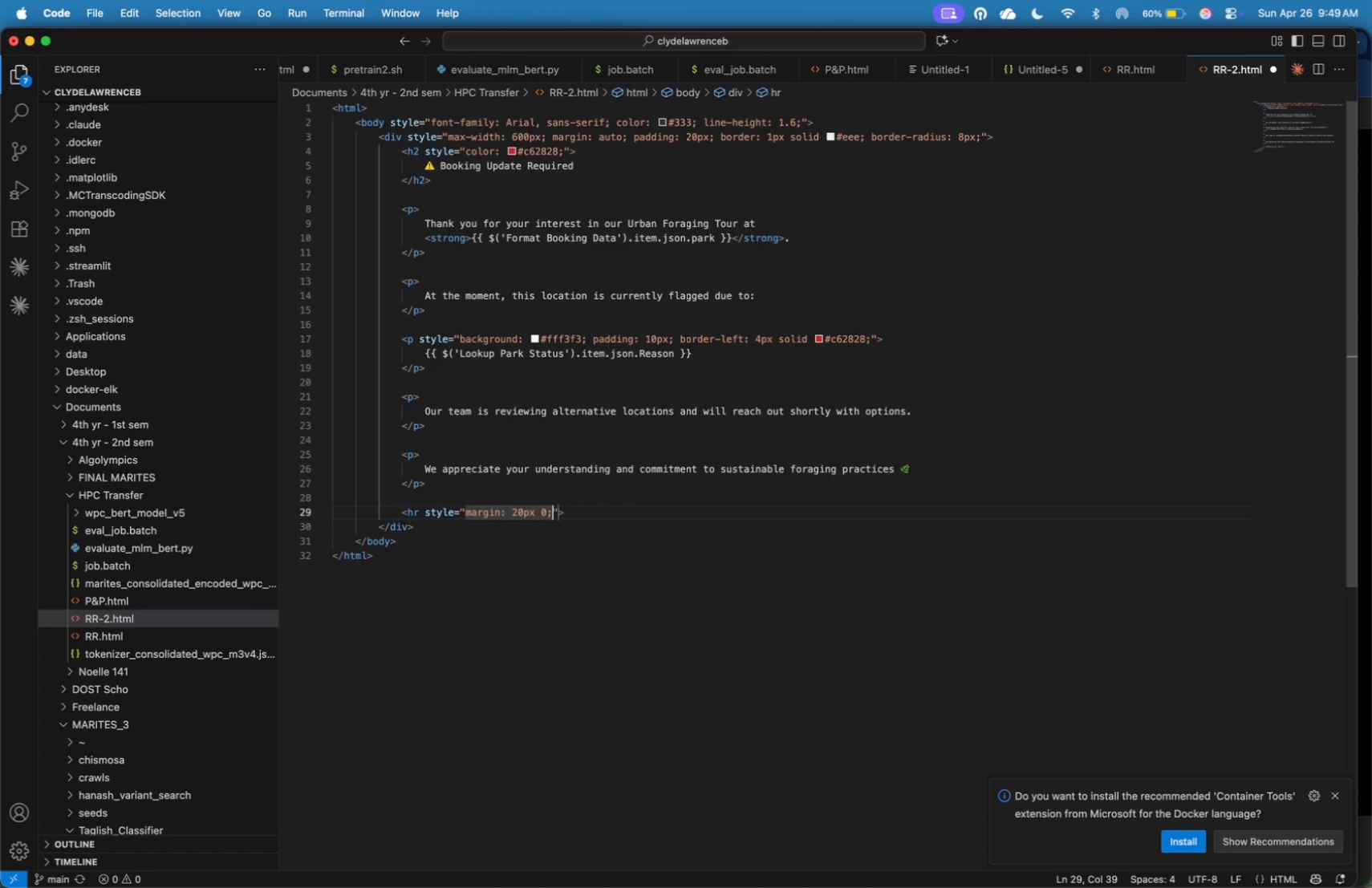 
key(ArrowRight)
 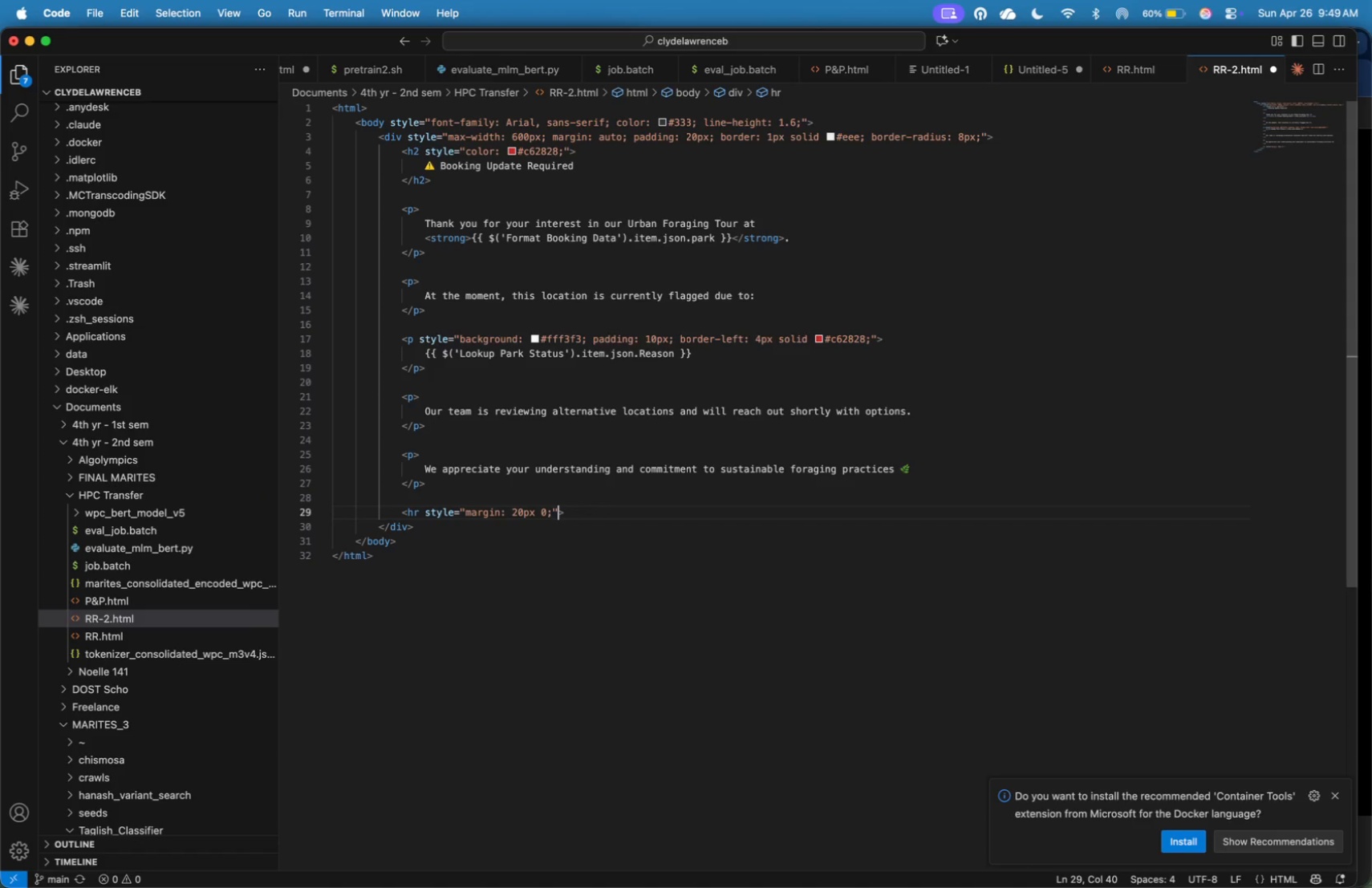 
key(Slash)
 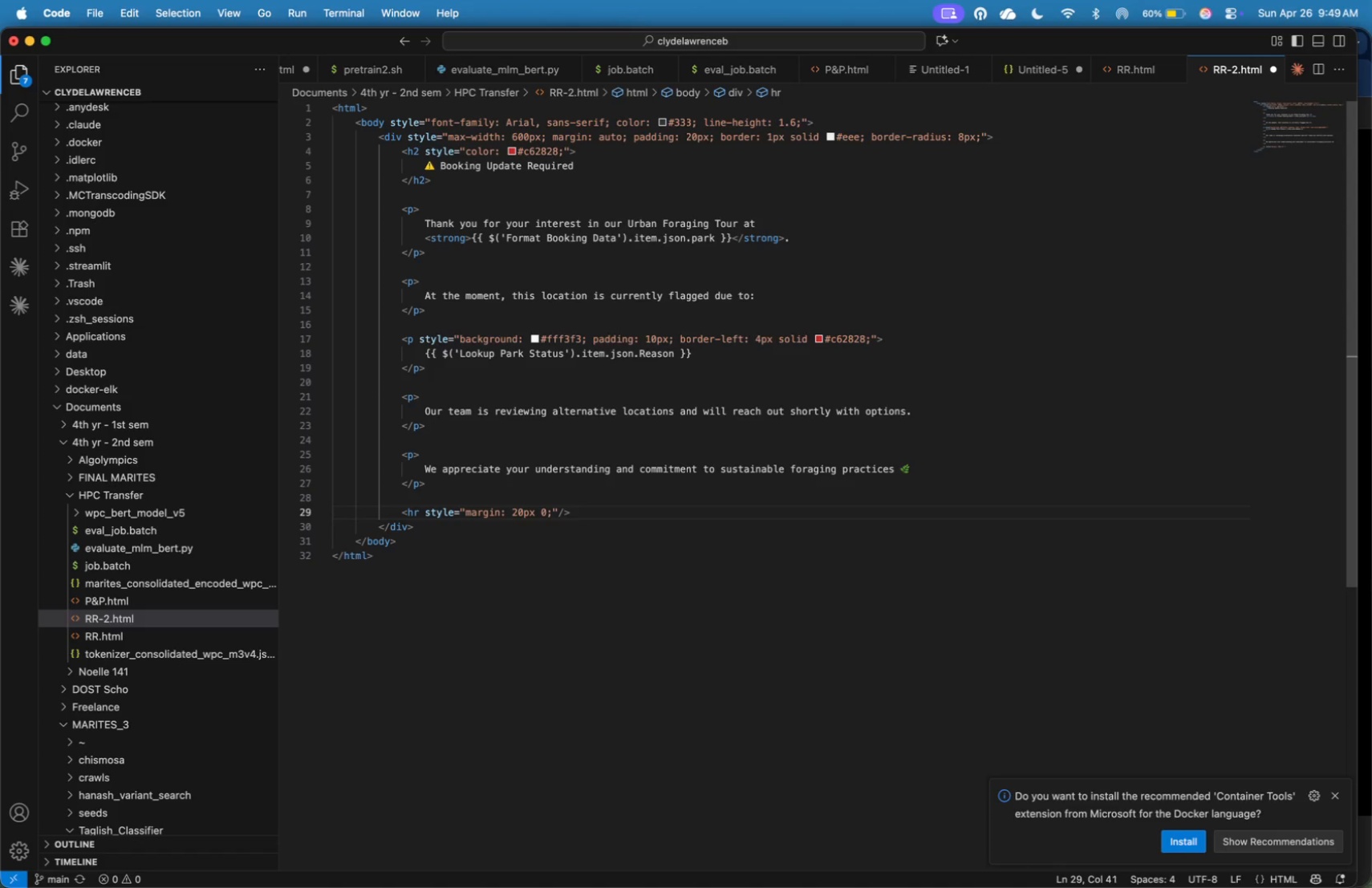 
key(ArrowRight)
 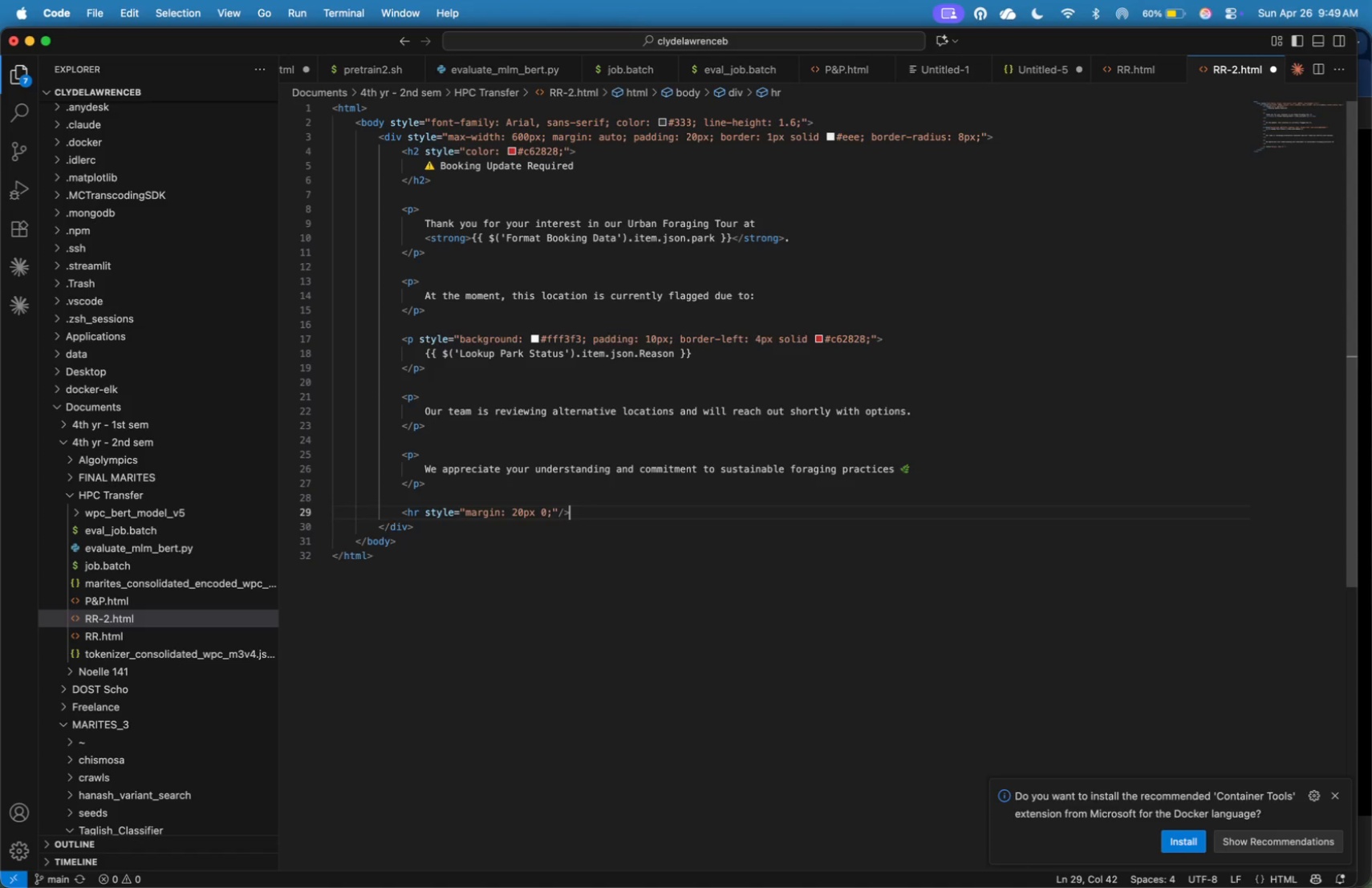 
key(Enter)
 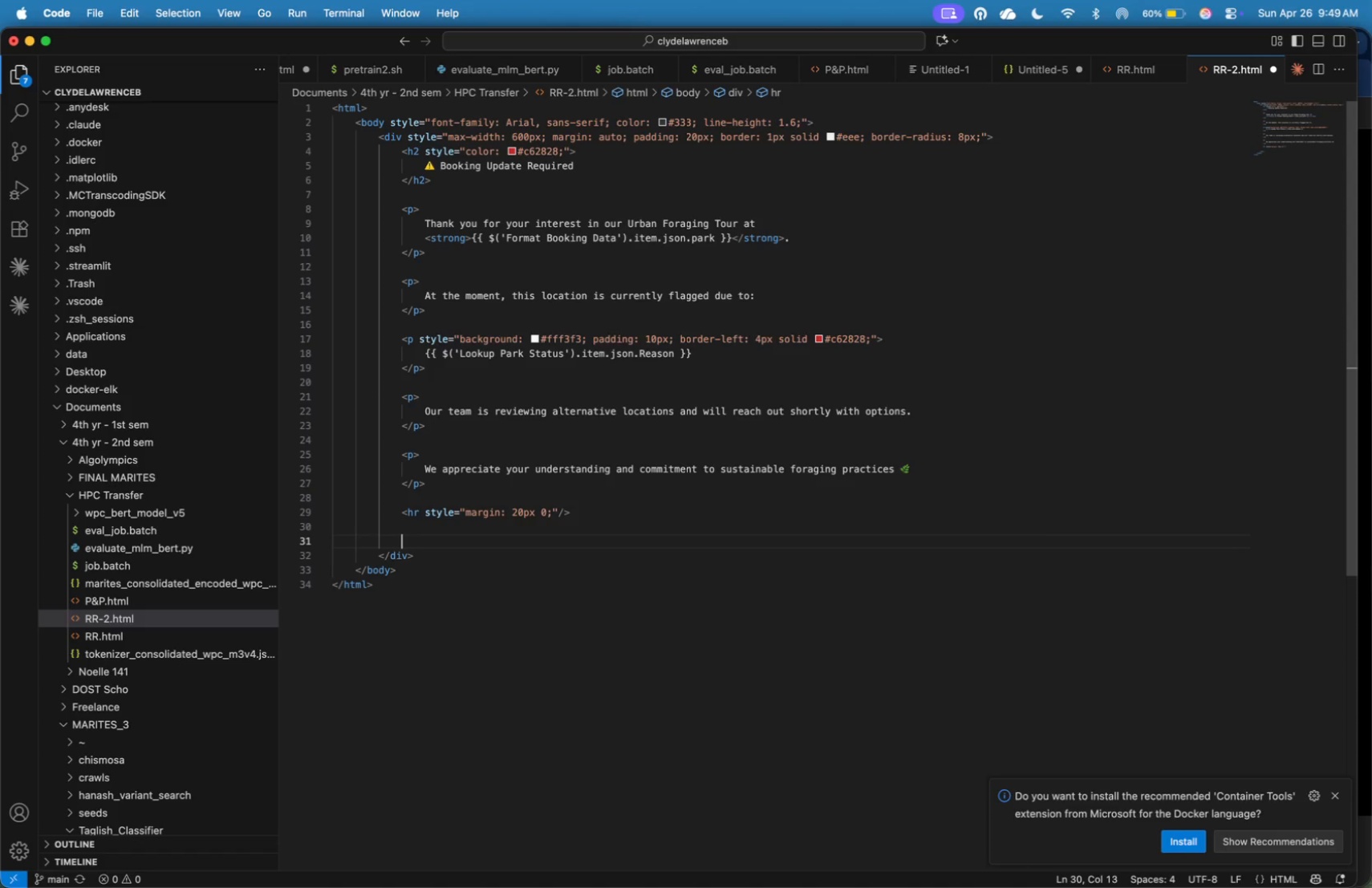 
key(Enter)
 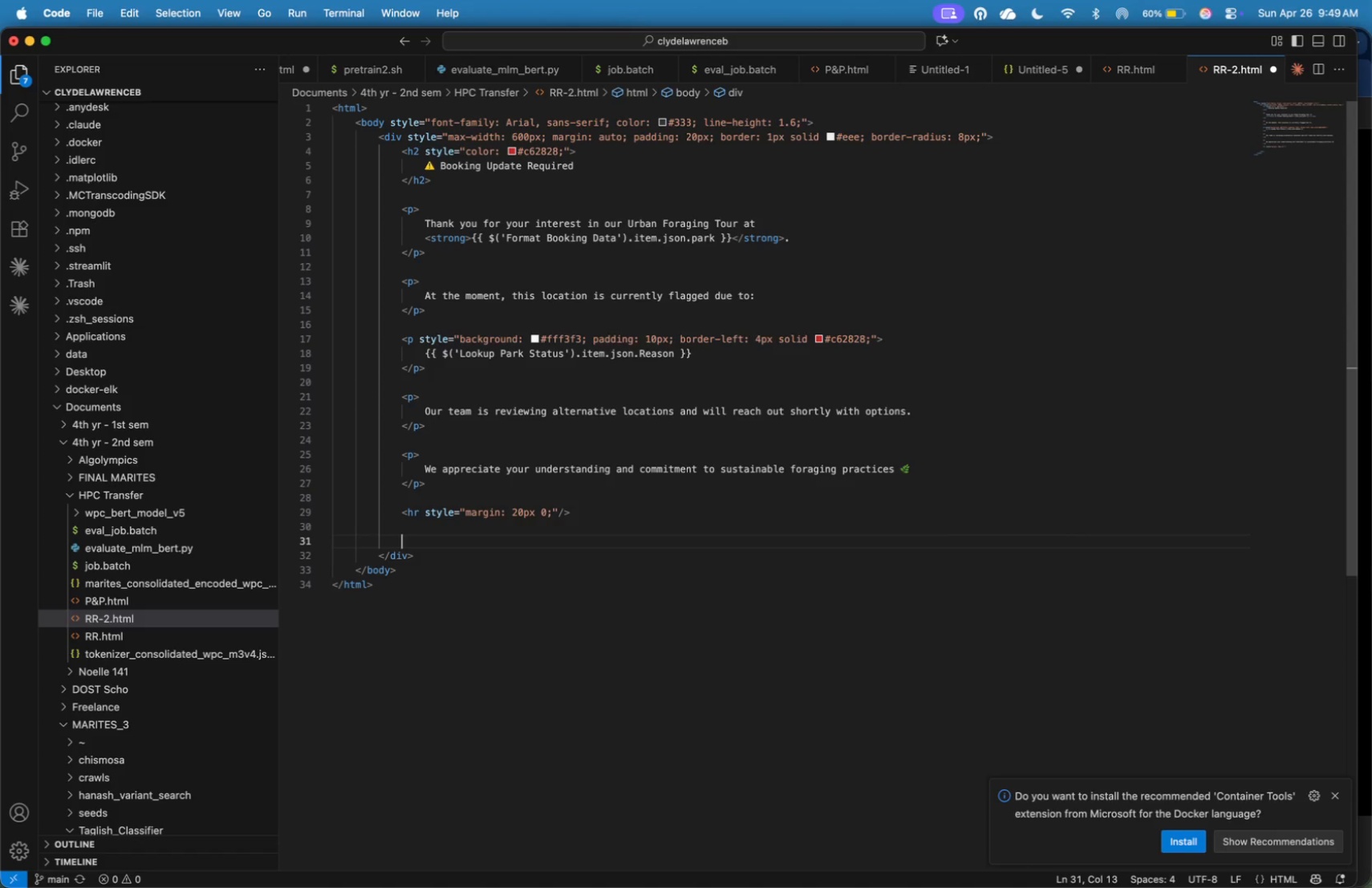 
key(Shift+Comma)
 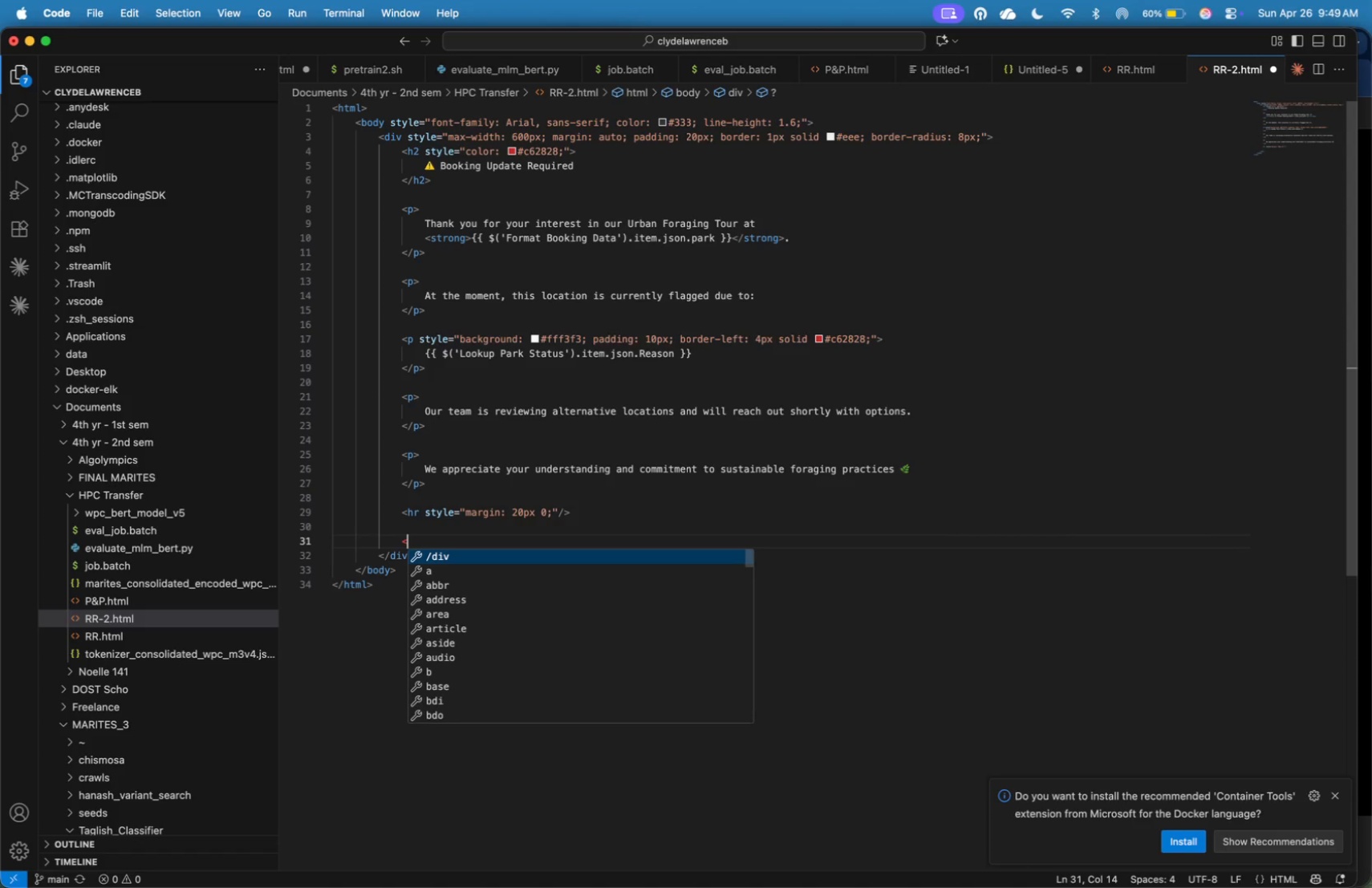 
key(P)
 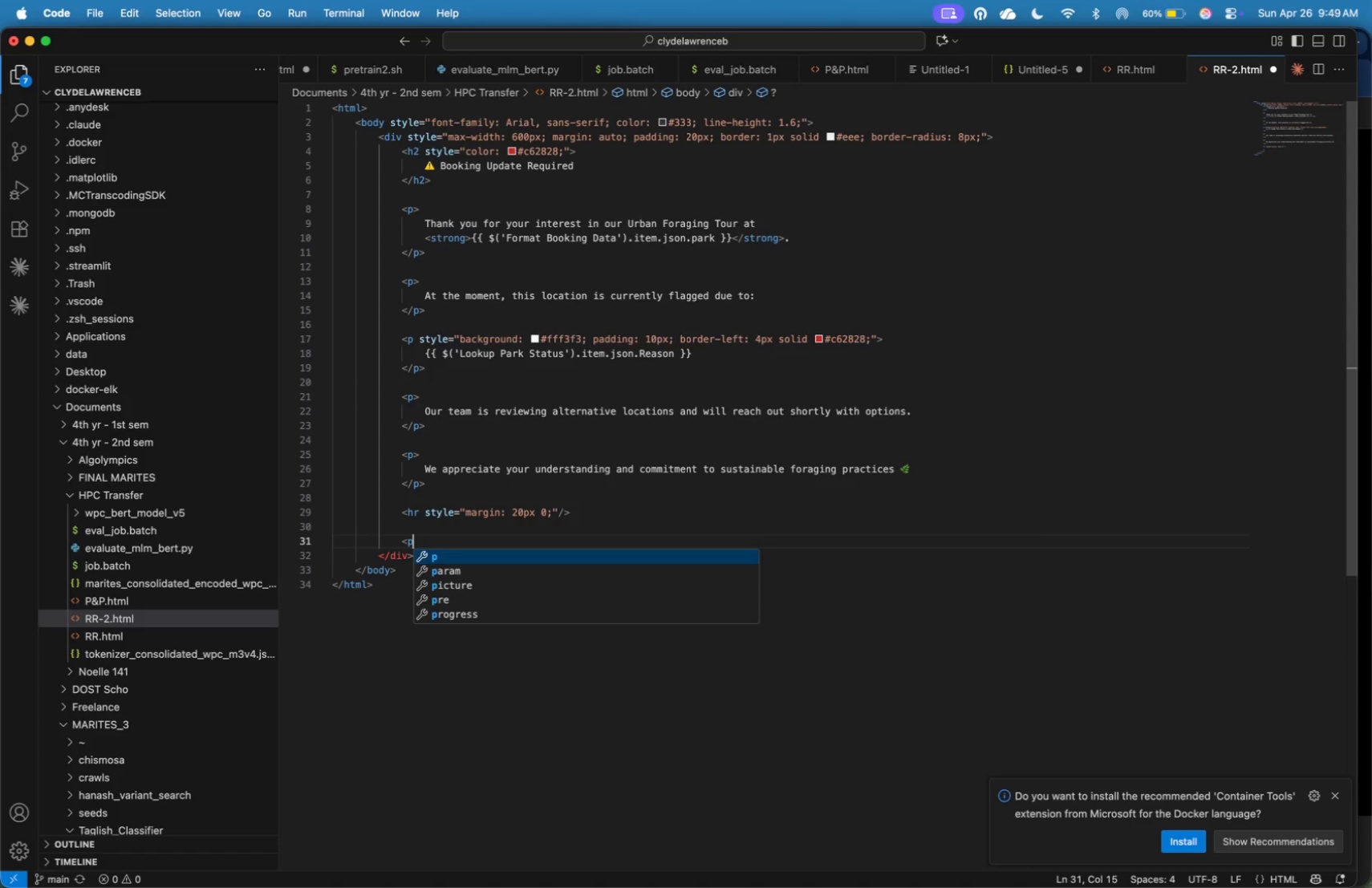 
key(Shift+Period)
 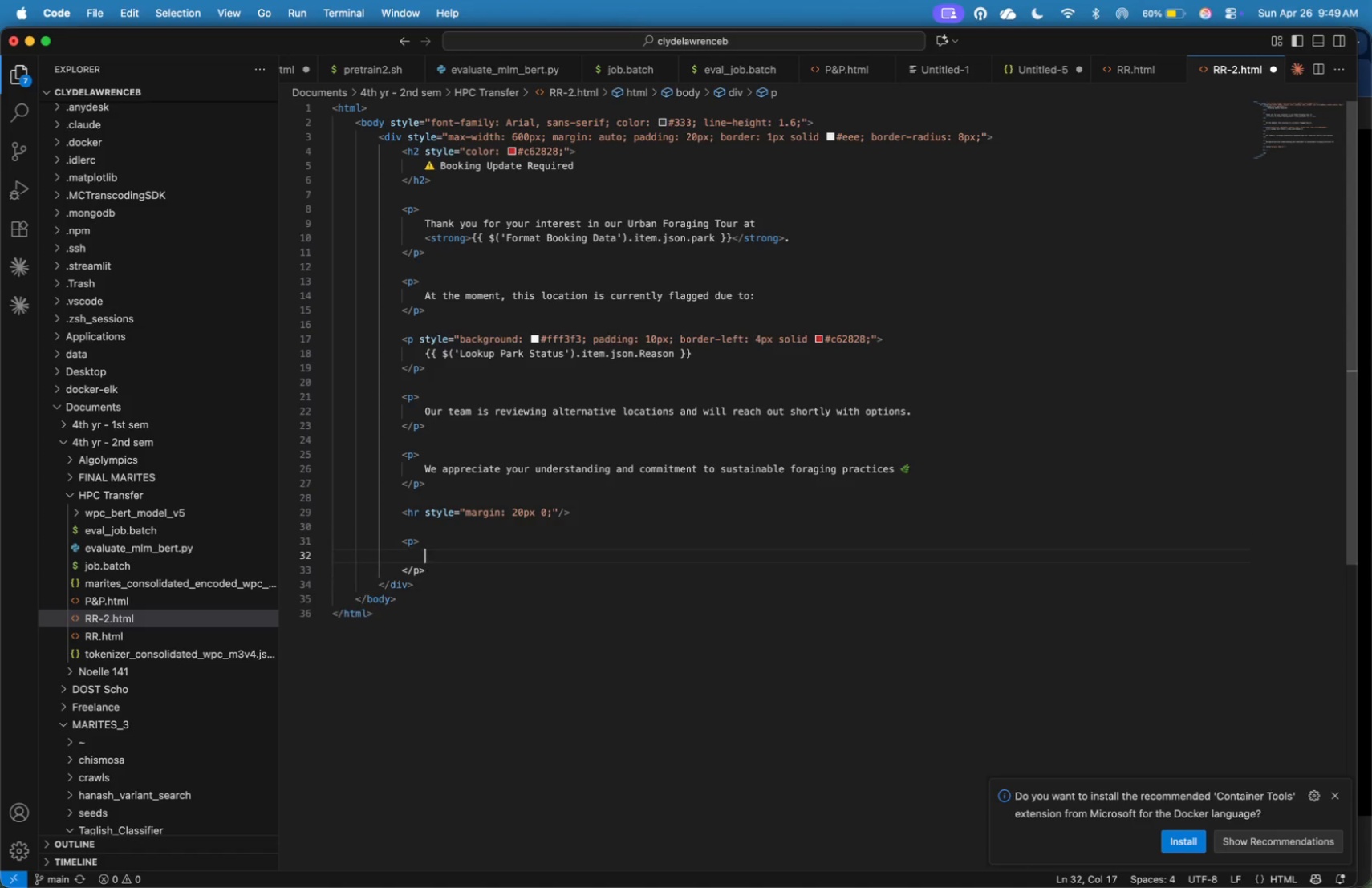 
key(Enter)
 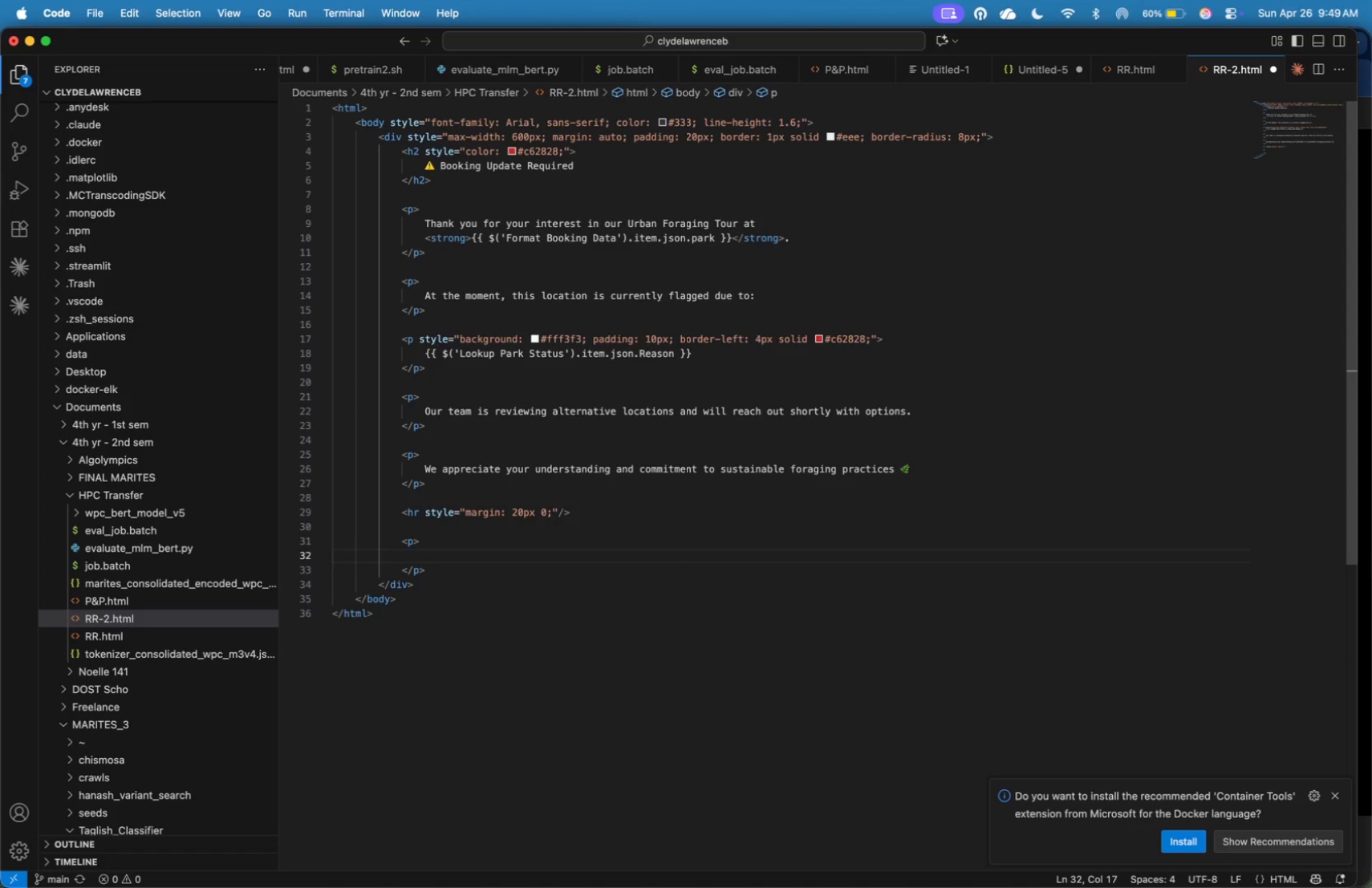 
key(ArrowUp)
 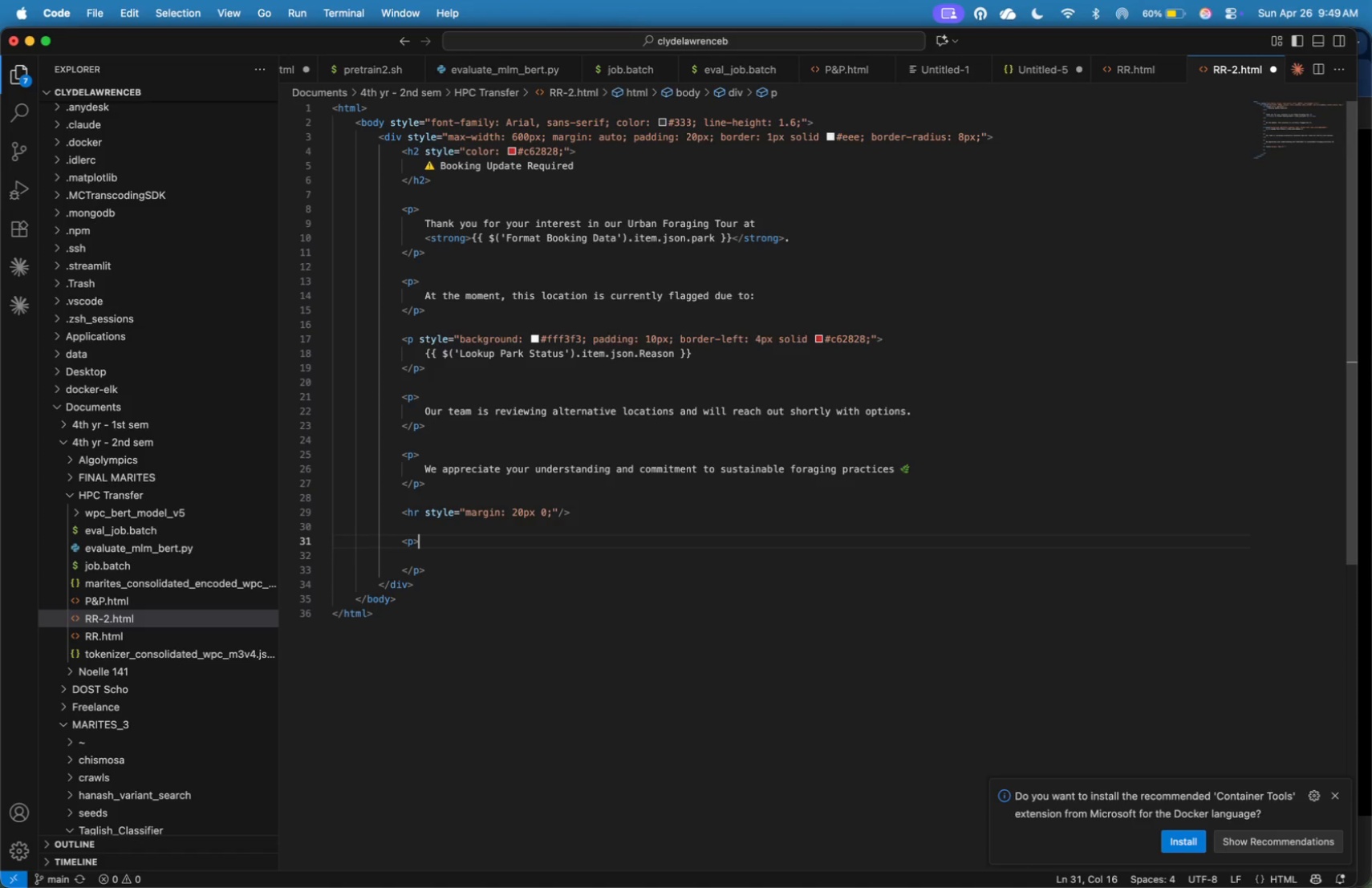 
key(ArrowLeft)
 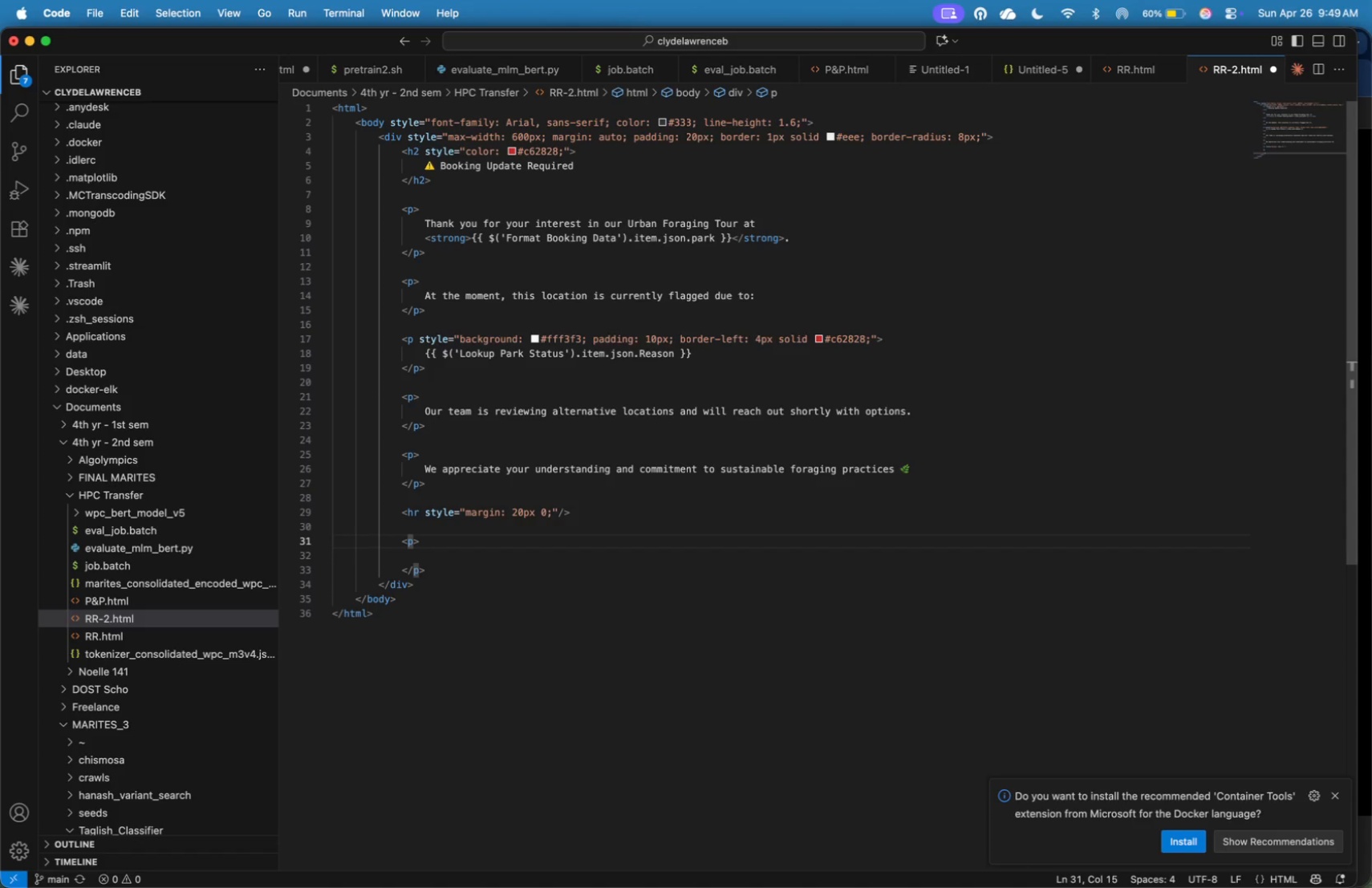 
type( style=font-size: 12px; color: )
 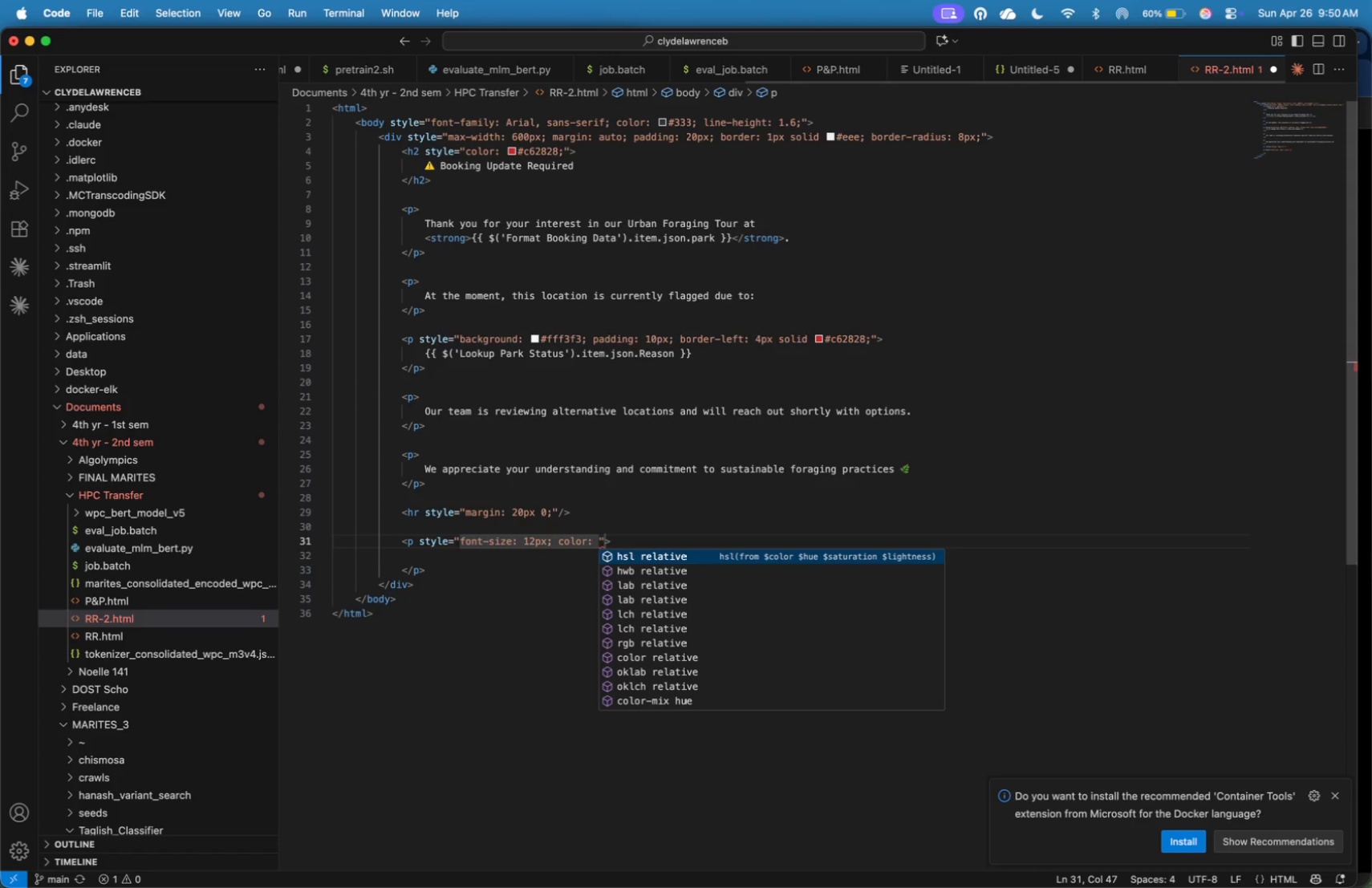 
type(#777;)
 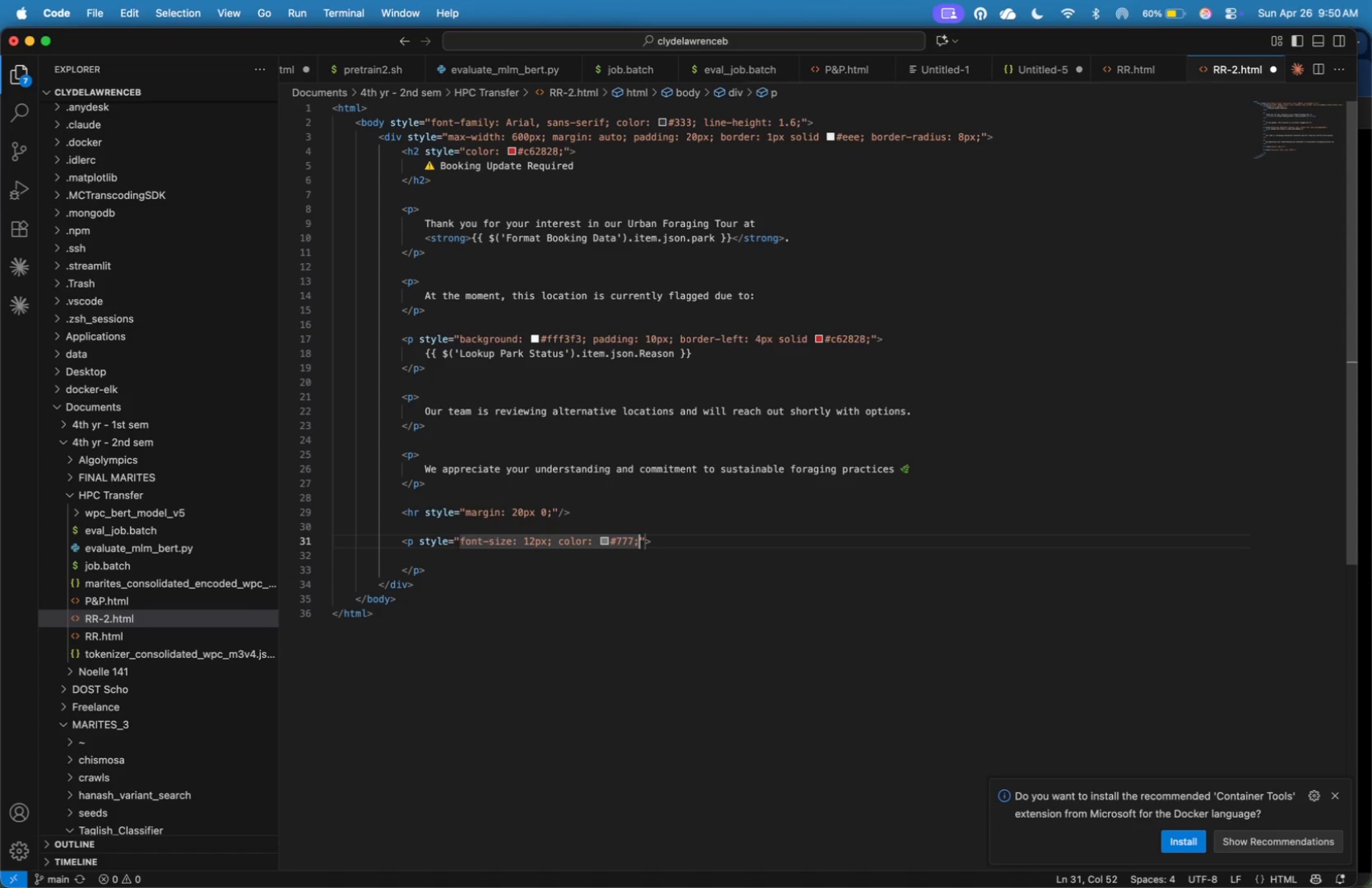 
key(ArrowDown)
 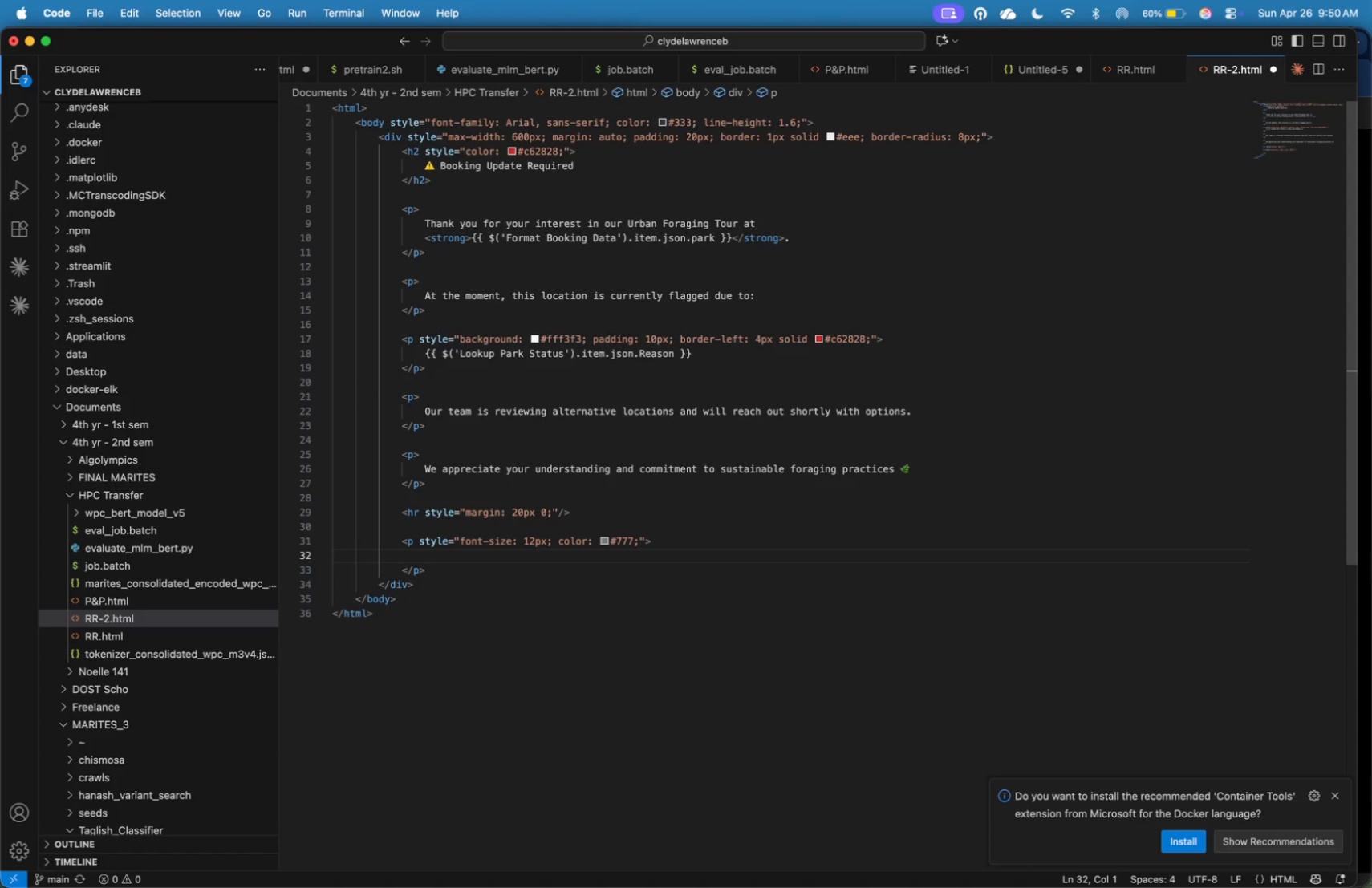 
key(Tab)
 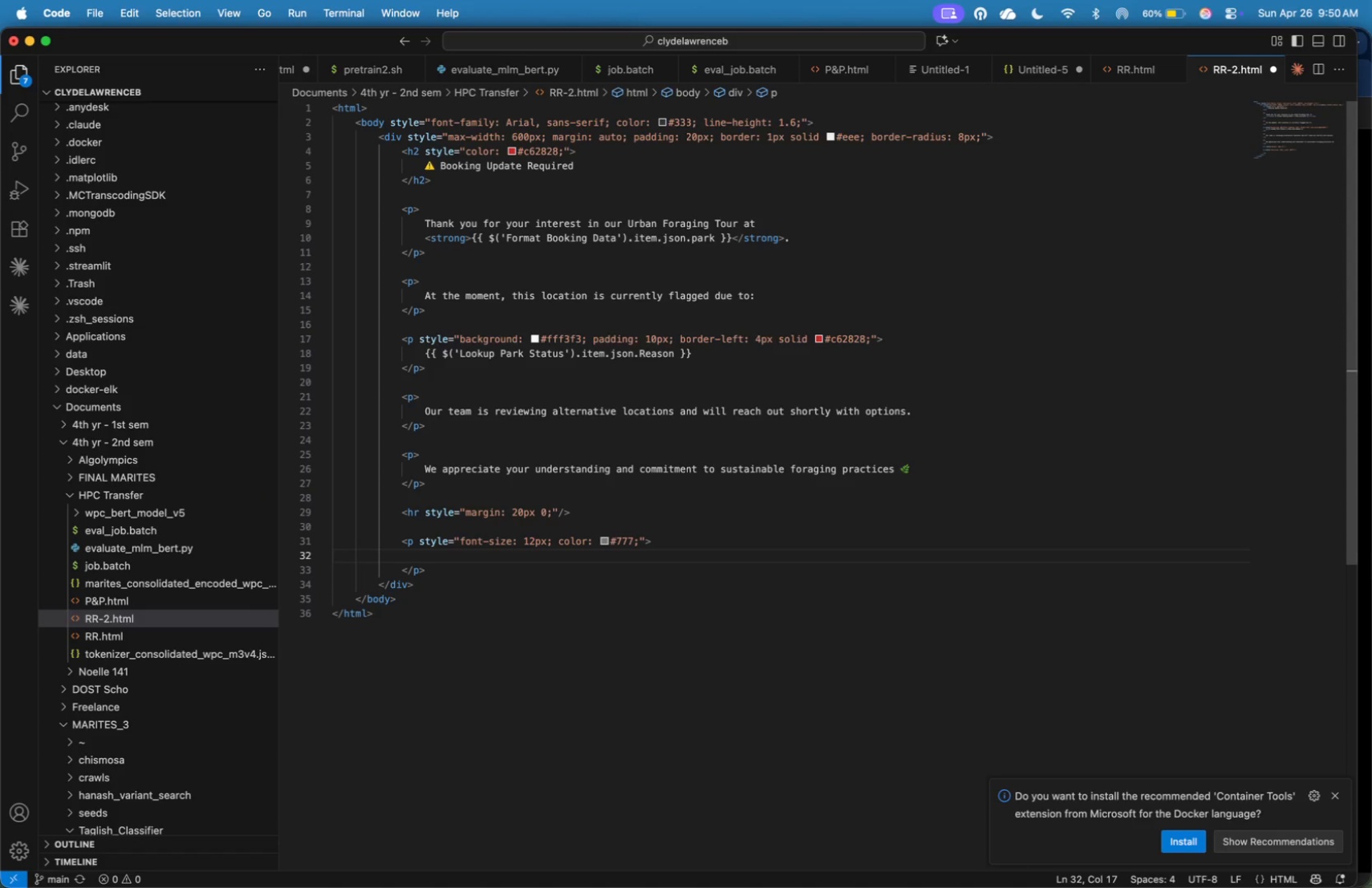 
type(Rooted Routes )
 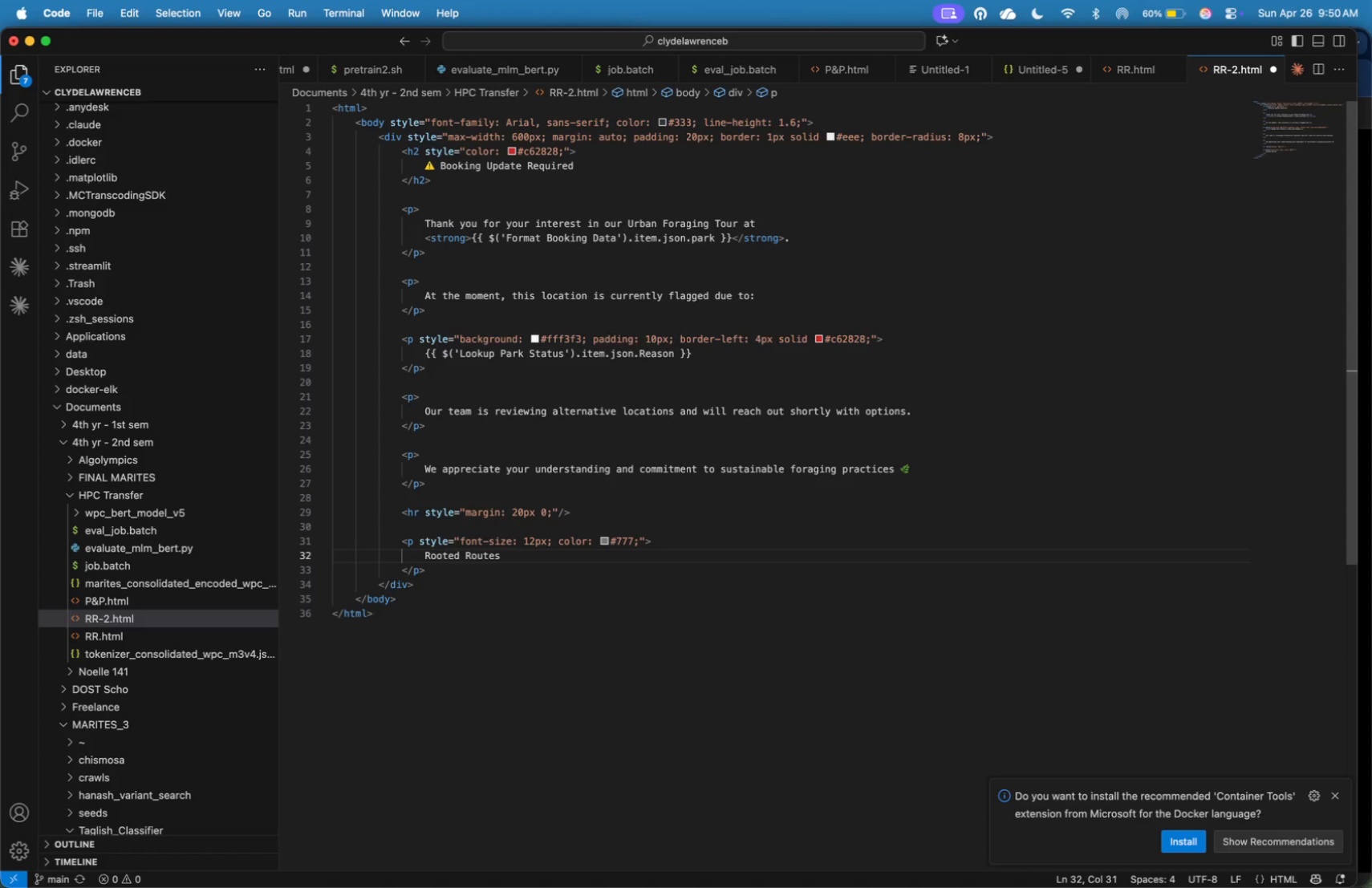 
wait(37.59)
 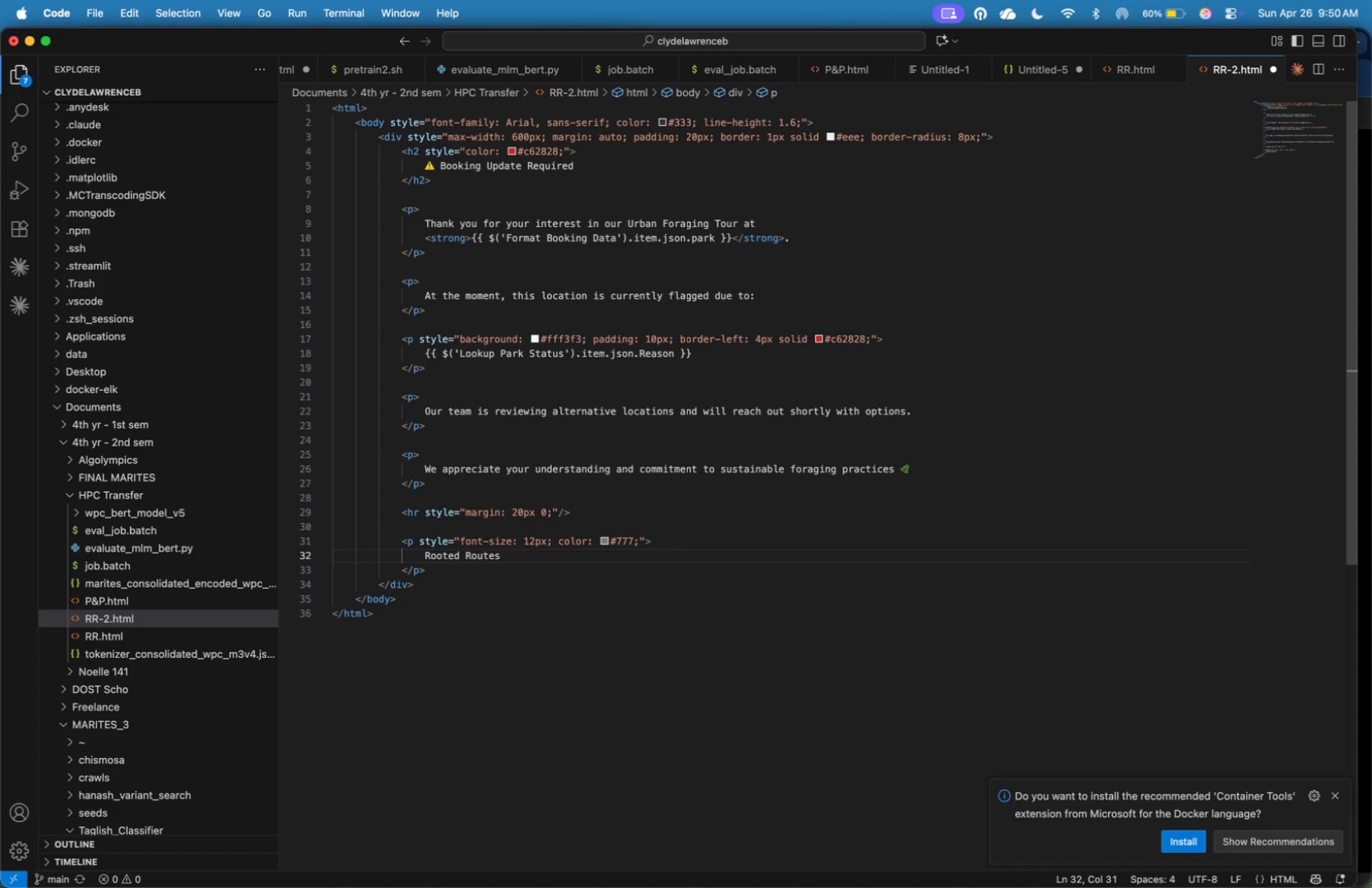 
key(ArrowUp)
 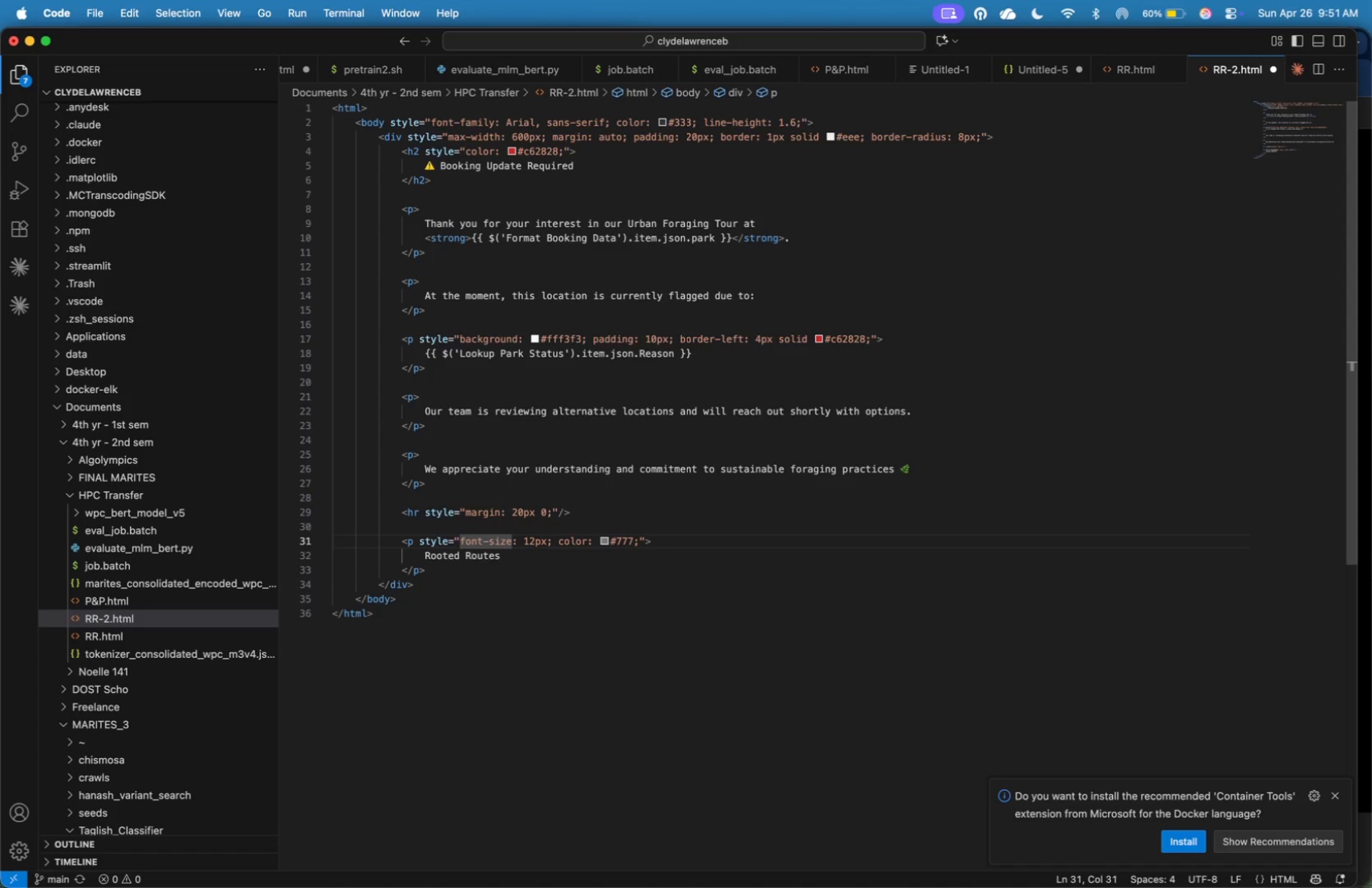 
key(ArrowUp)
 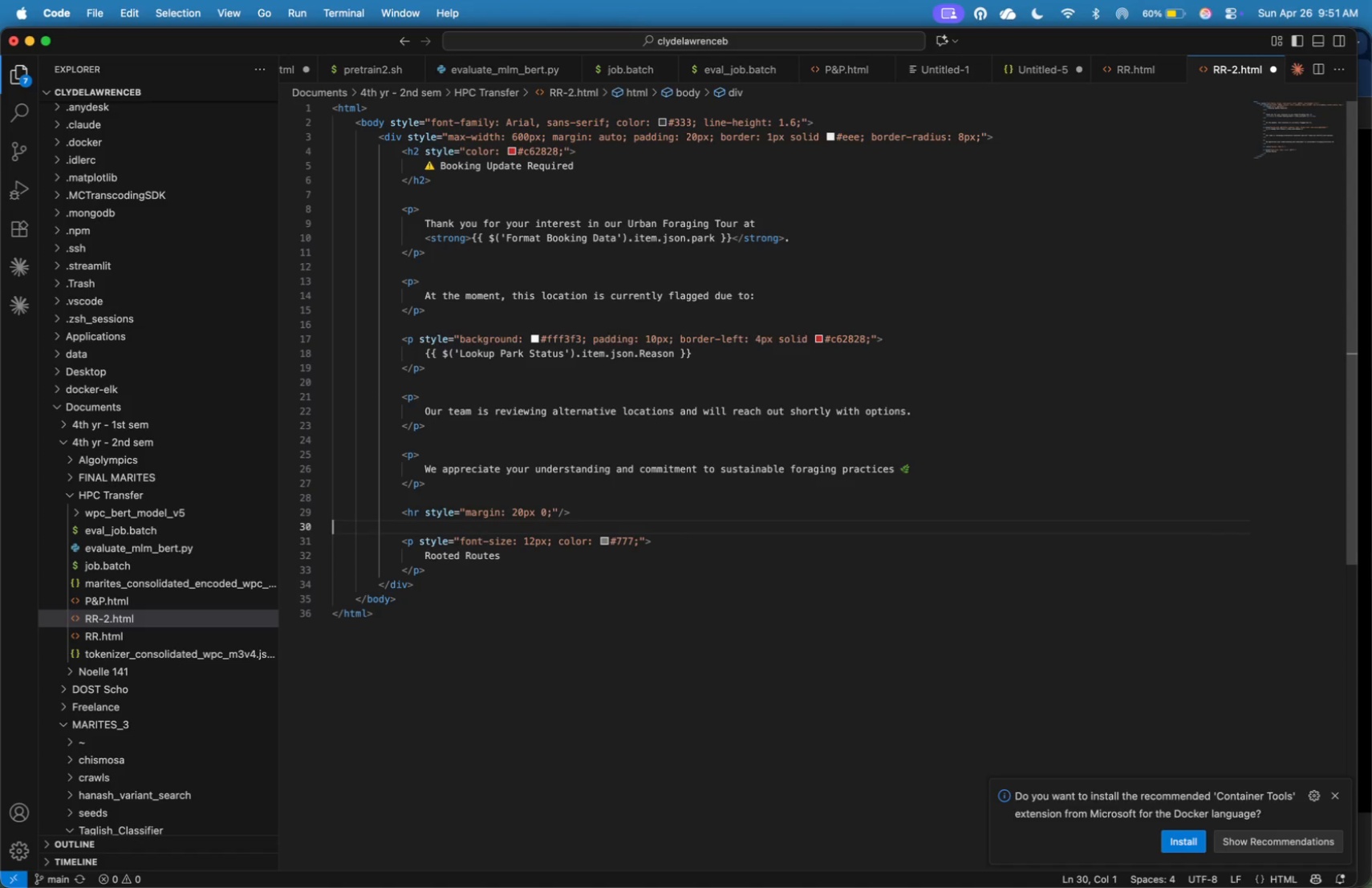 
key(ArrowUp)
 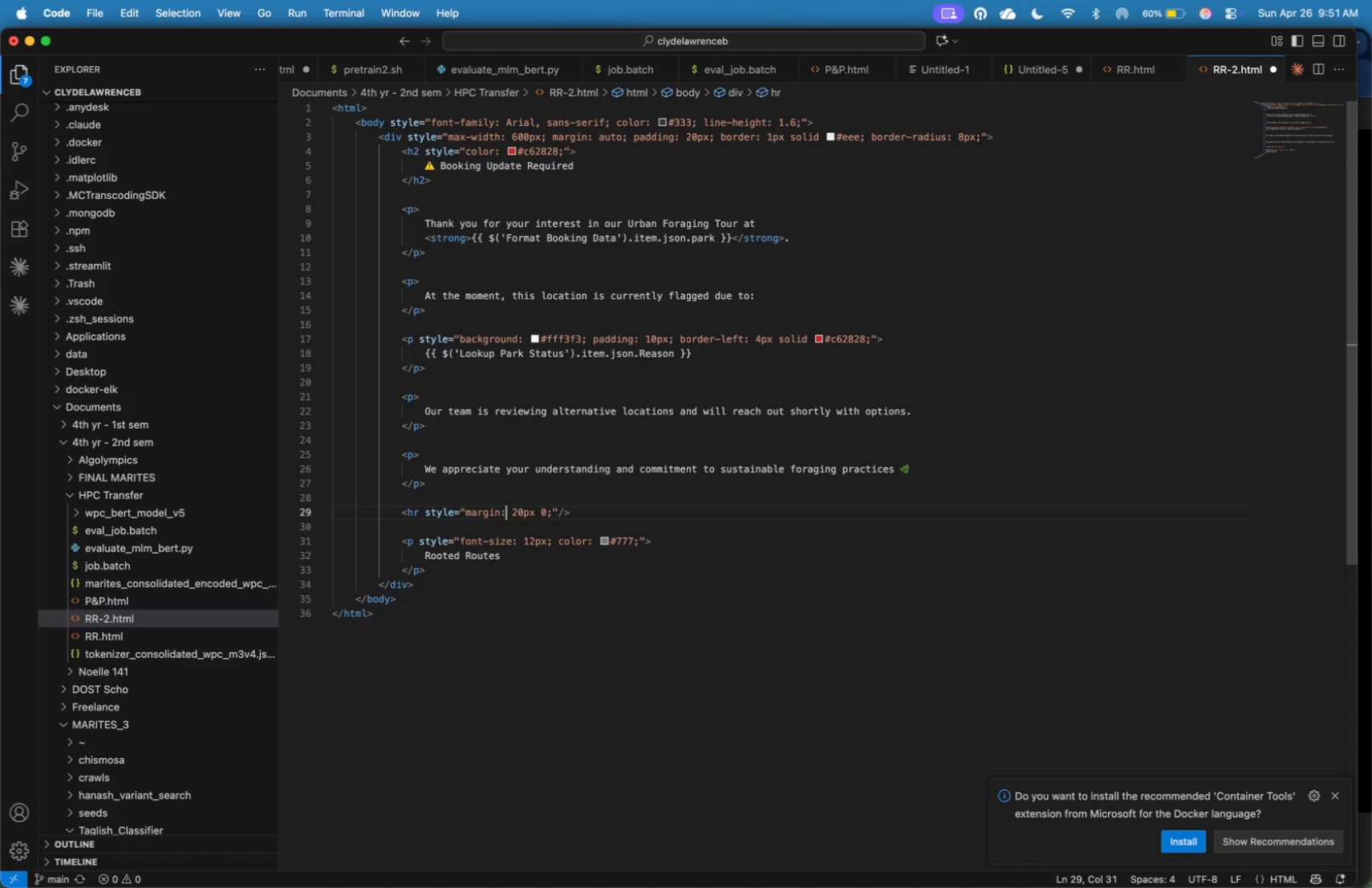 
key(ArrowUp)
 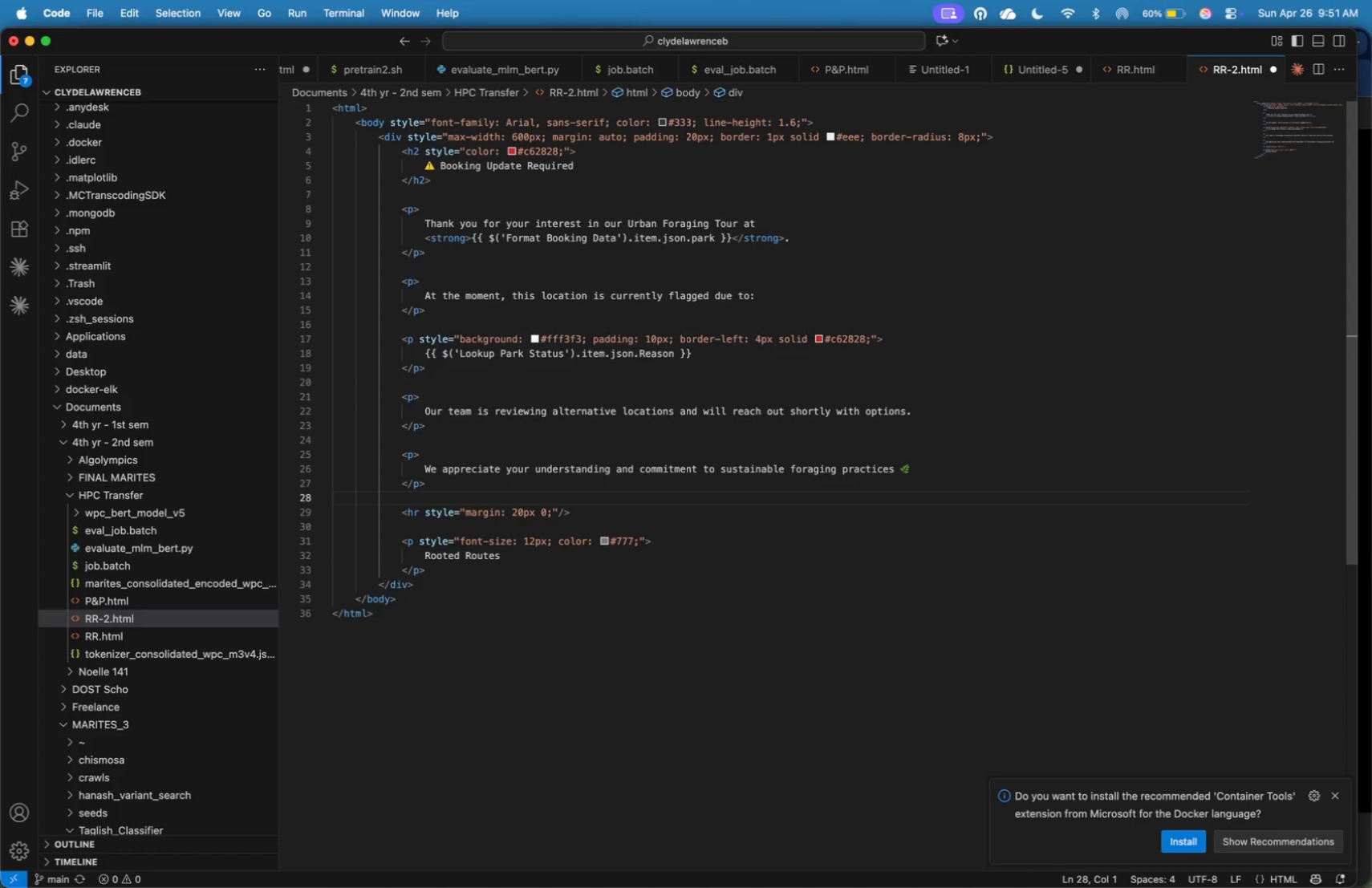 
wait(15.61)
 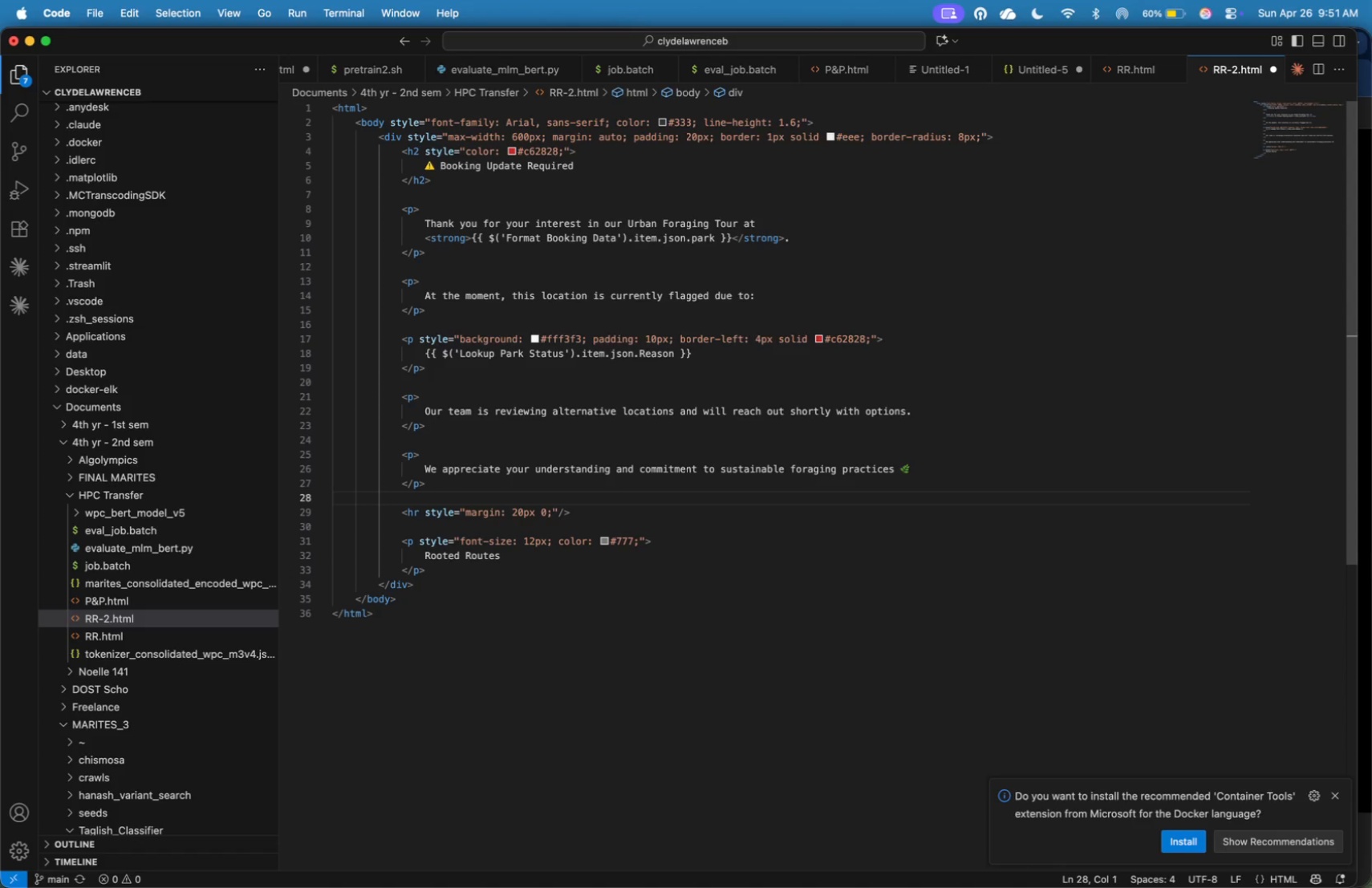 
key(ArrowDown)
 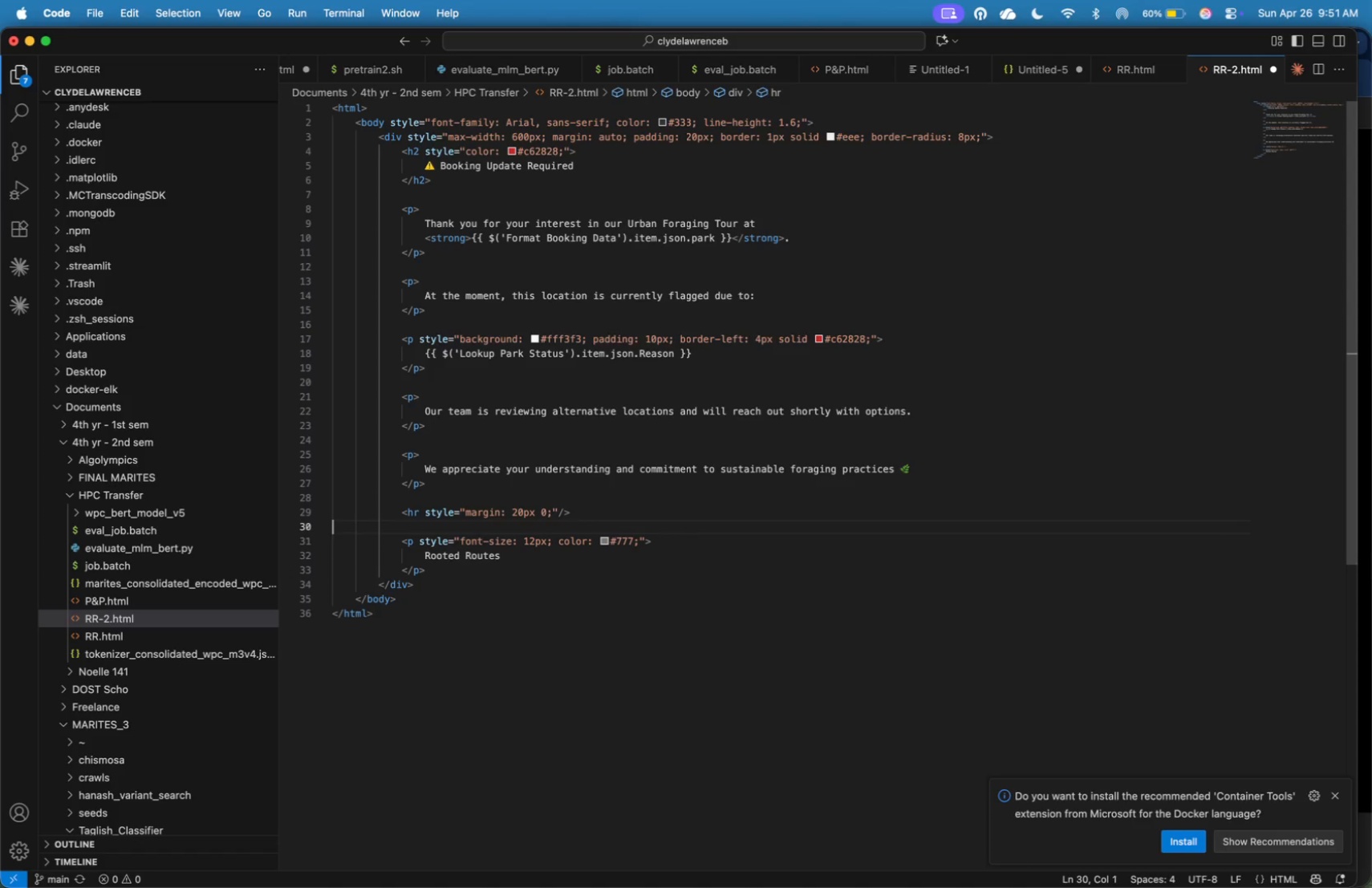 
key(ArrowDown)
 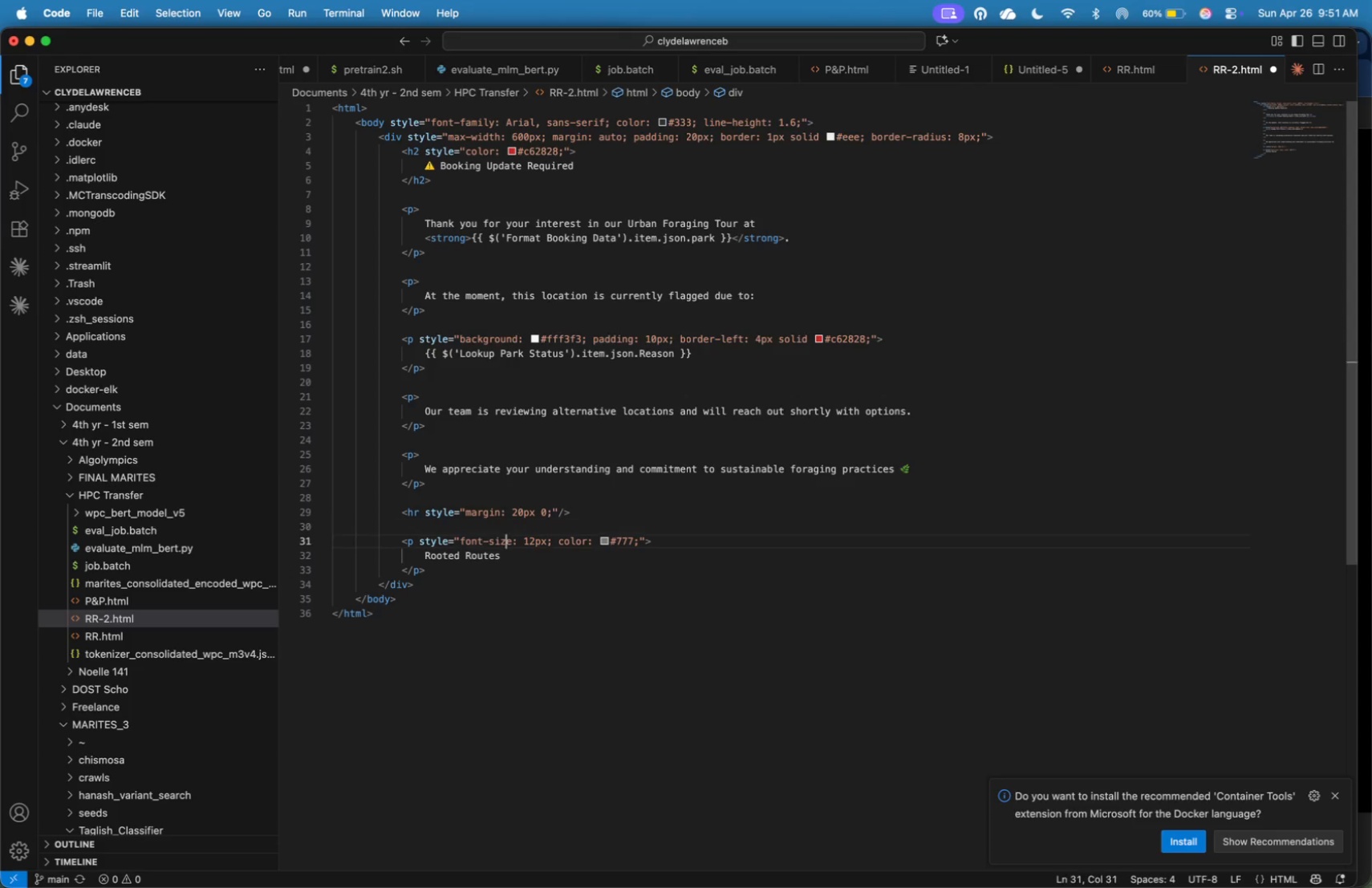 
key(ArrowDown)
 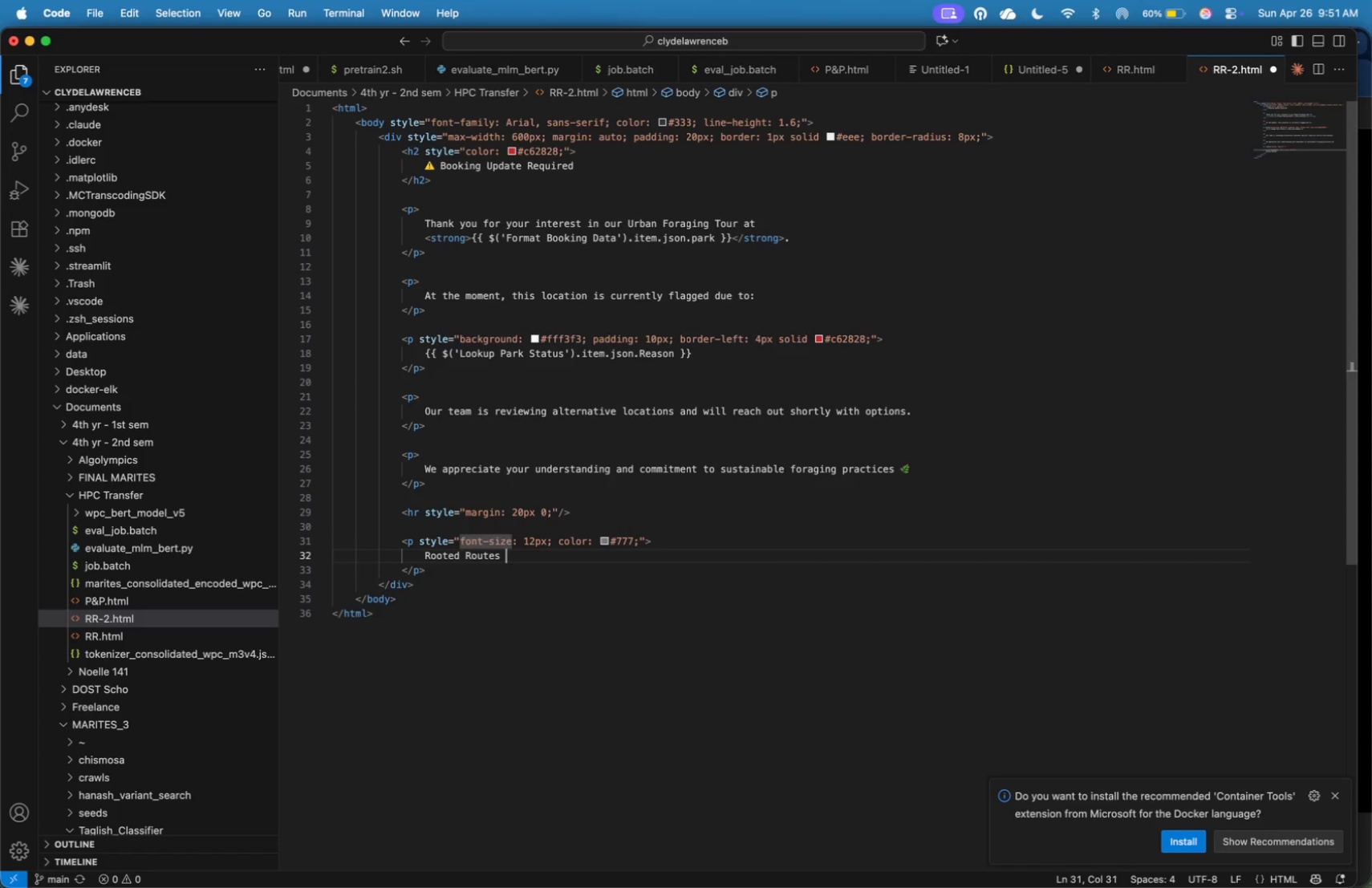 
key(ArrowDown)
 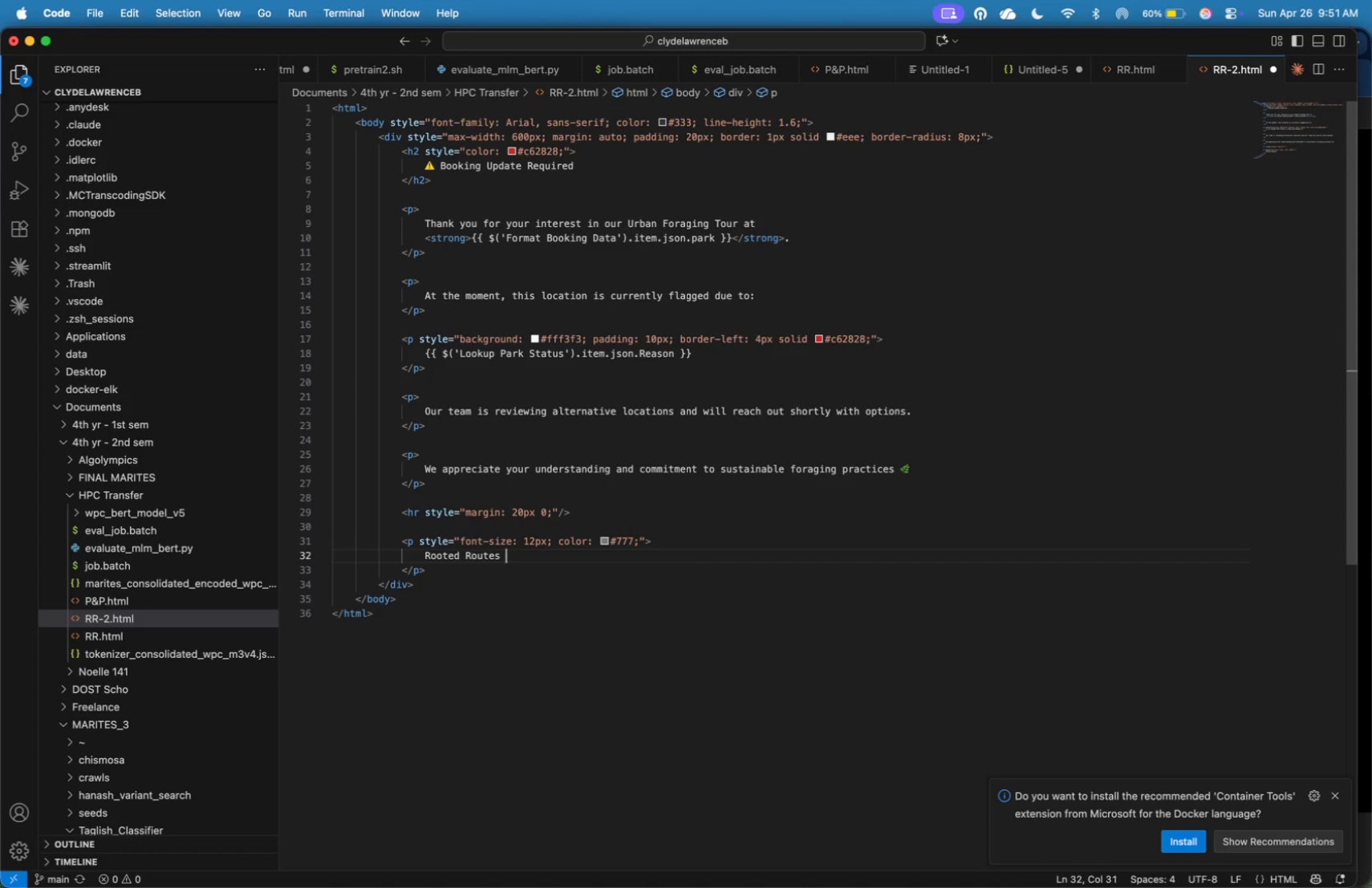 
type(Operations Team)
 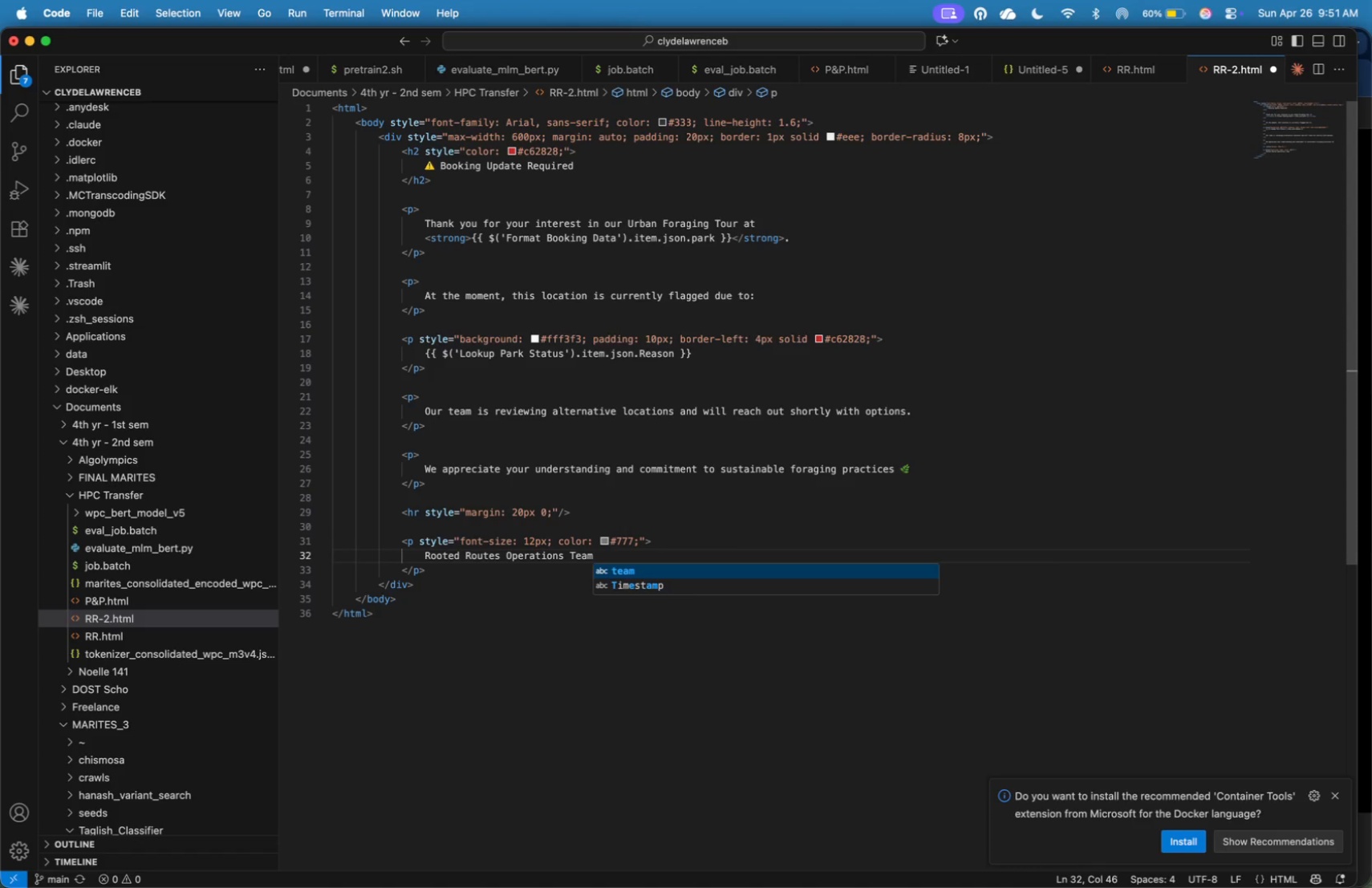 
wait(8.15)
 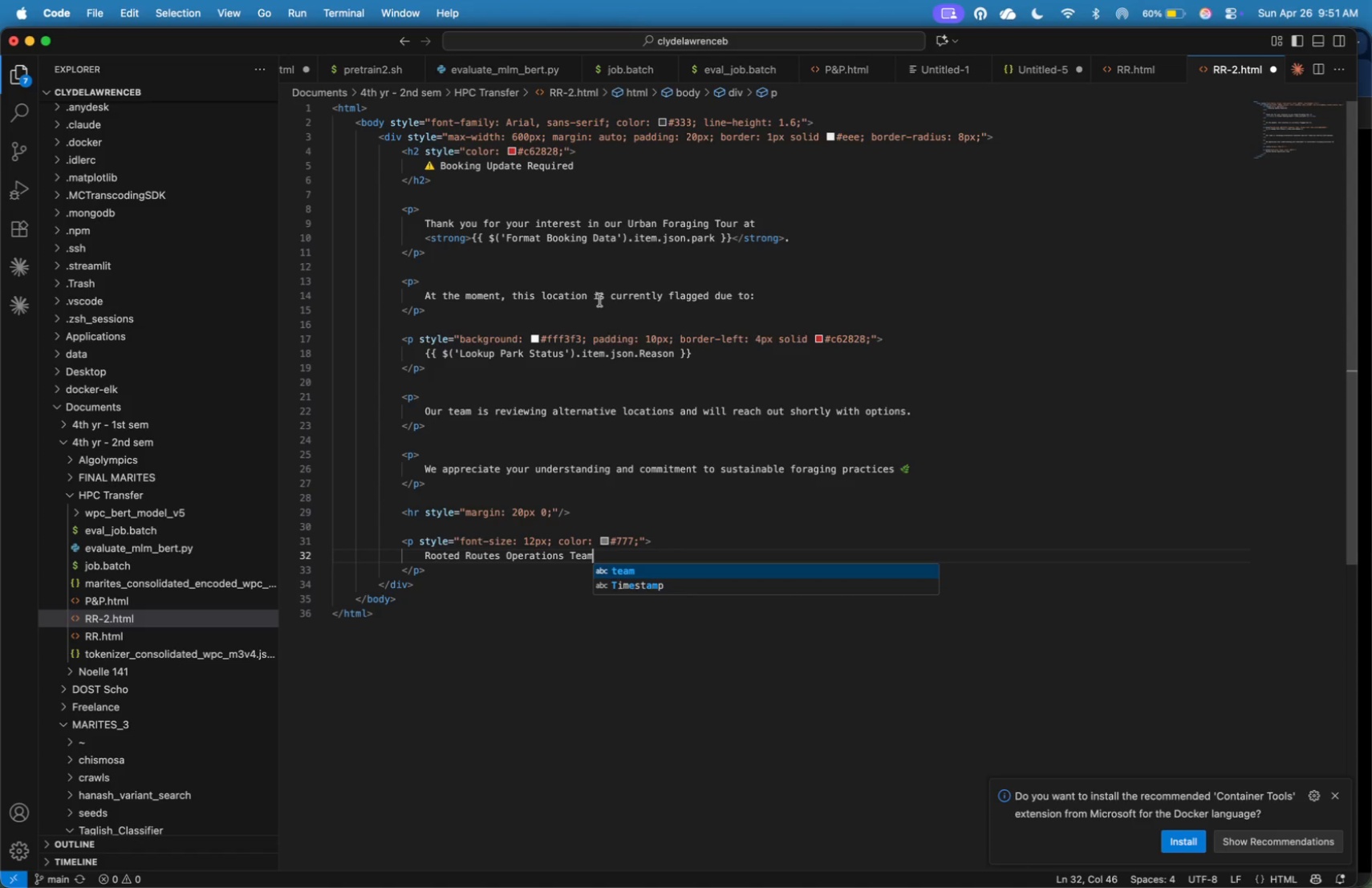 
key(Meta+A)
 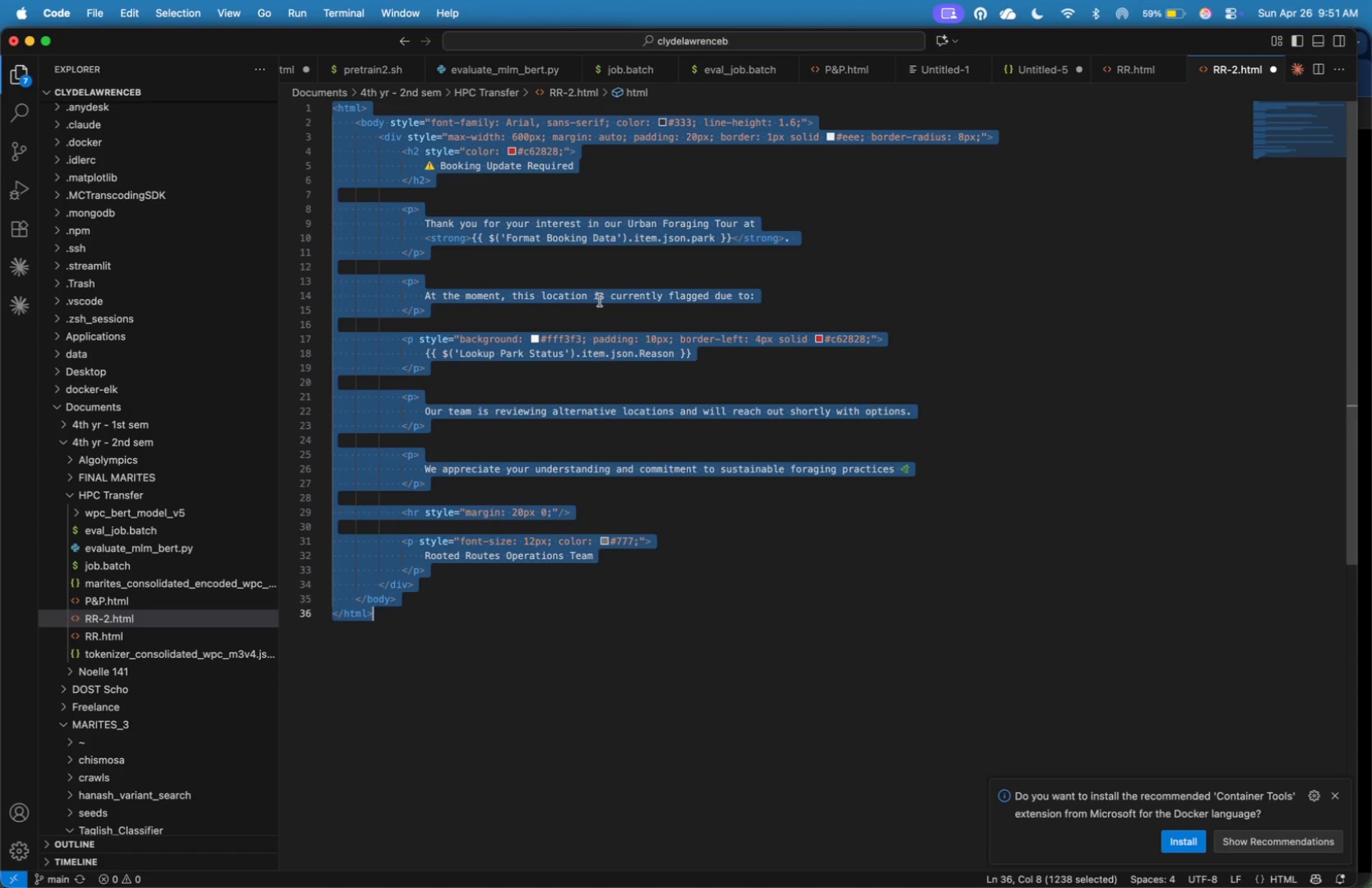 
key(Meta+C)
 